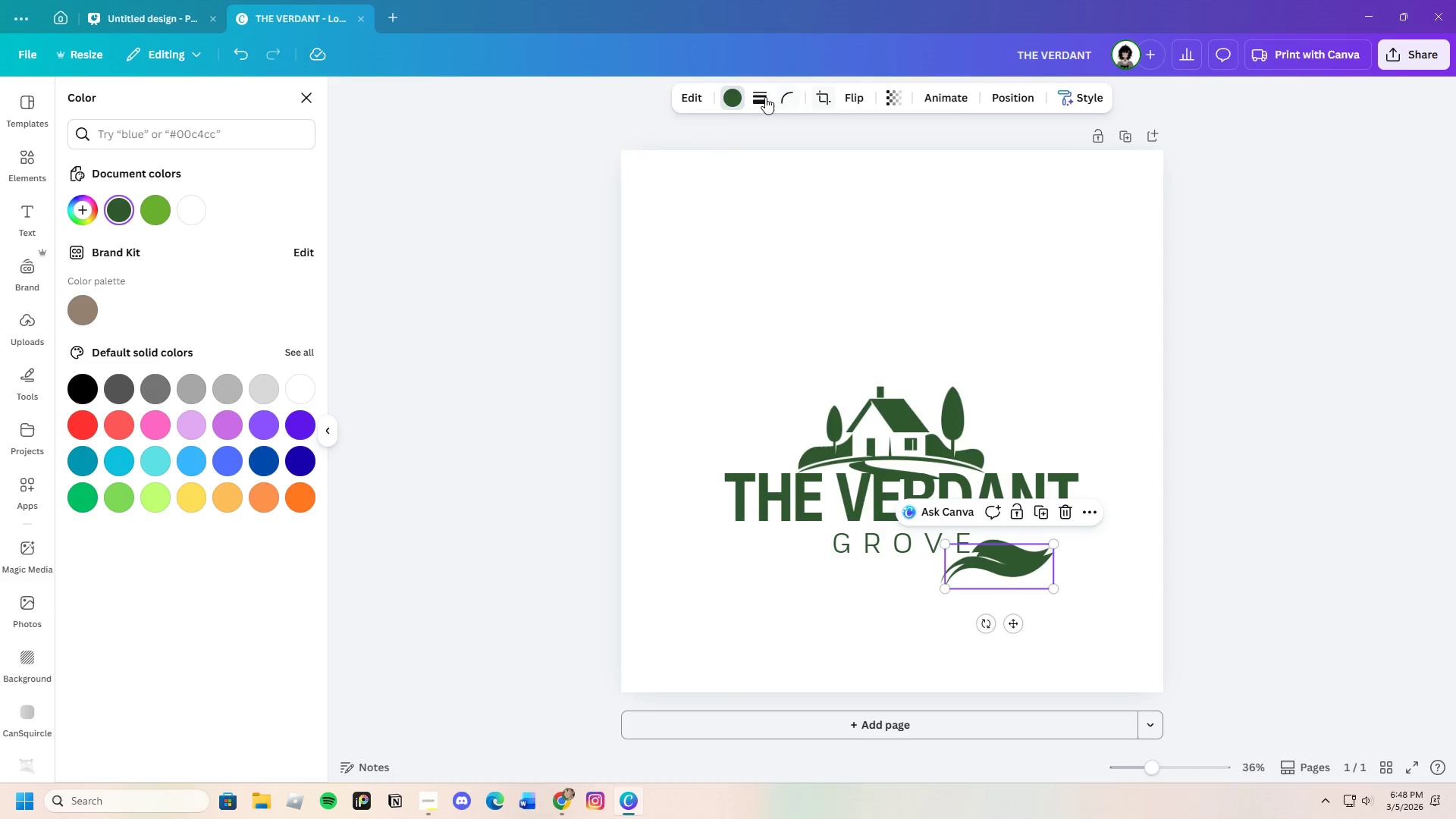 
left_click([786, 96])
 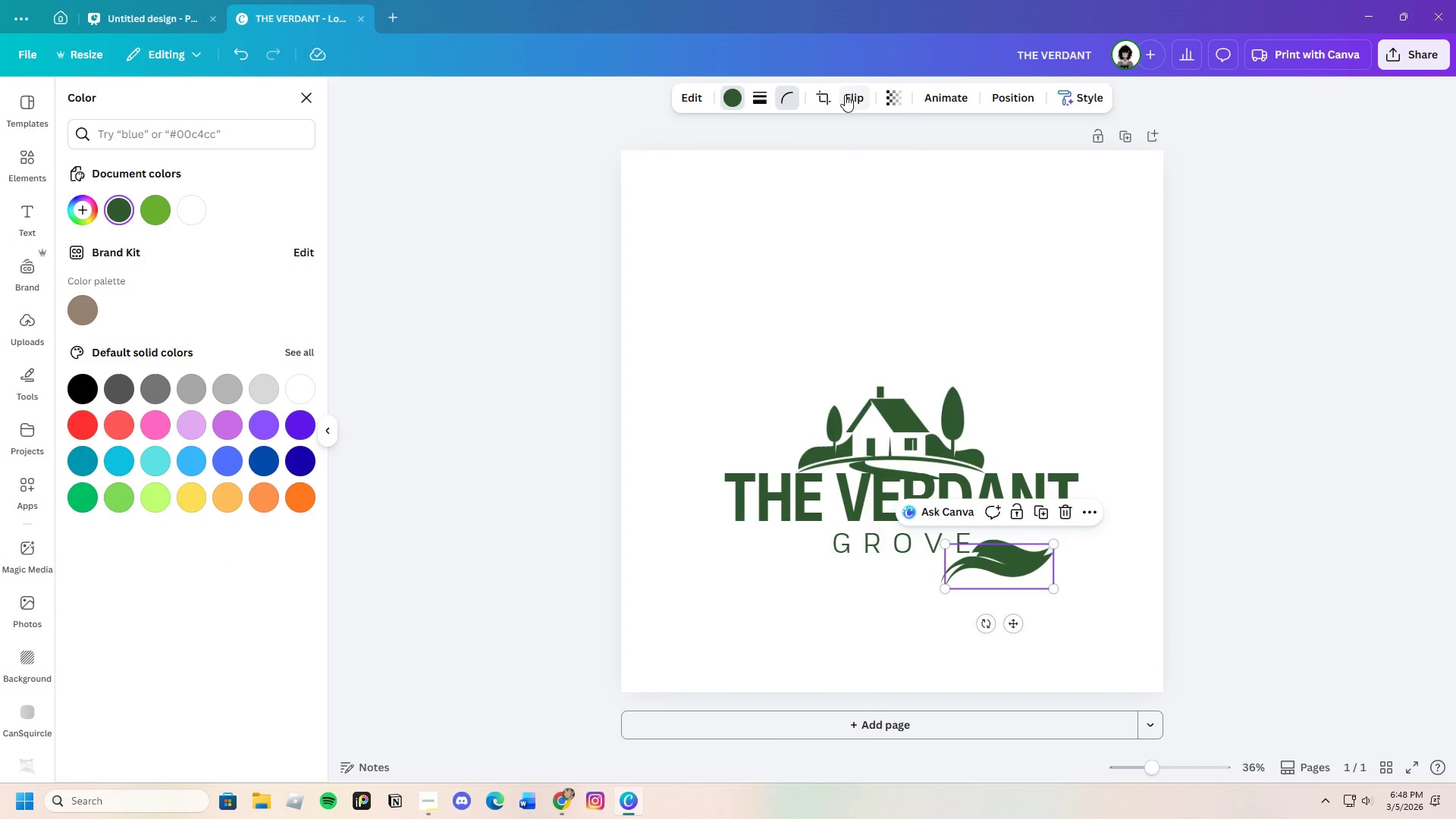 
double_click([874, 136])
 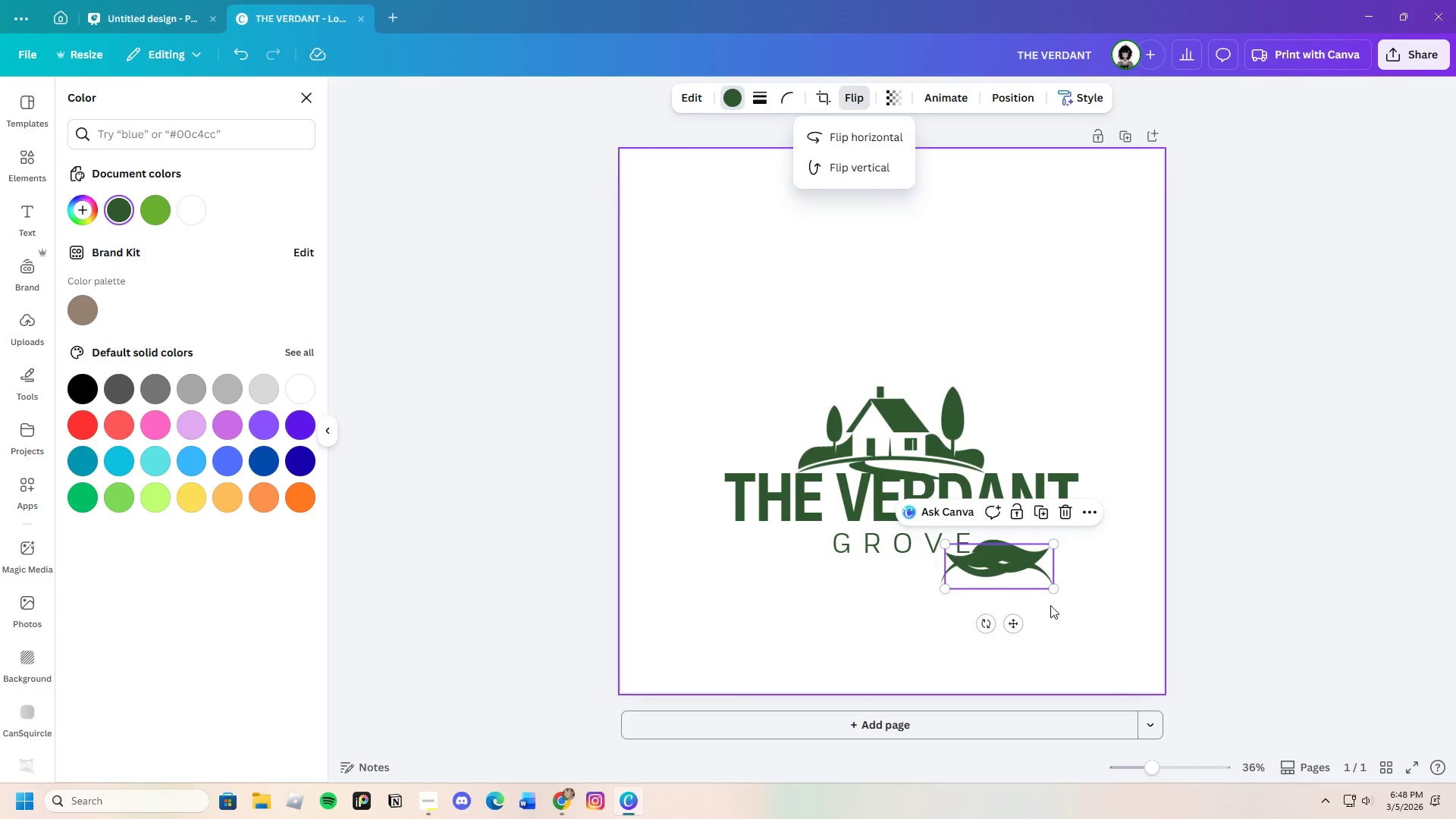 
double_click([993, 570])
 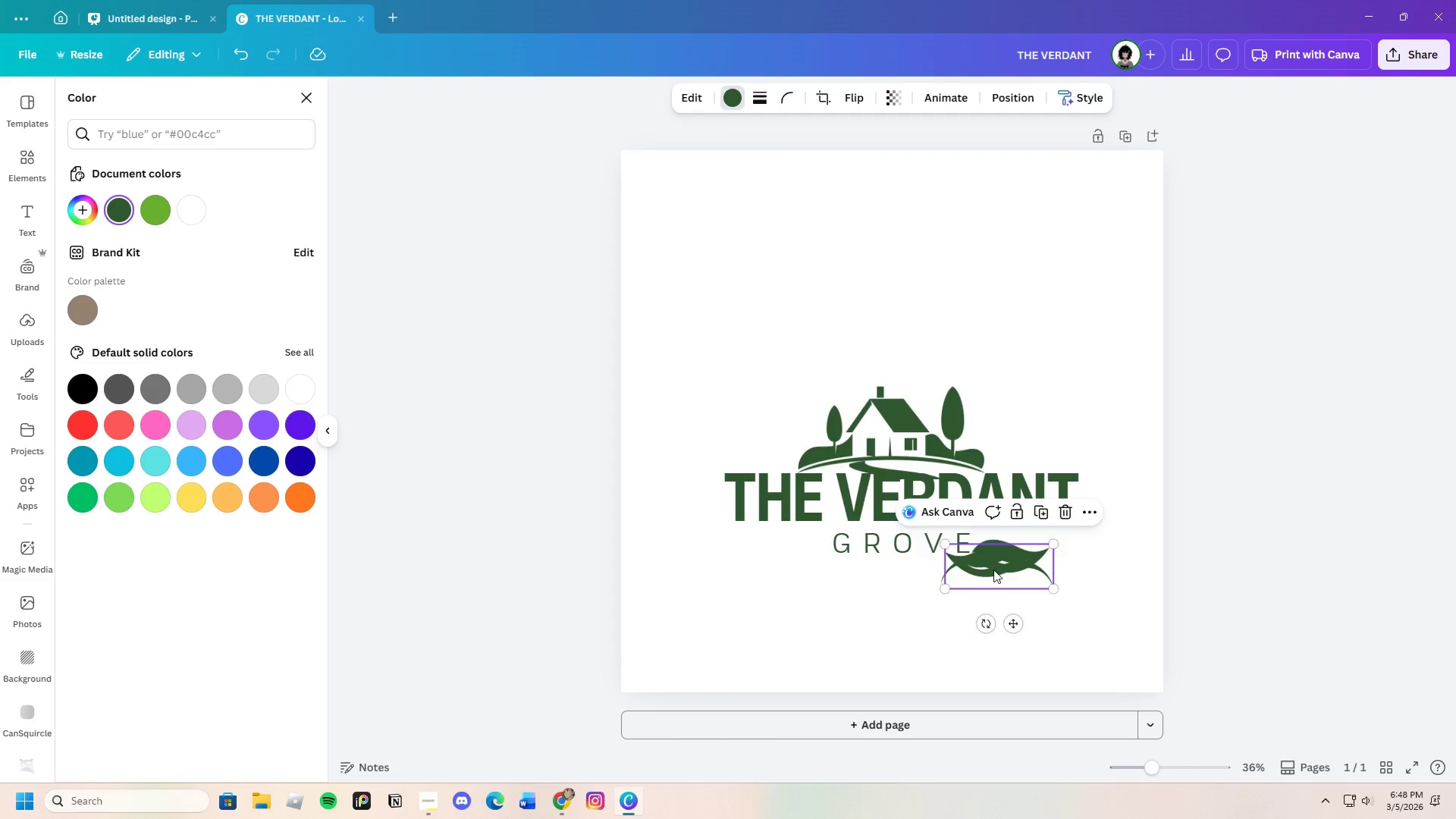 
left_click_drag(start_coordinate=[993, 570], to_coordinate=[784, 560])
 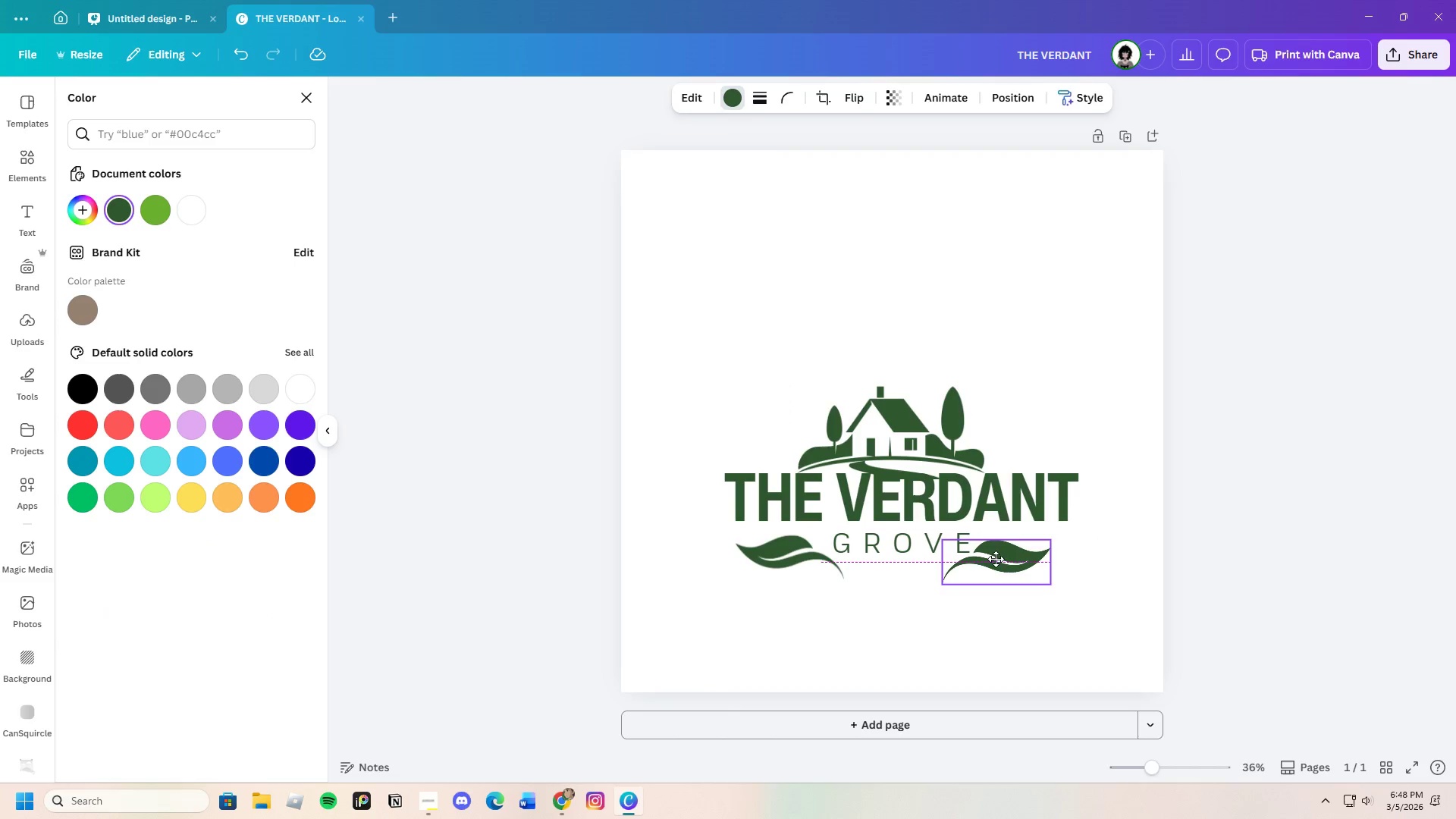 
left_click([1119, 571])
 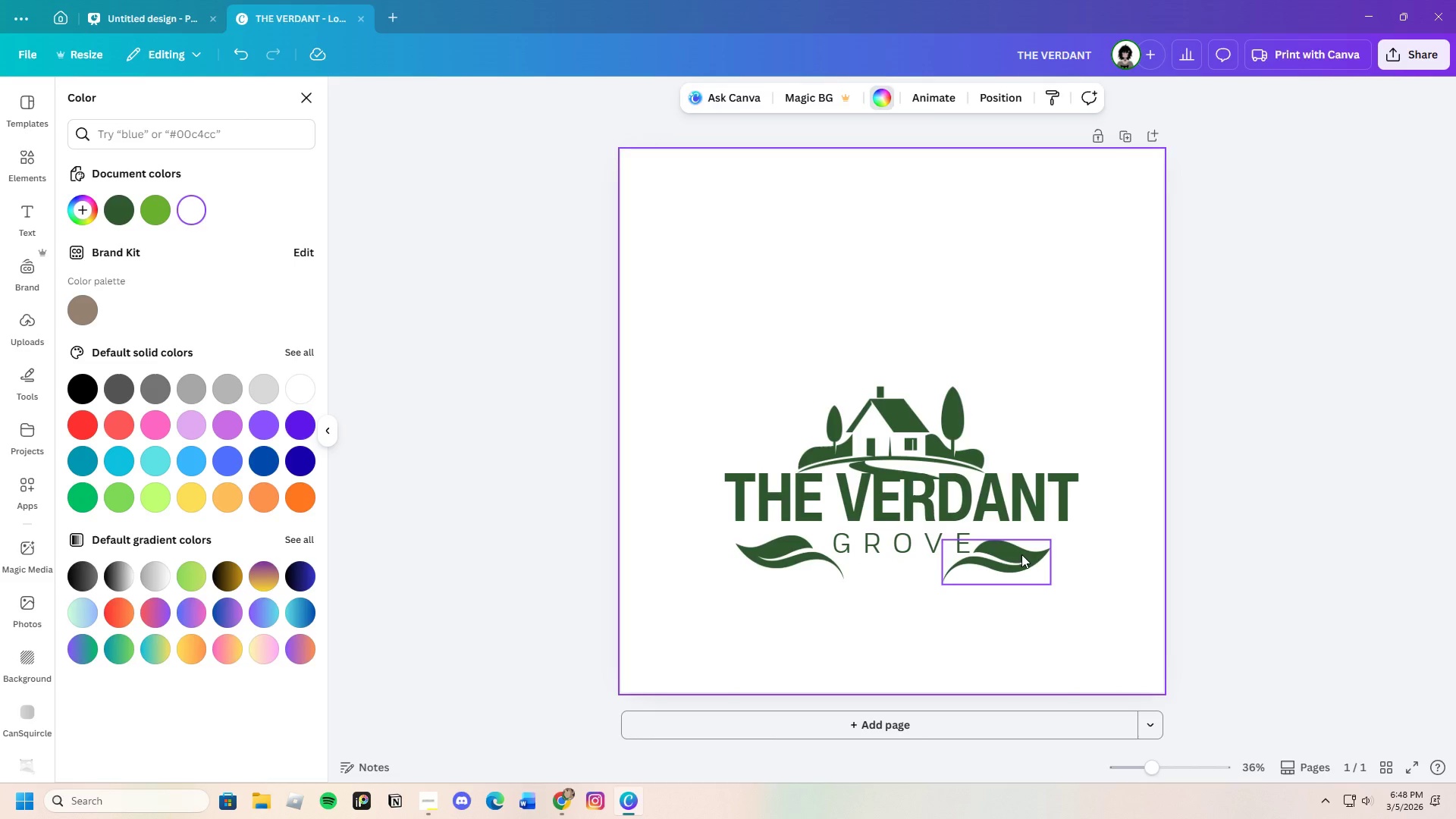 
left_click([1021, 554])
 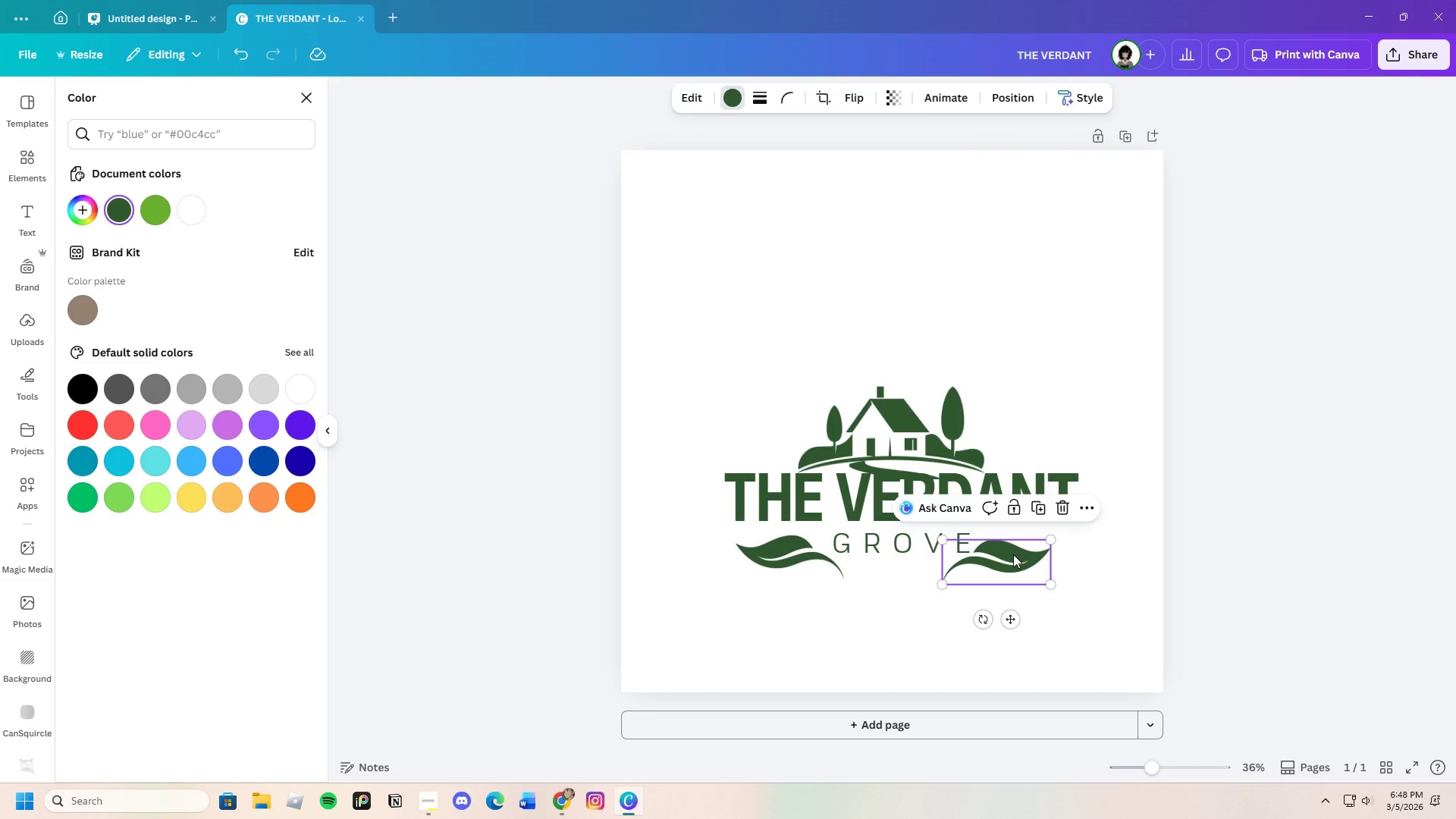 
left_click_drag(start_coordinate=[1013, 554], to_coordinate=[1027, 553])
 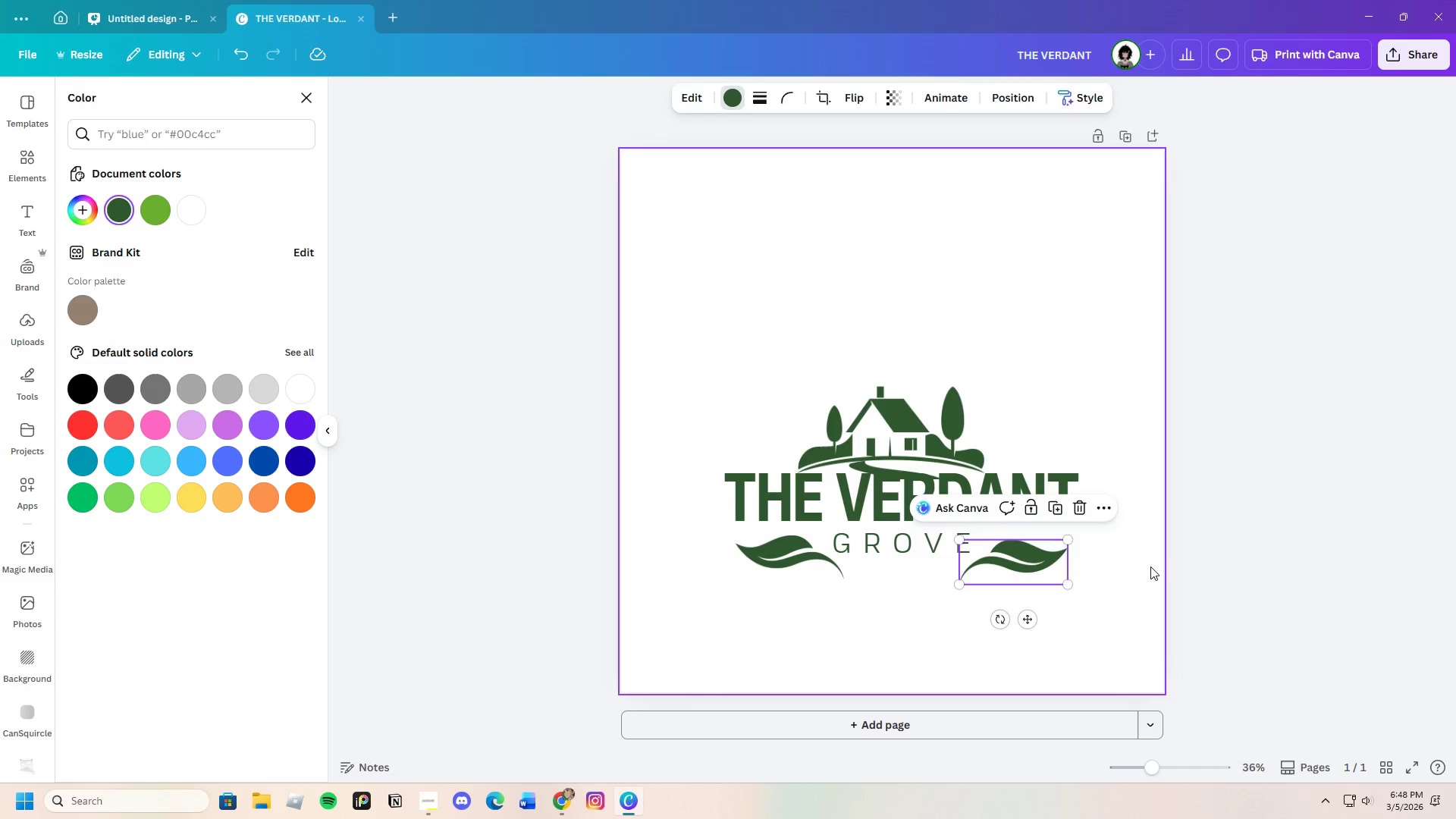 
left_click([1150, 566])
 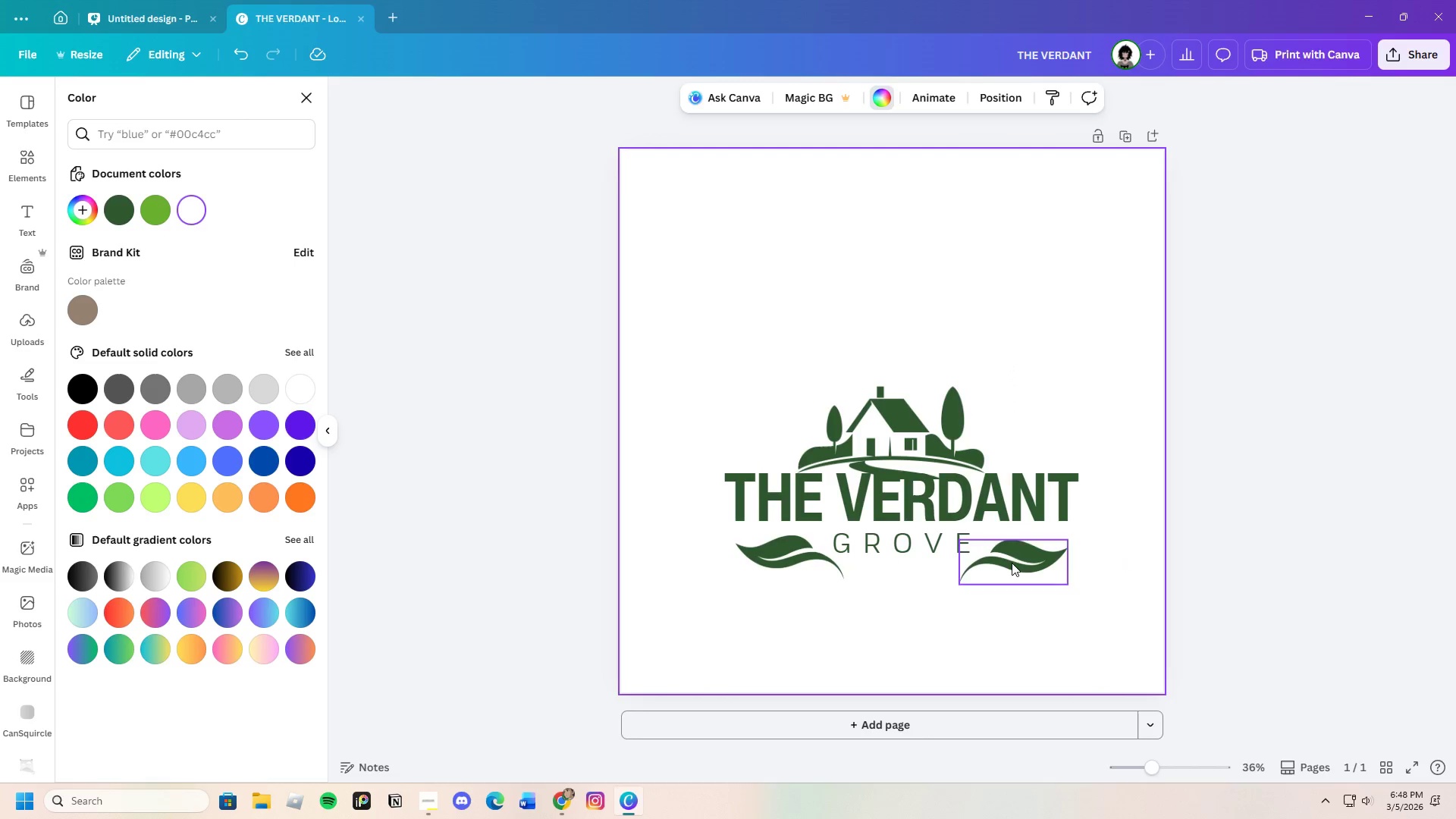 
left_click_drag(start_coordinate=[905, 549], to_coordinate=[908, 548])
 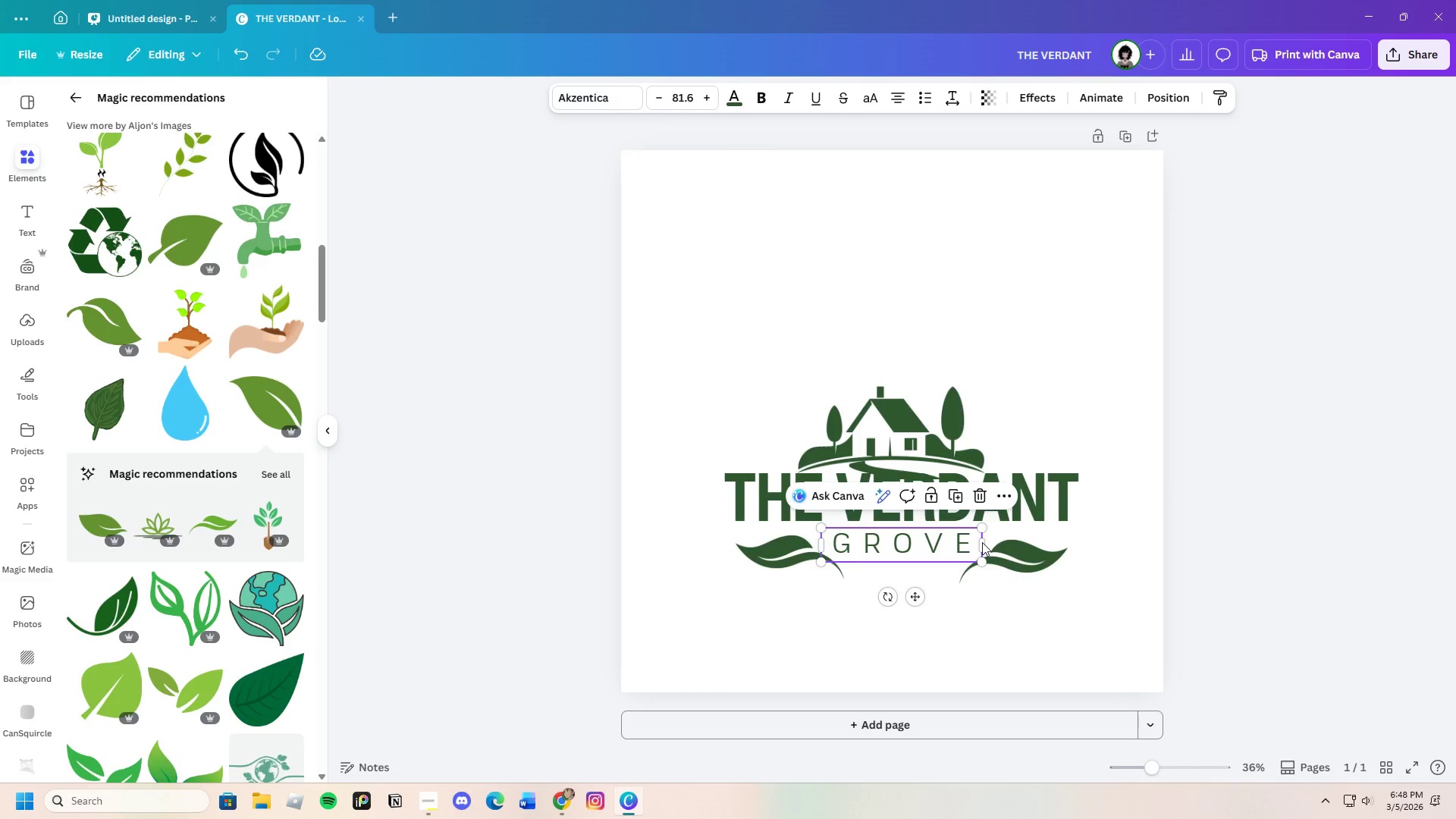 
left_click_drag(start_coordinate=[983, 541], to_coordinate=[975, 540])
 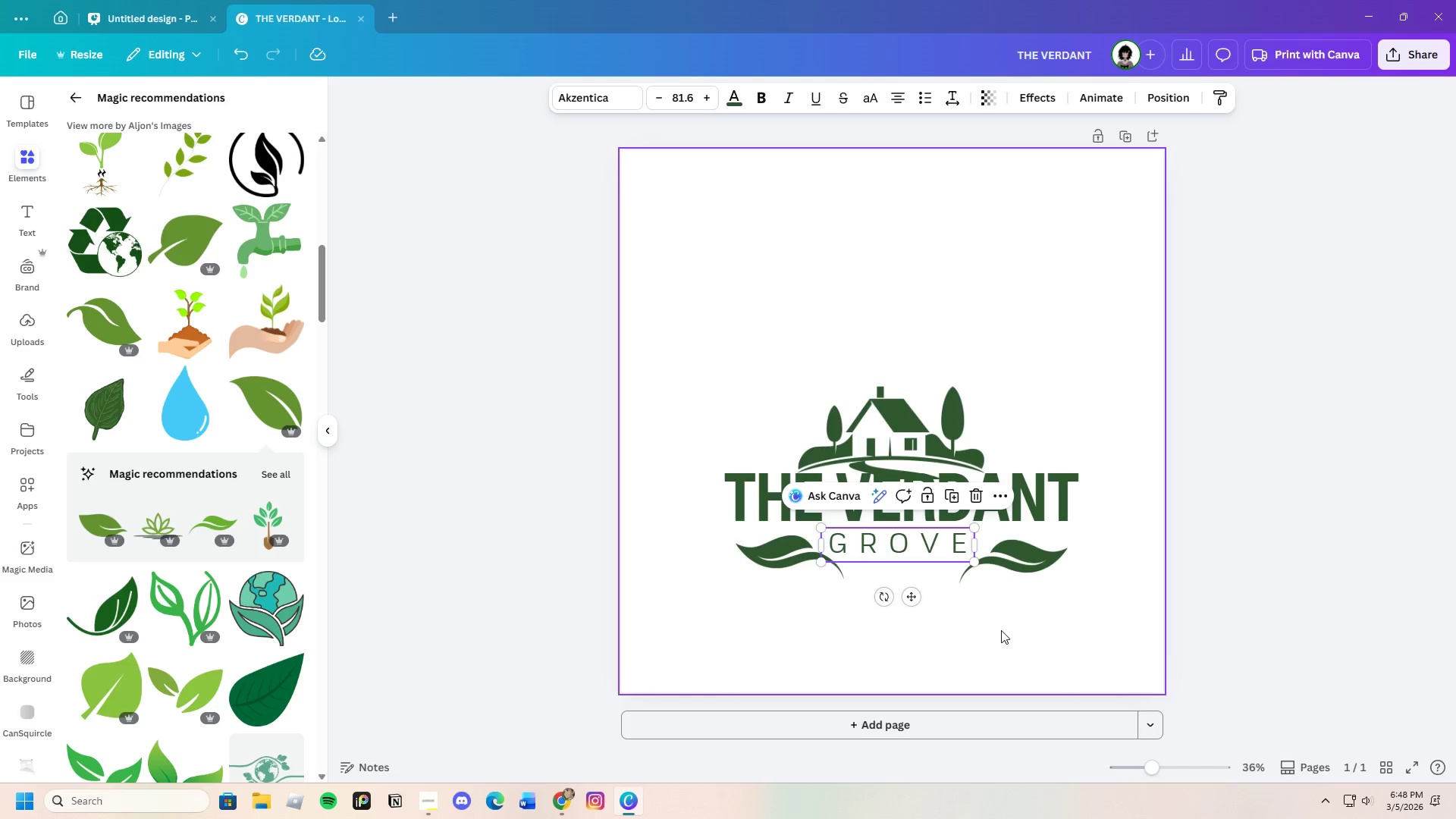 
left_click([1001, 630])
 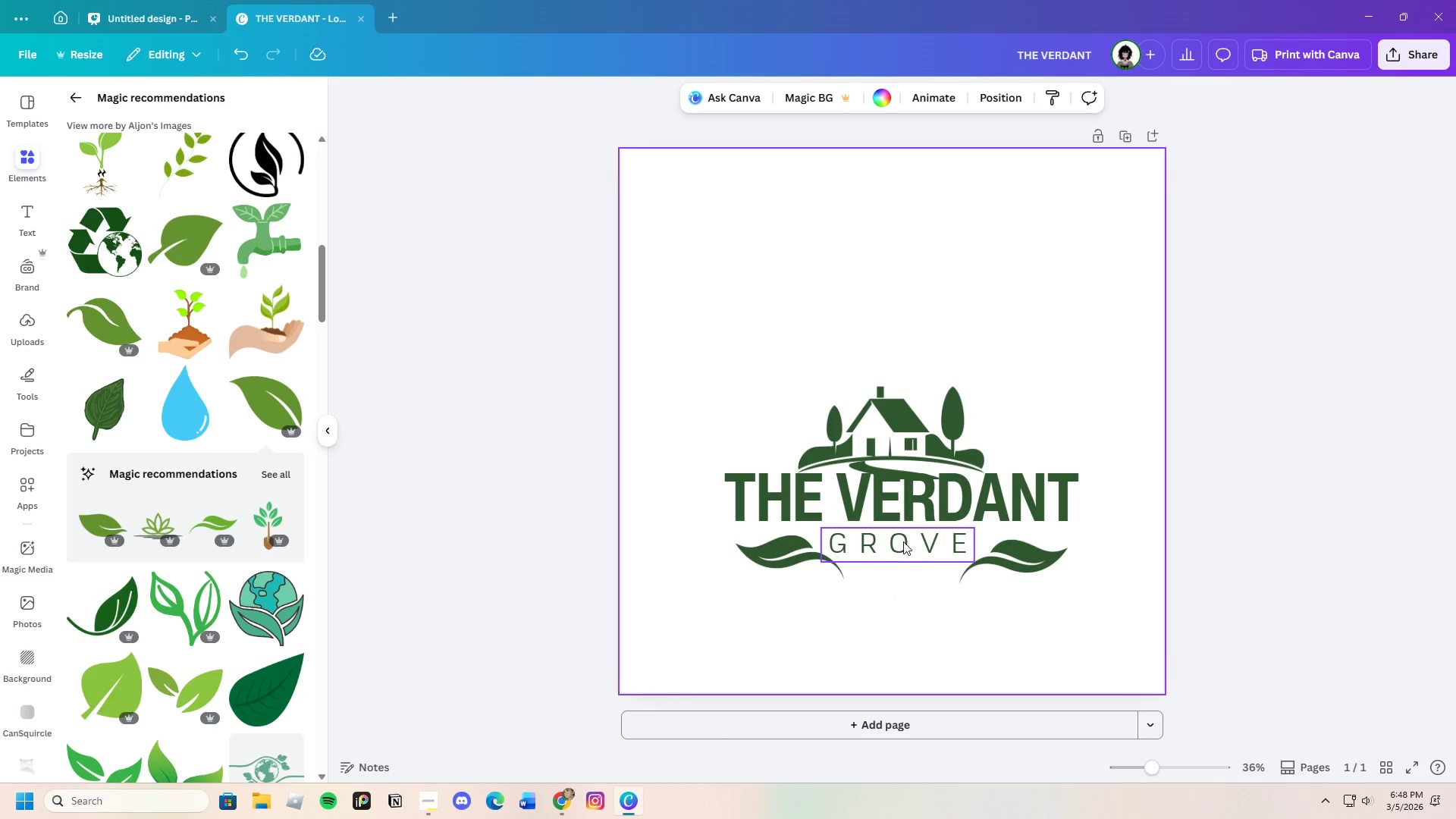 
left_click([903, 541])
 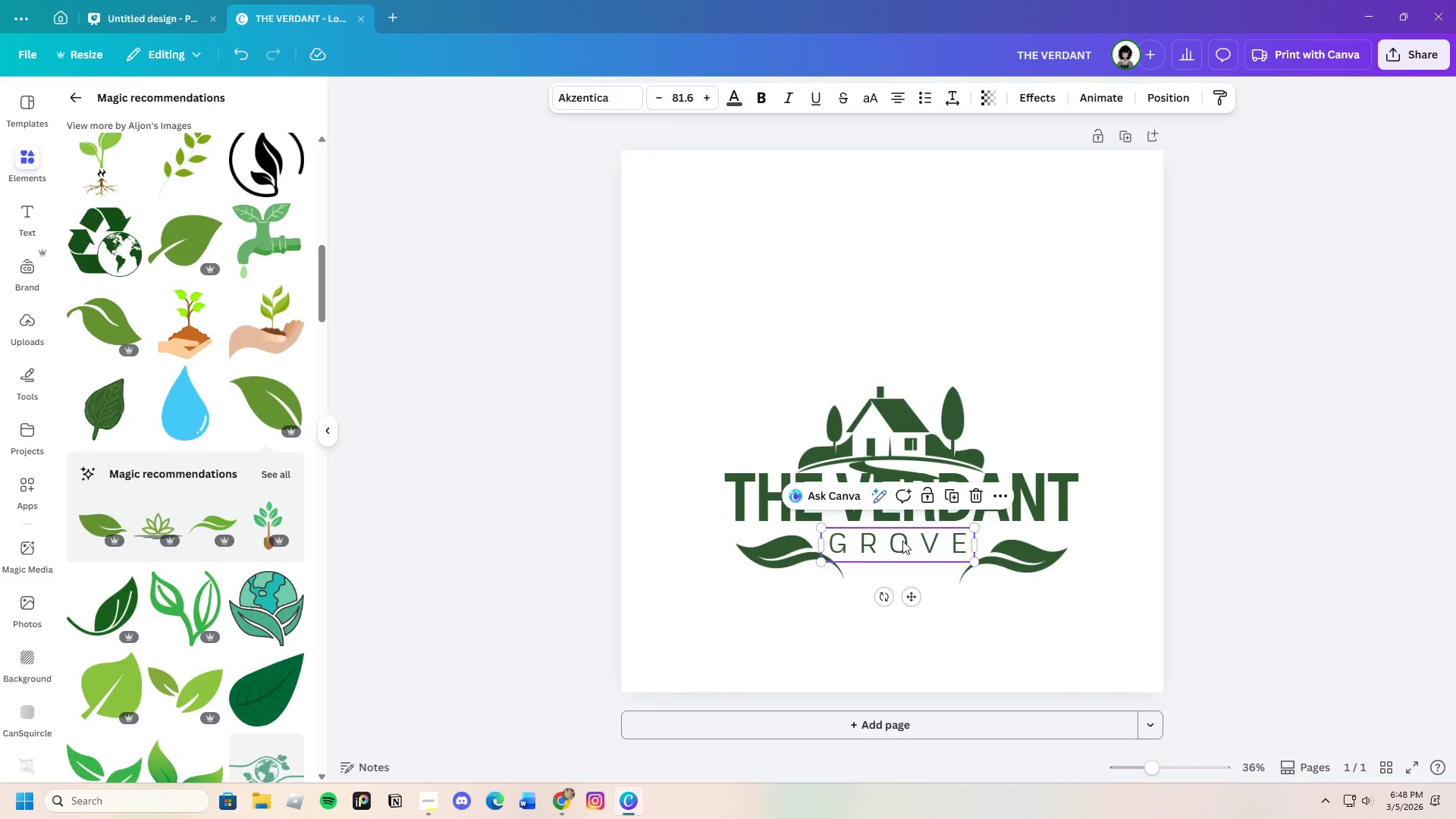 
left_click_drag(start_coordinate=[902, 541], to_coordinate=[908, 539])
 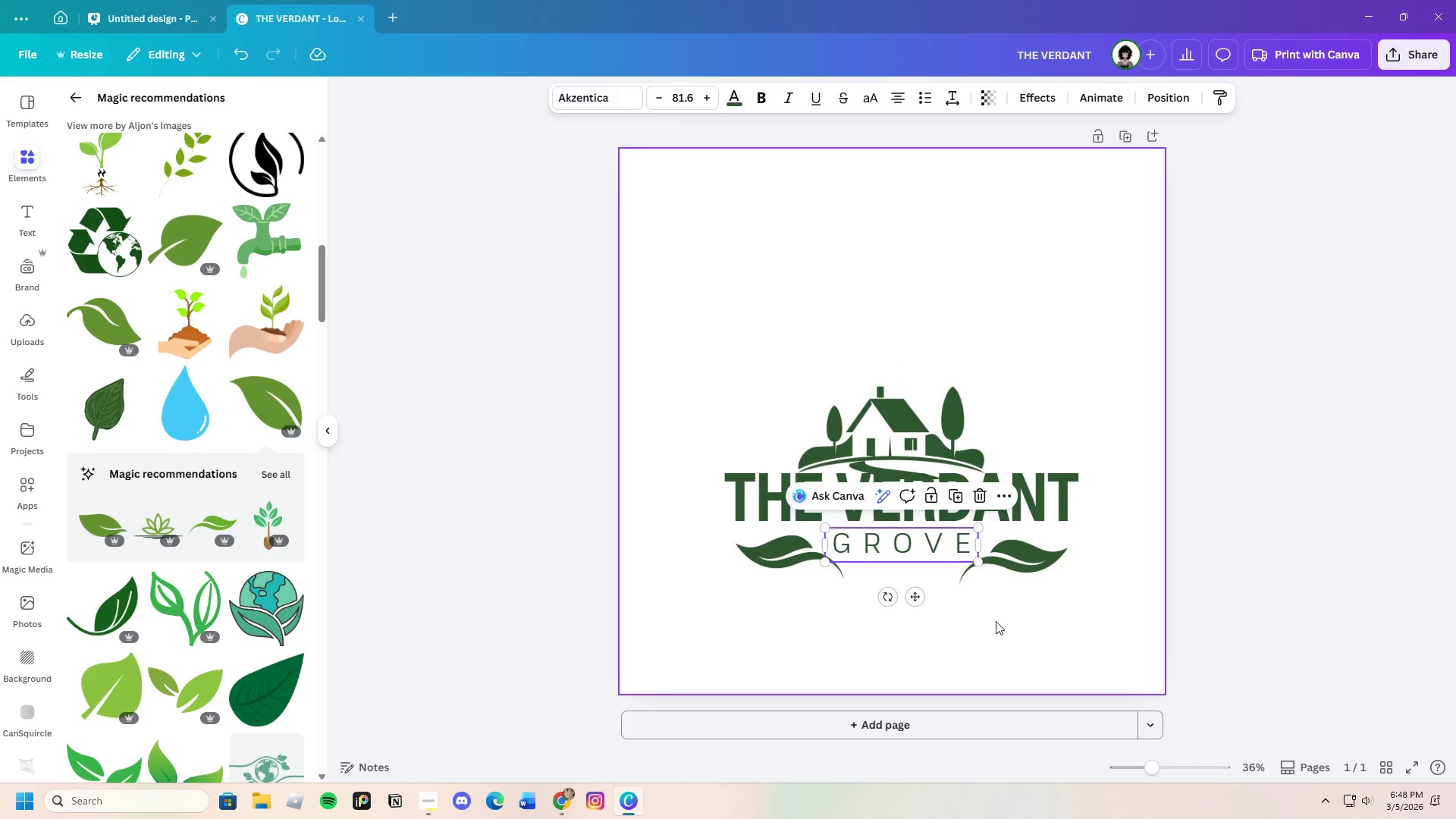 
left_click([996, 621])
 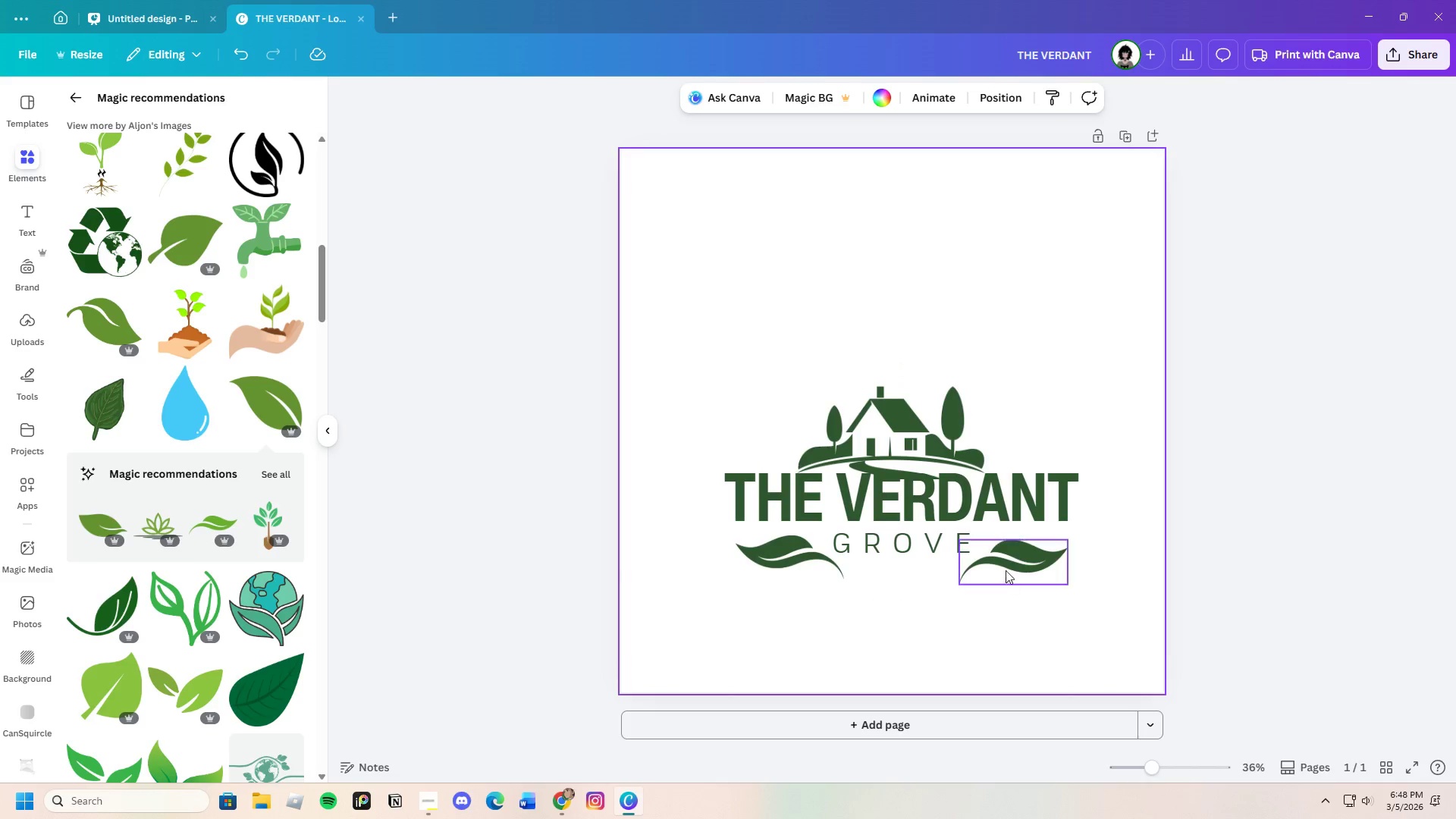 
left_click([1015, 565])
 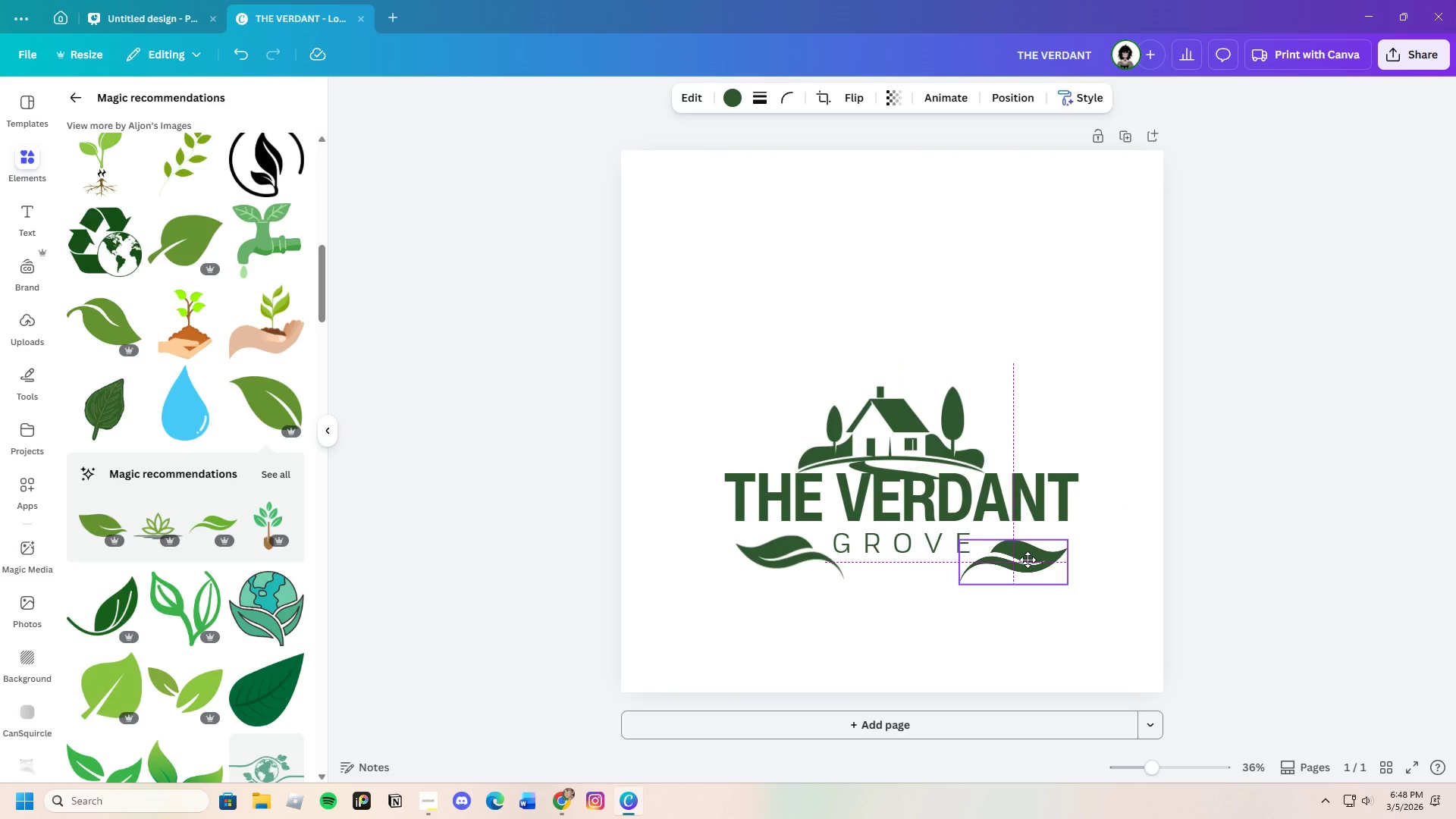 
left_click([1156, 610])
 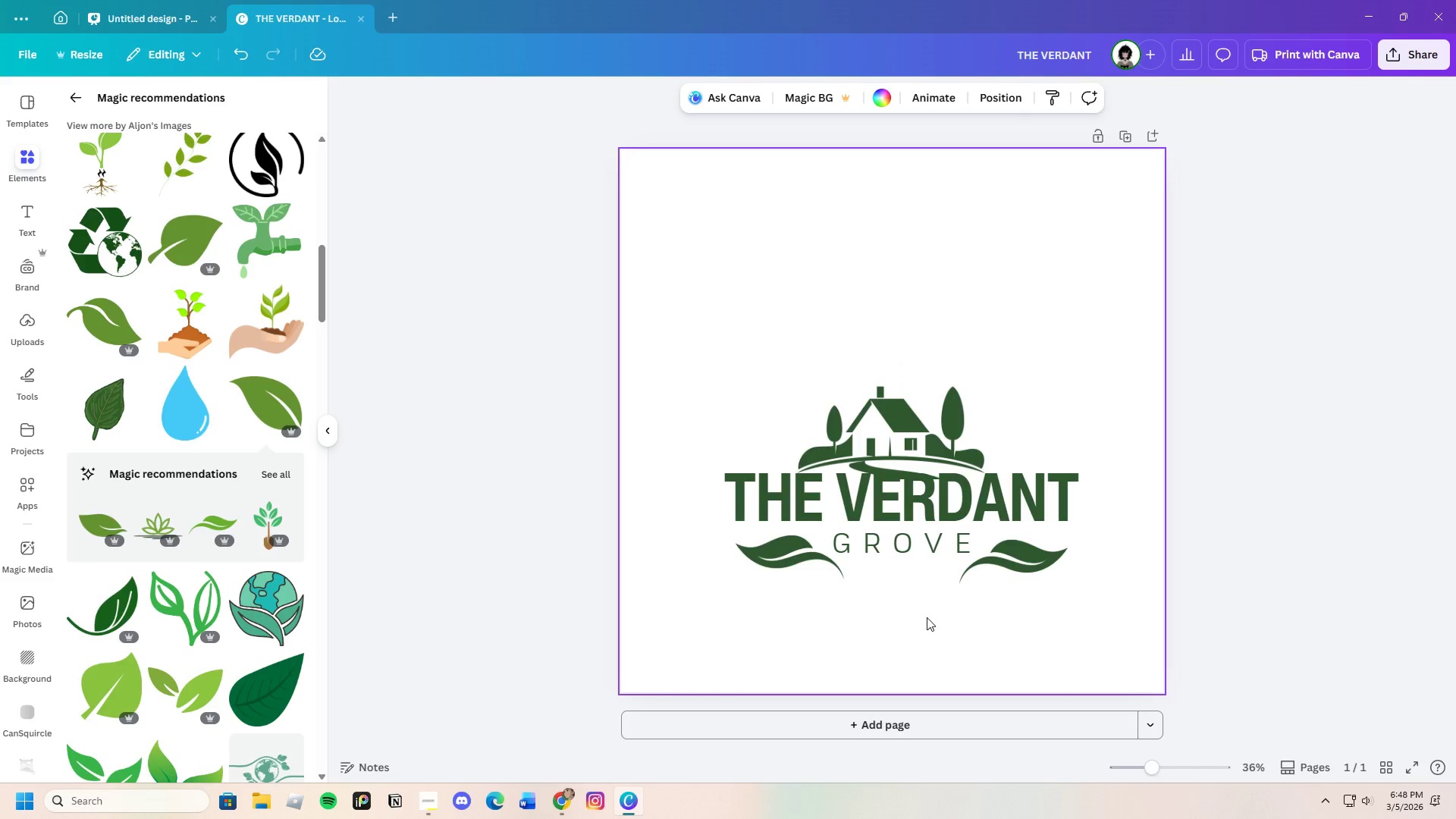 
left_click([777, 544])
 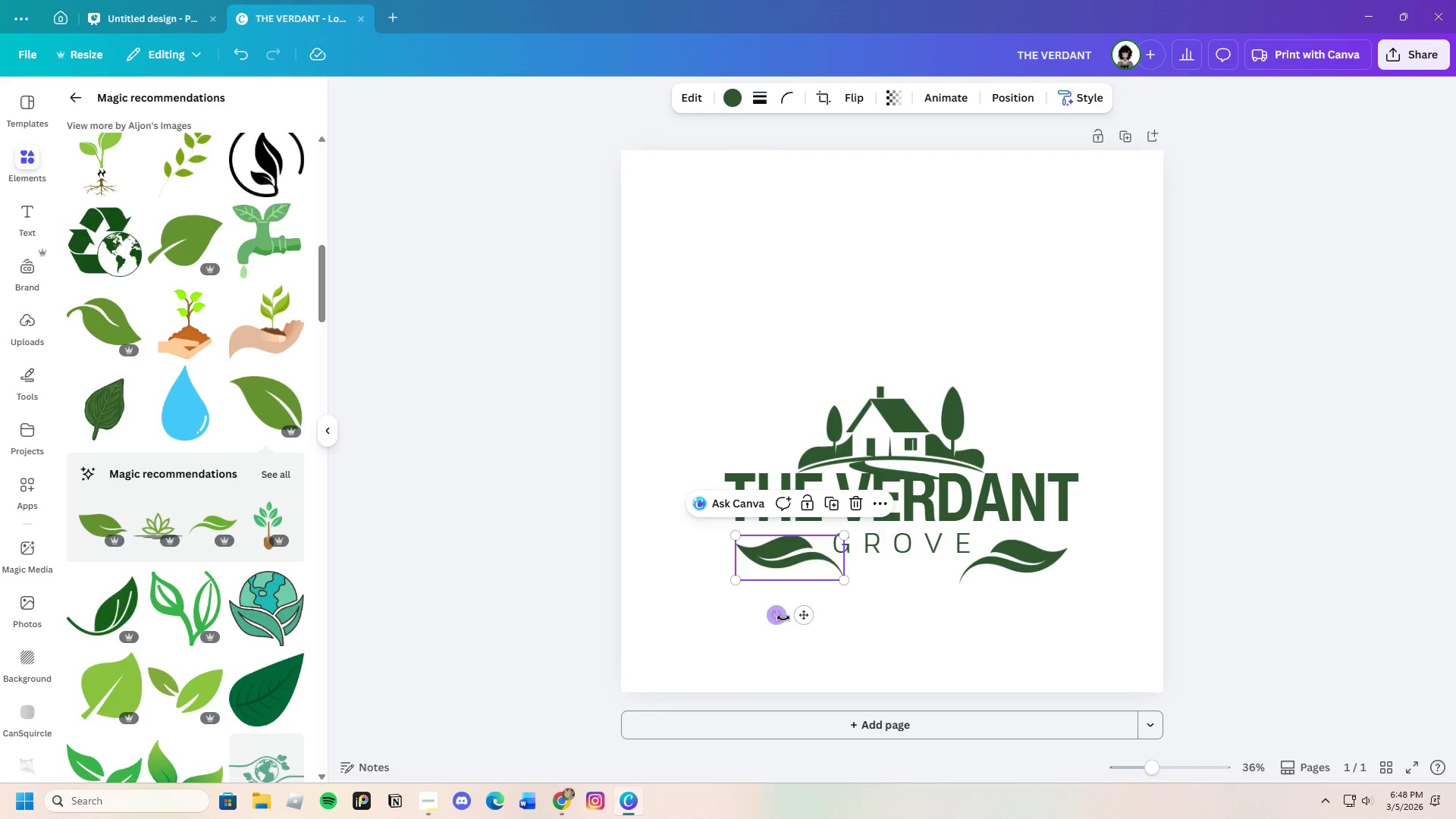 
left_click_drag(start_coordinate=[781, 618], to_coordinate=[761, 604])
 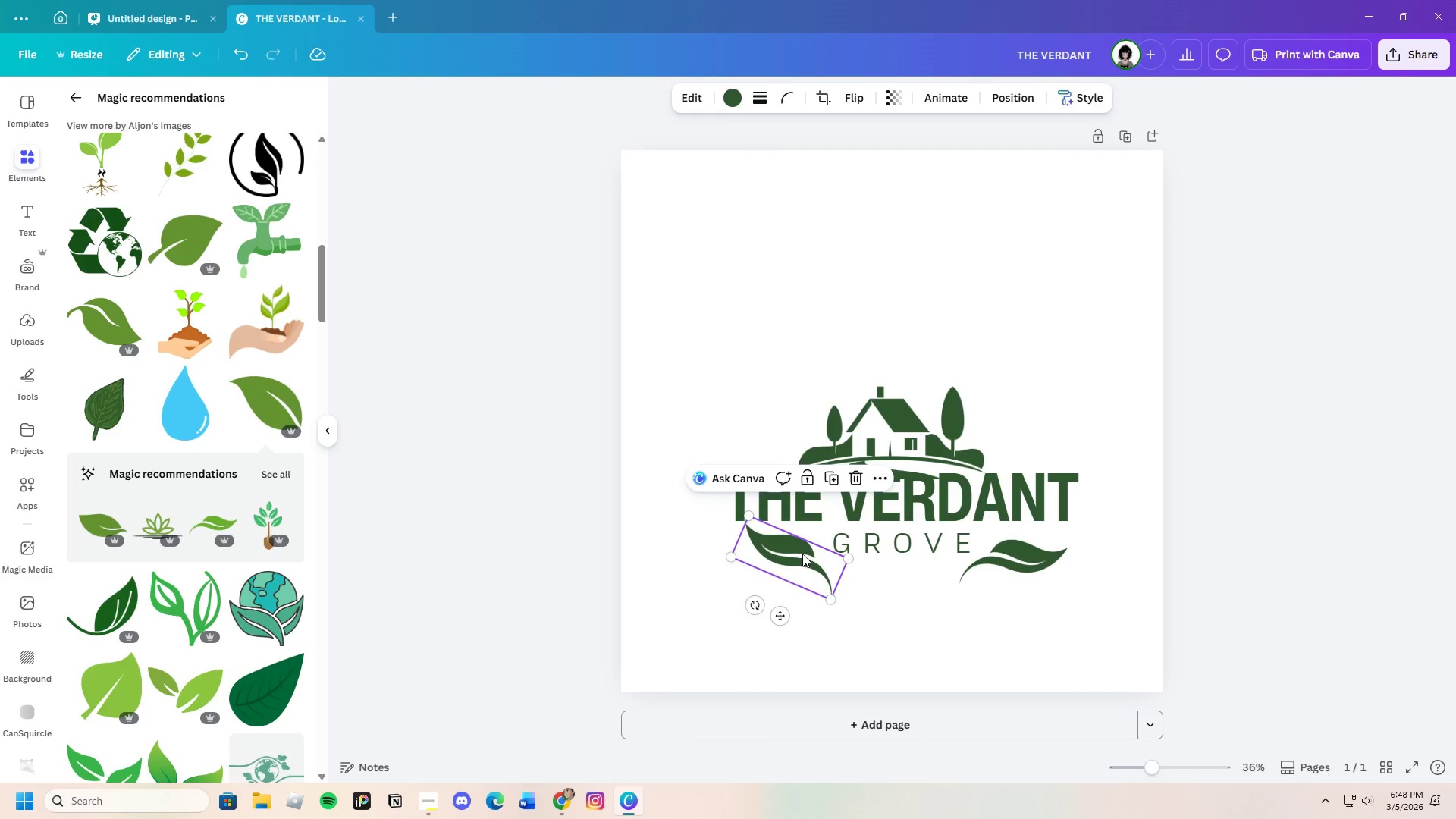 
left_click_drag(start_coordinate=[802, 554], to_coordinate=[805, 534])
 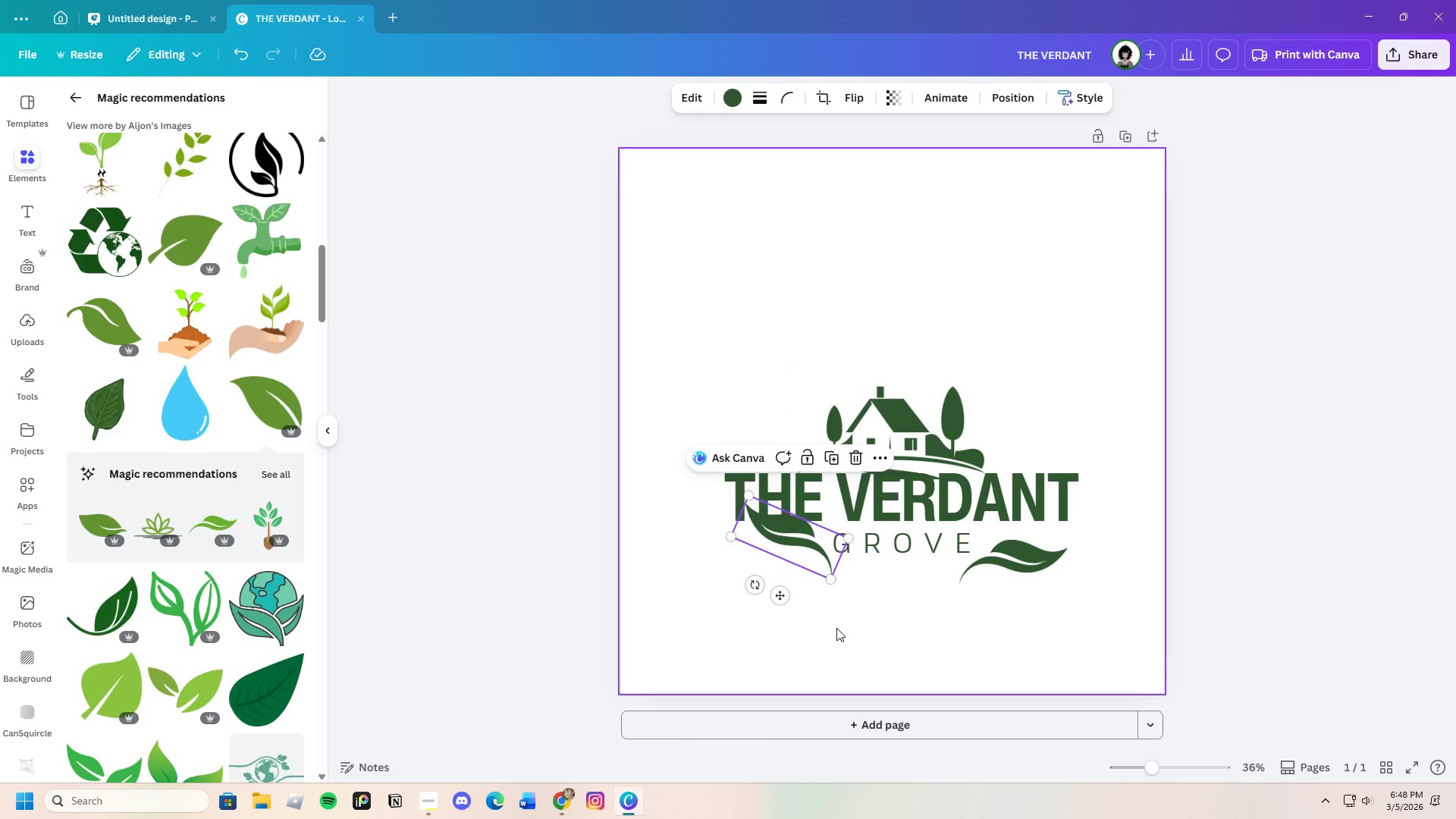 
left_click([836, 629])
 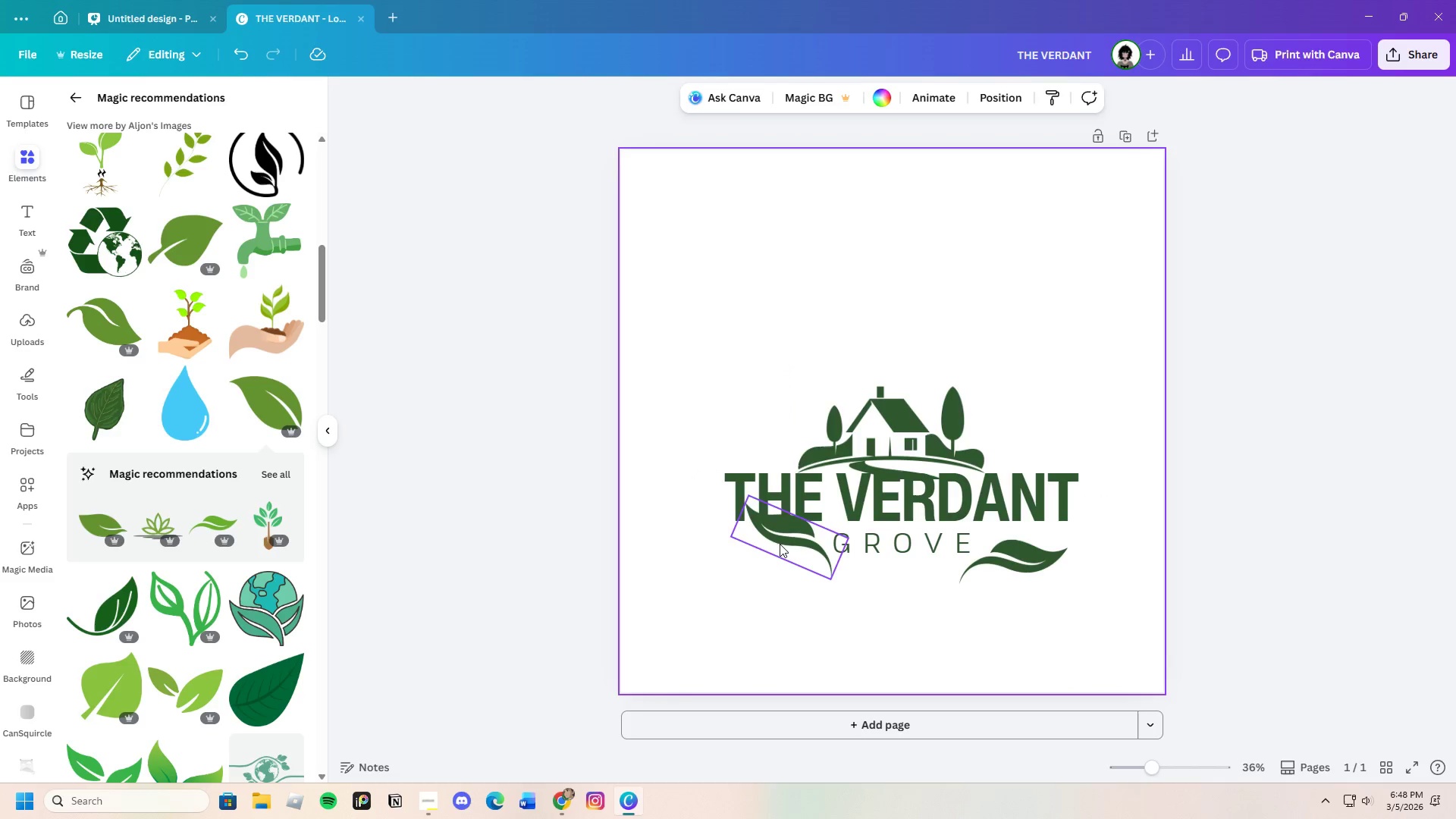 
left_click([780, 537])
 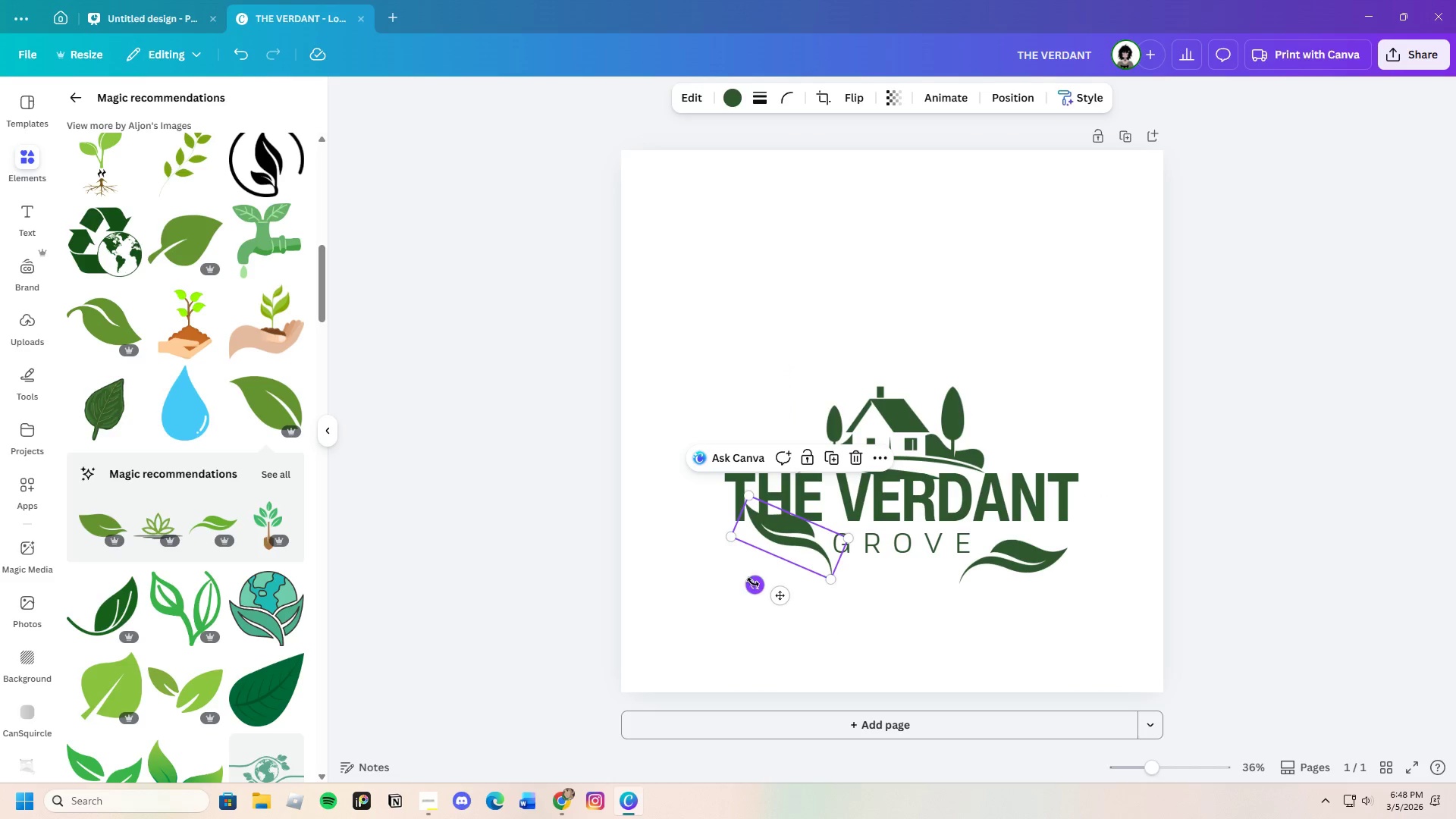 
left_click_drag(start_coordinate=[756, 582], to_coordinate=[774, 592])
 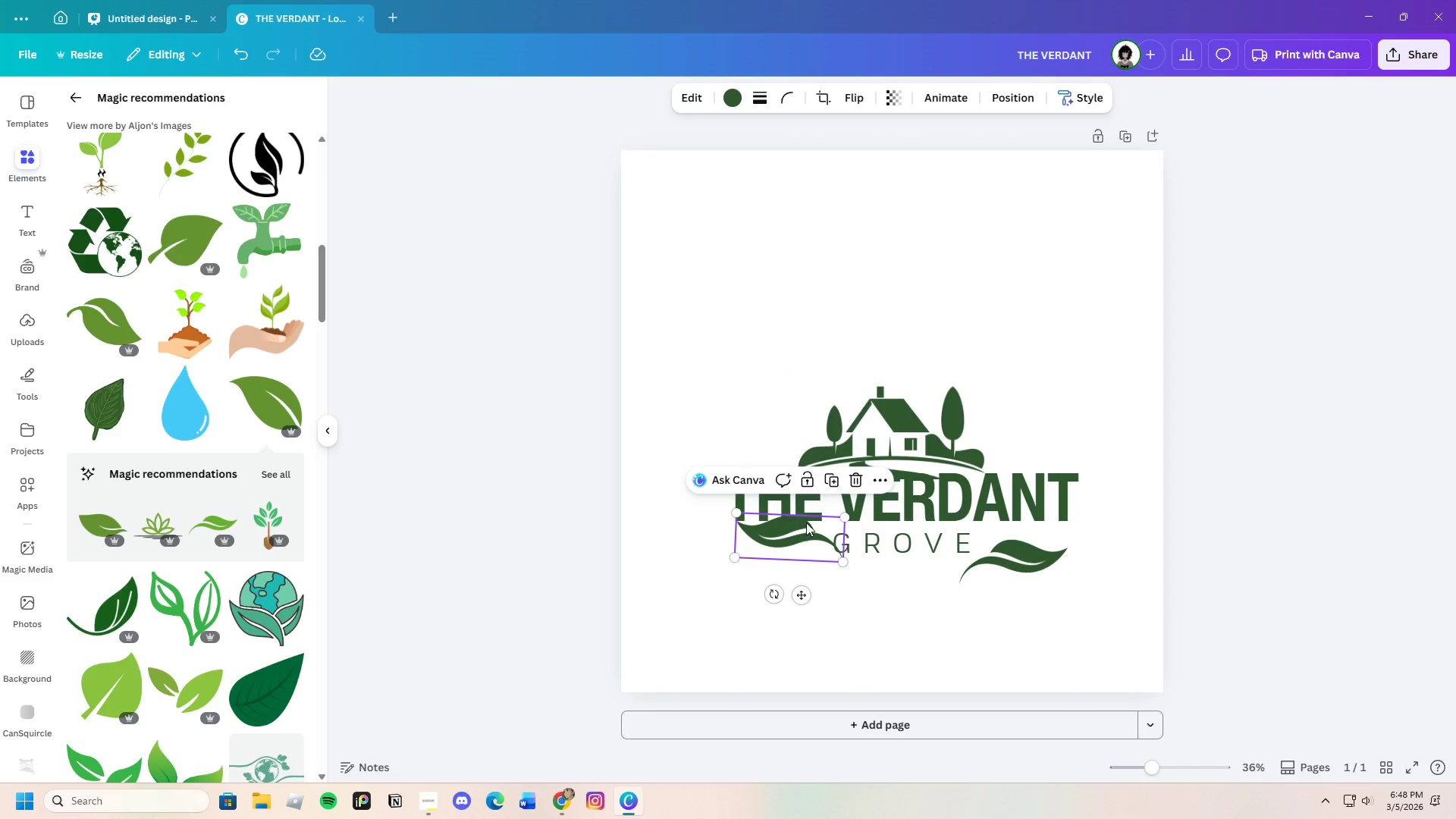 
left_click_drag(start_coordinate=[802, 522], to_coordinate=[808, 529])
 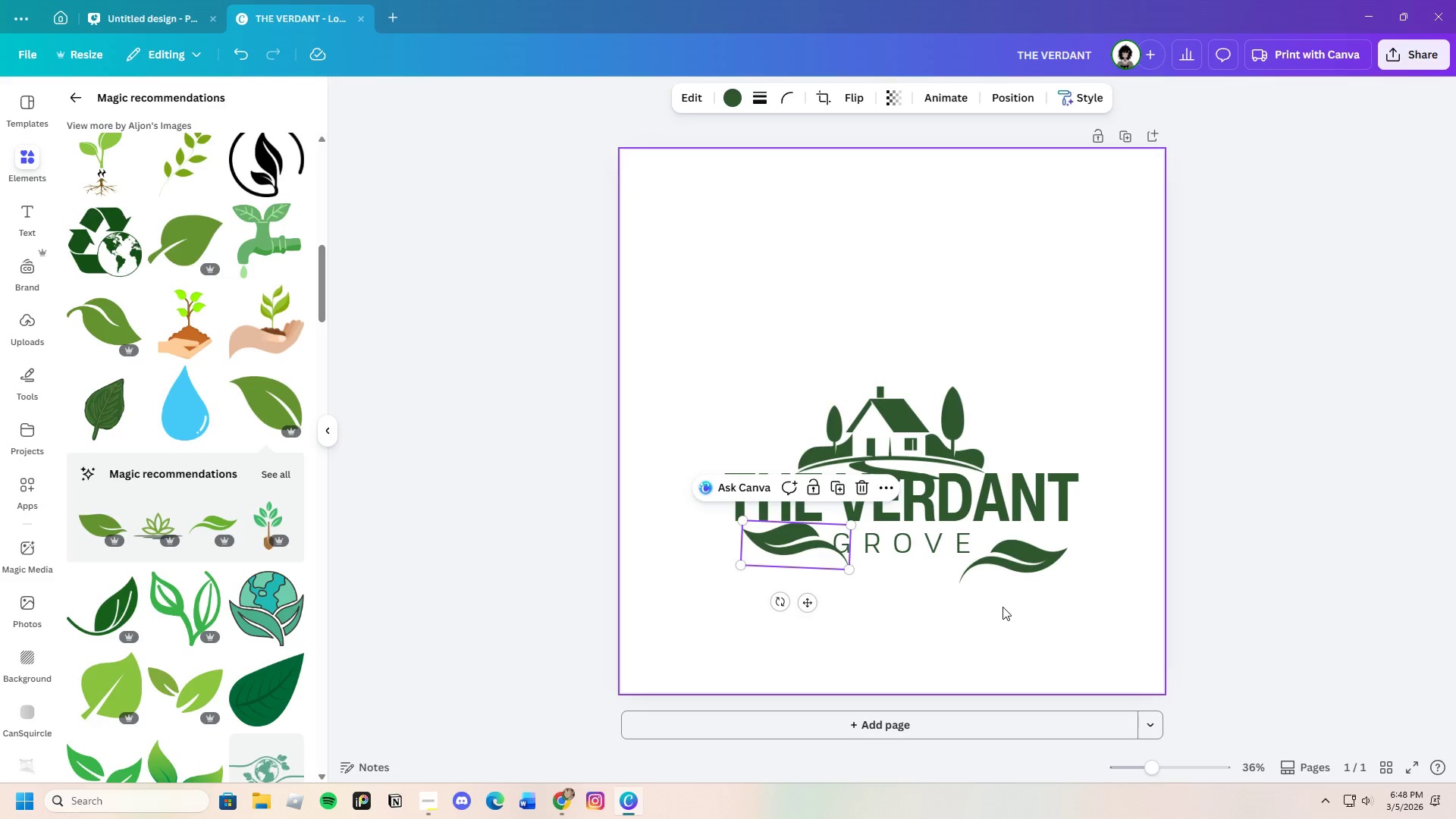 
left_click([996, 609])
 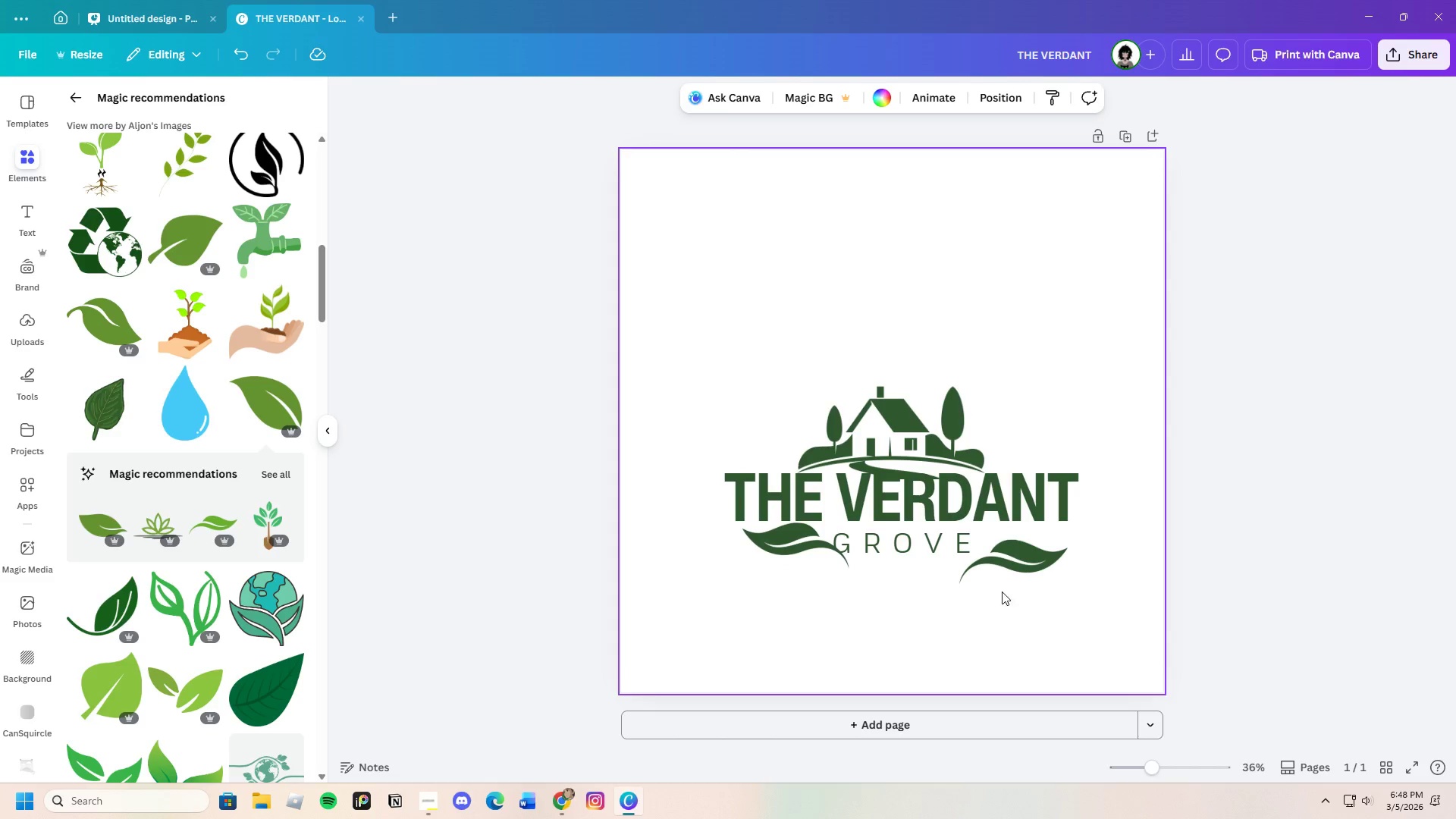 
left_click([1020, 572])
 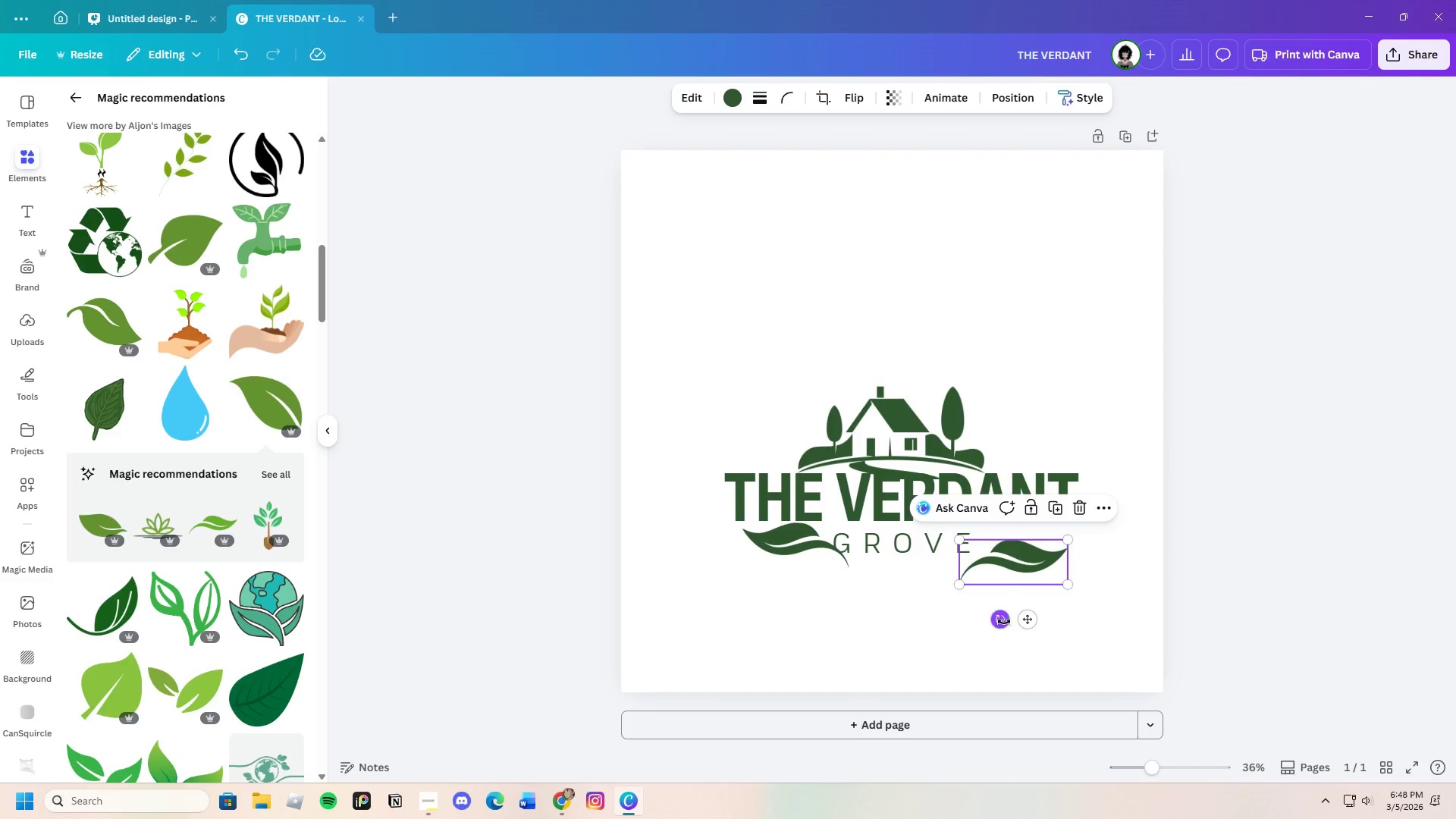 
left_click_drag(start_coordinate=[1002, 624], to_coordinate=[1017, 638])
 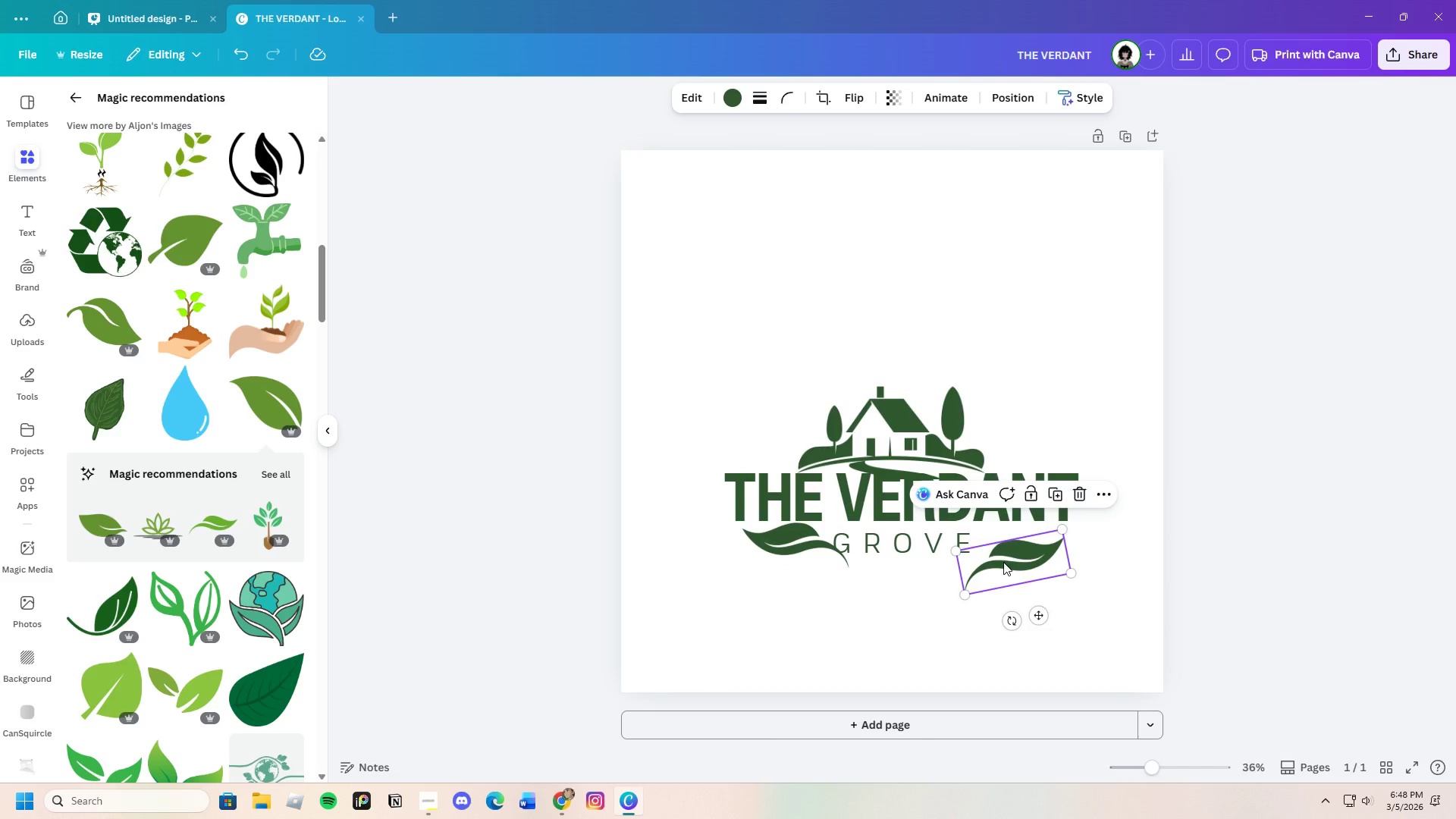 
left_click_drag(start_coordinate=[1003, 562], to_coordinate=[993, 546])
 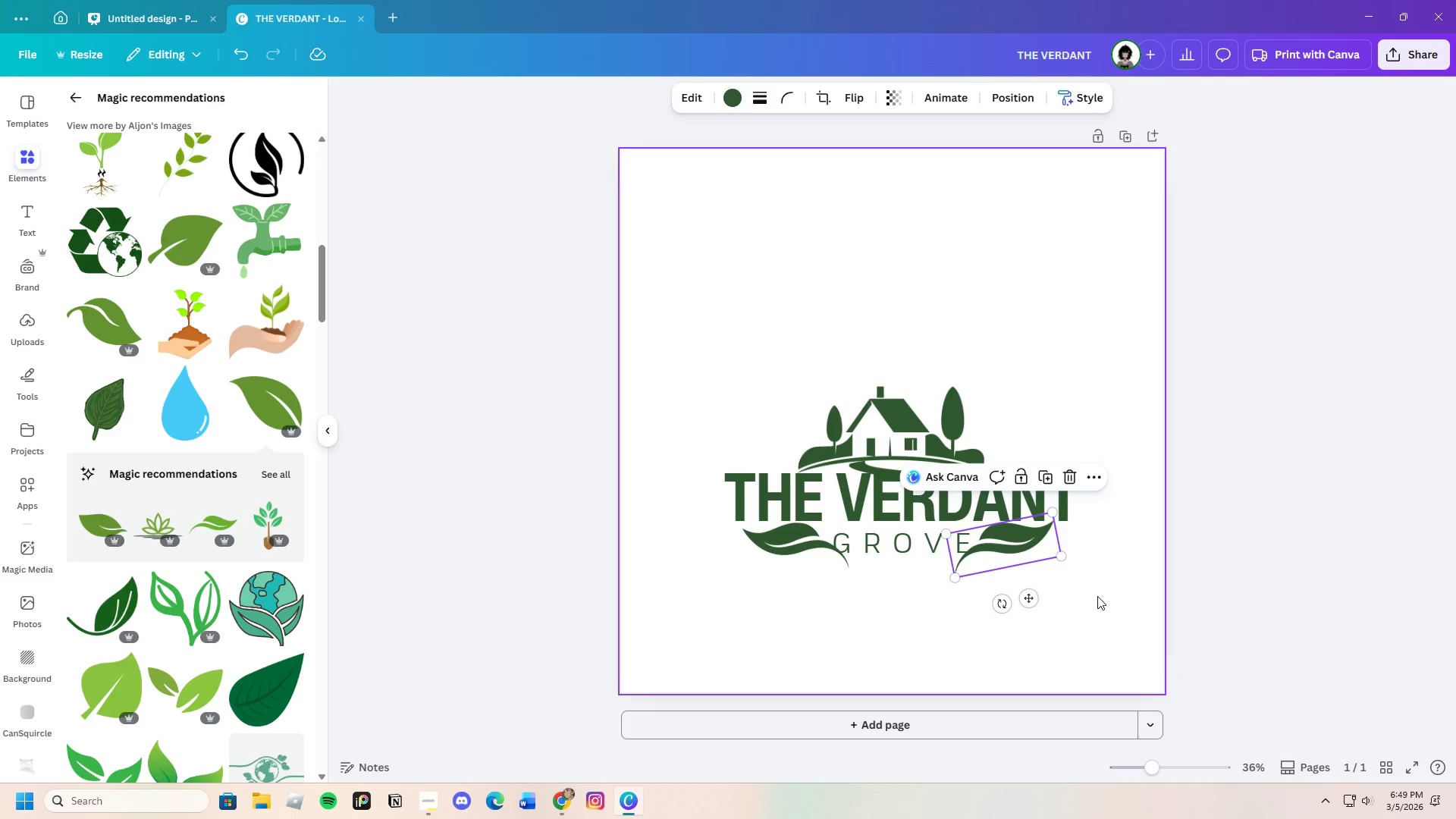 
left_click([1097, 596])
 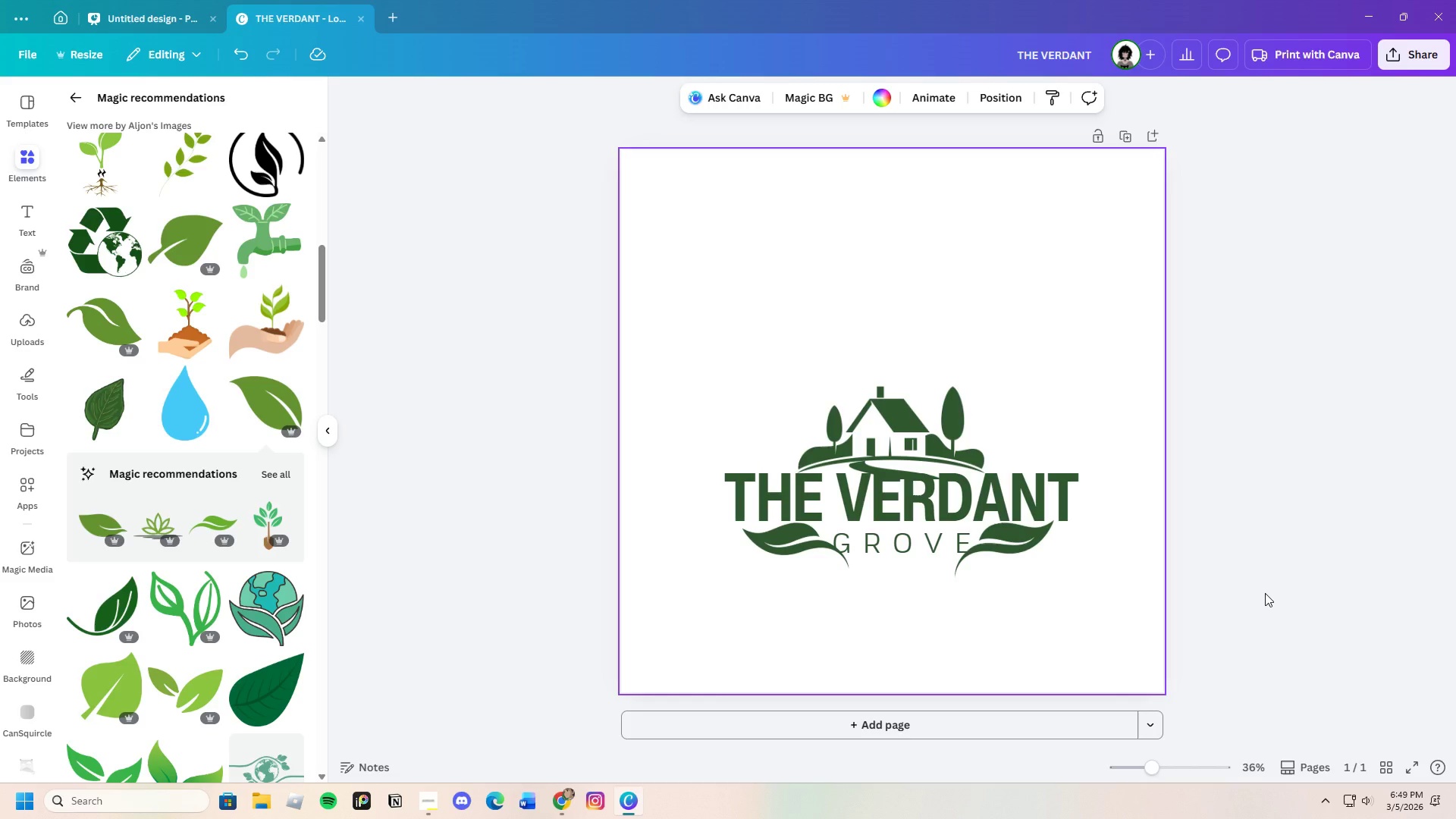 
wait(12.67)
 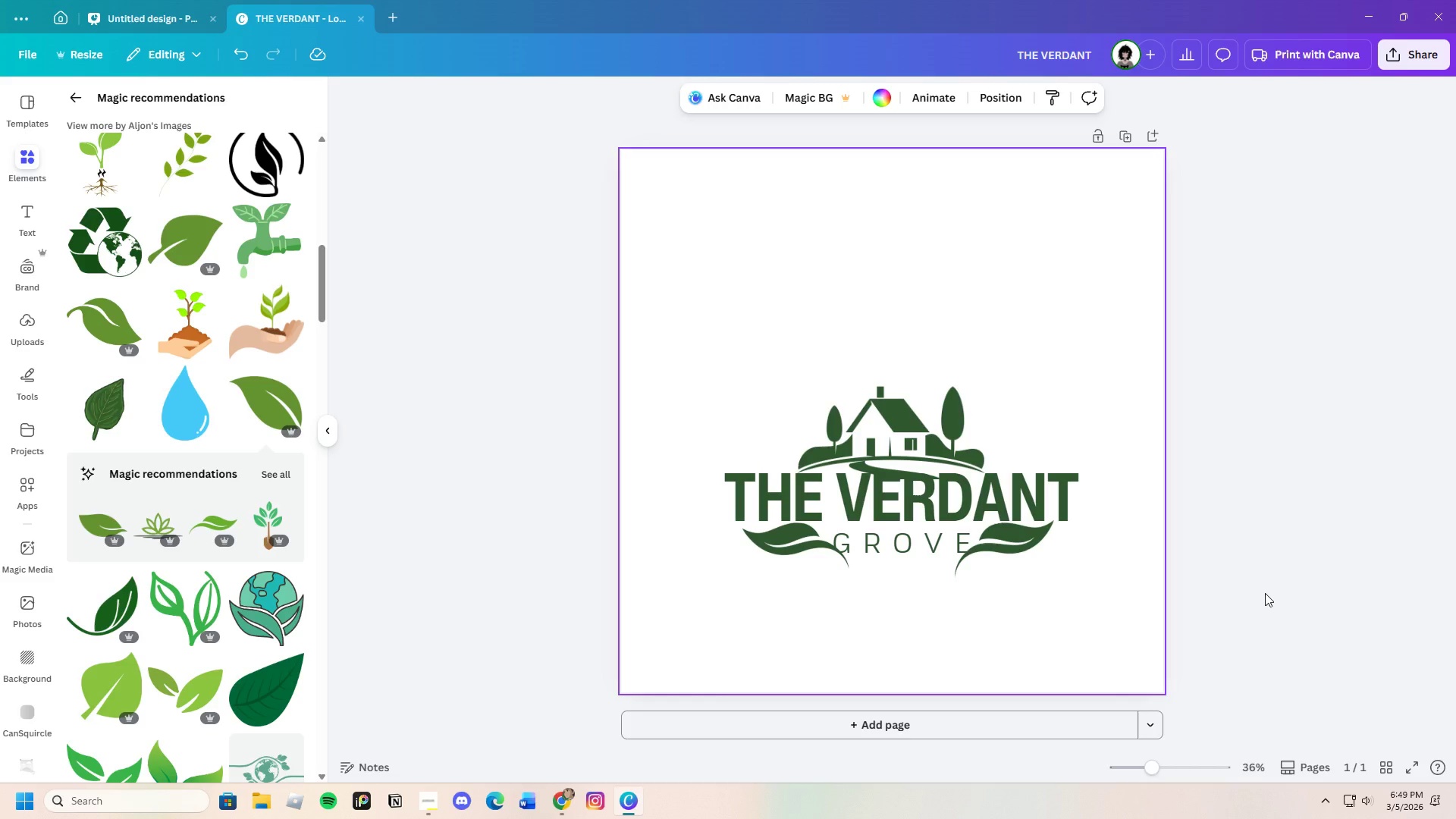 
double_click([792, 555])
 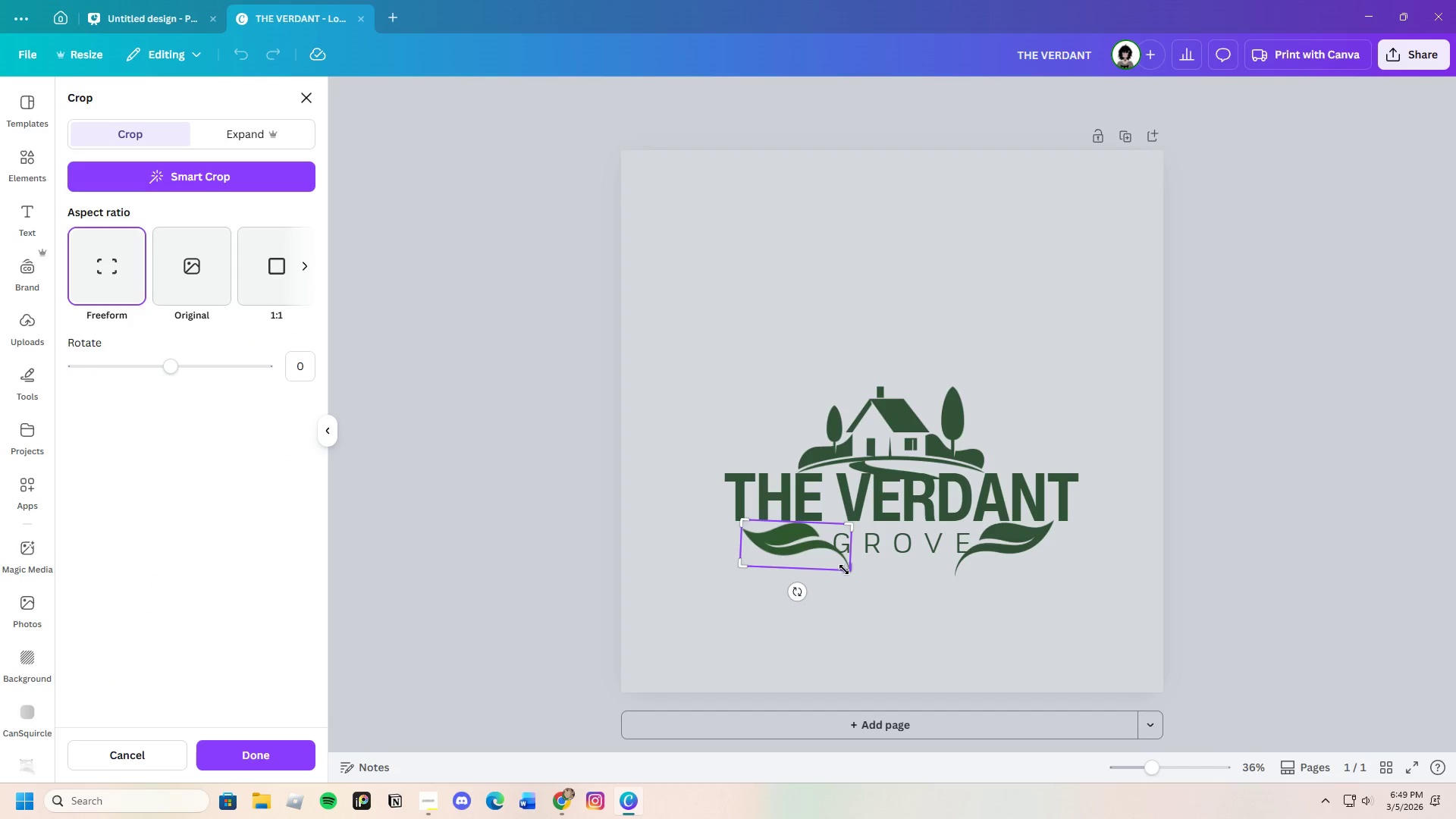 
left_click_drag(start_coordinate=[844, 570], to_coordinate=[852, 566])
 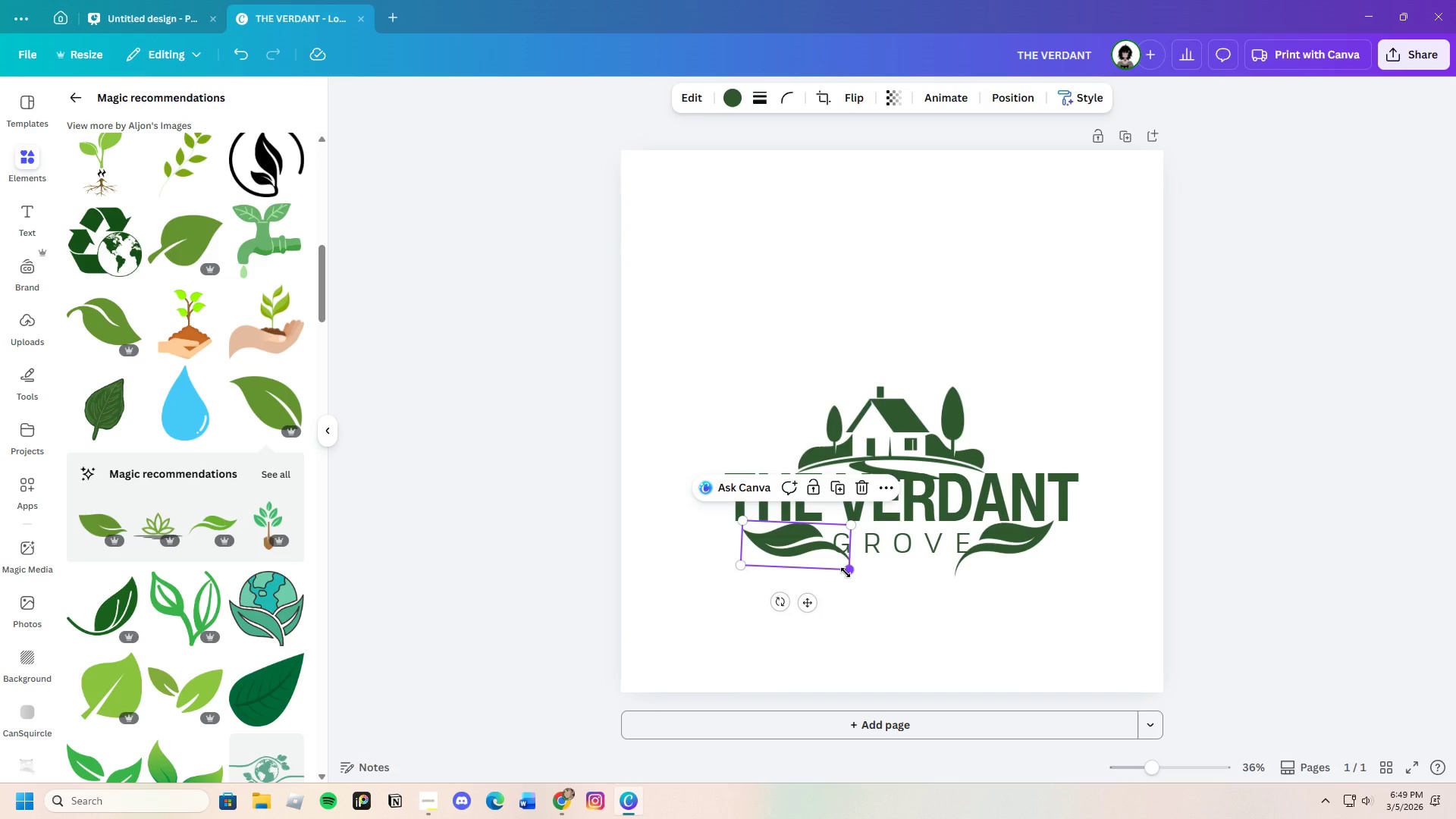 
wait(5.19)
 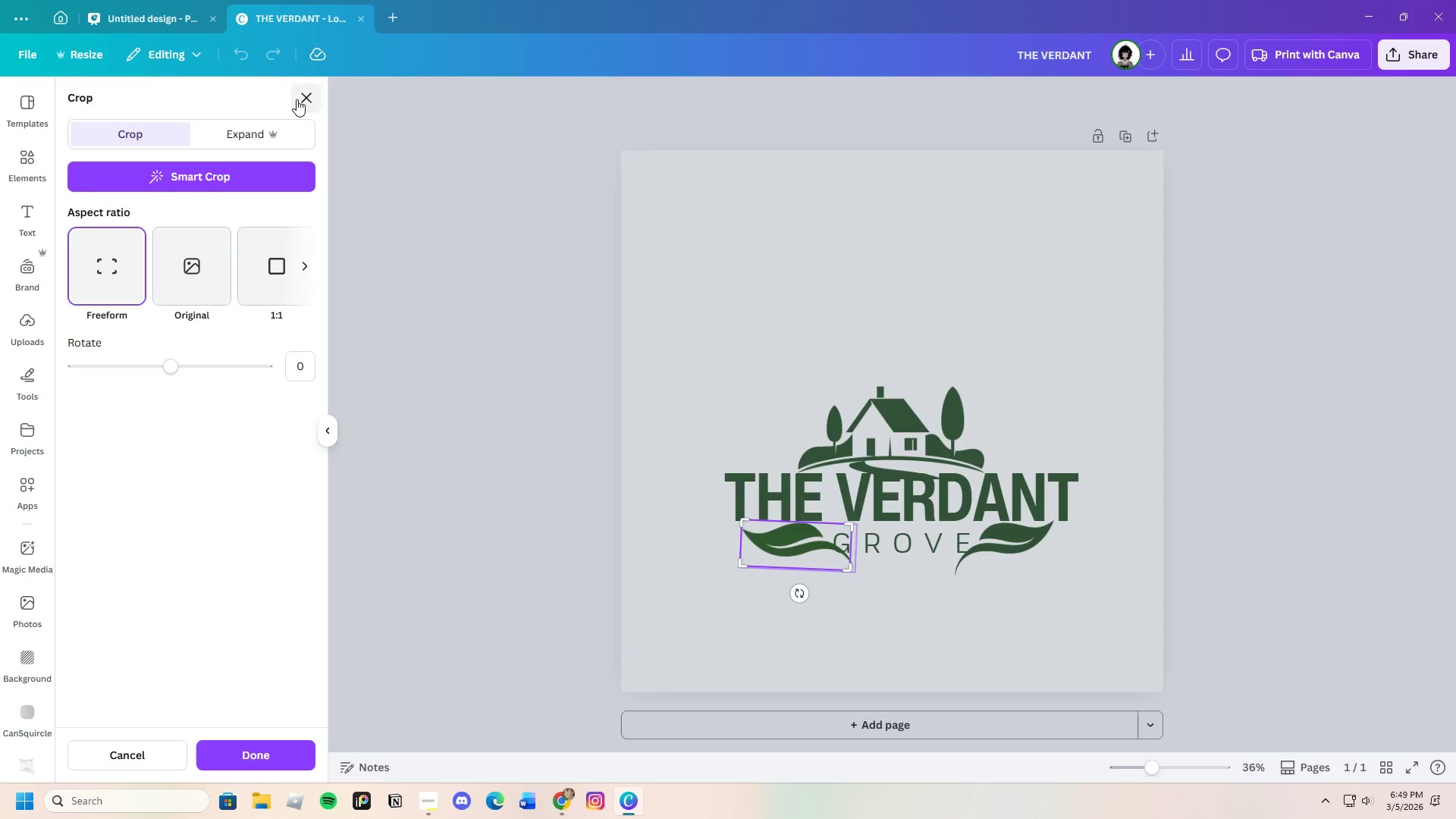 
left_click_drag(start_coordinate=[849, 567], to_coordinate=[844, 566])
 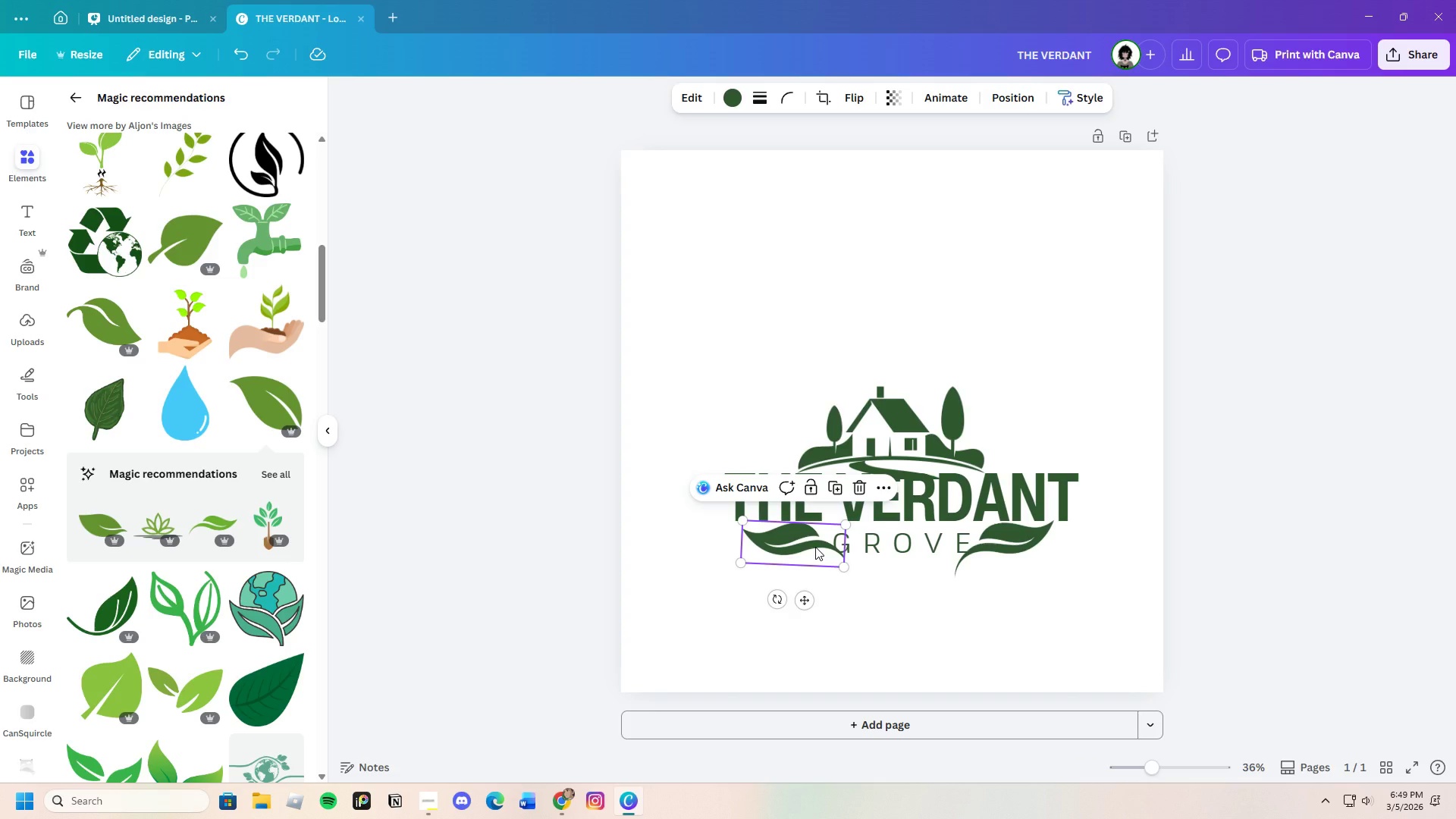 
double_click([815, 547])
 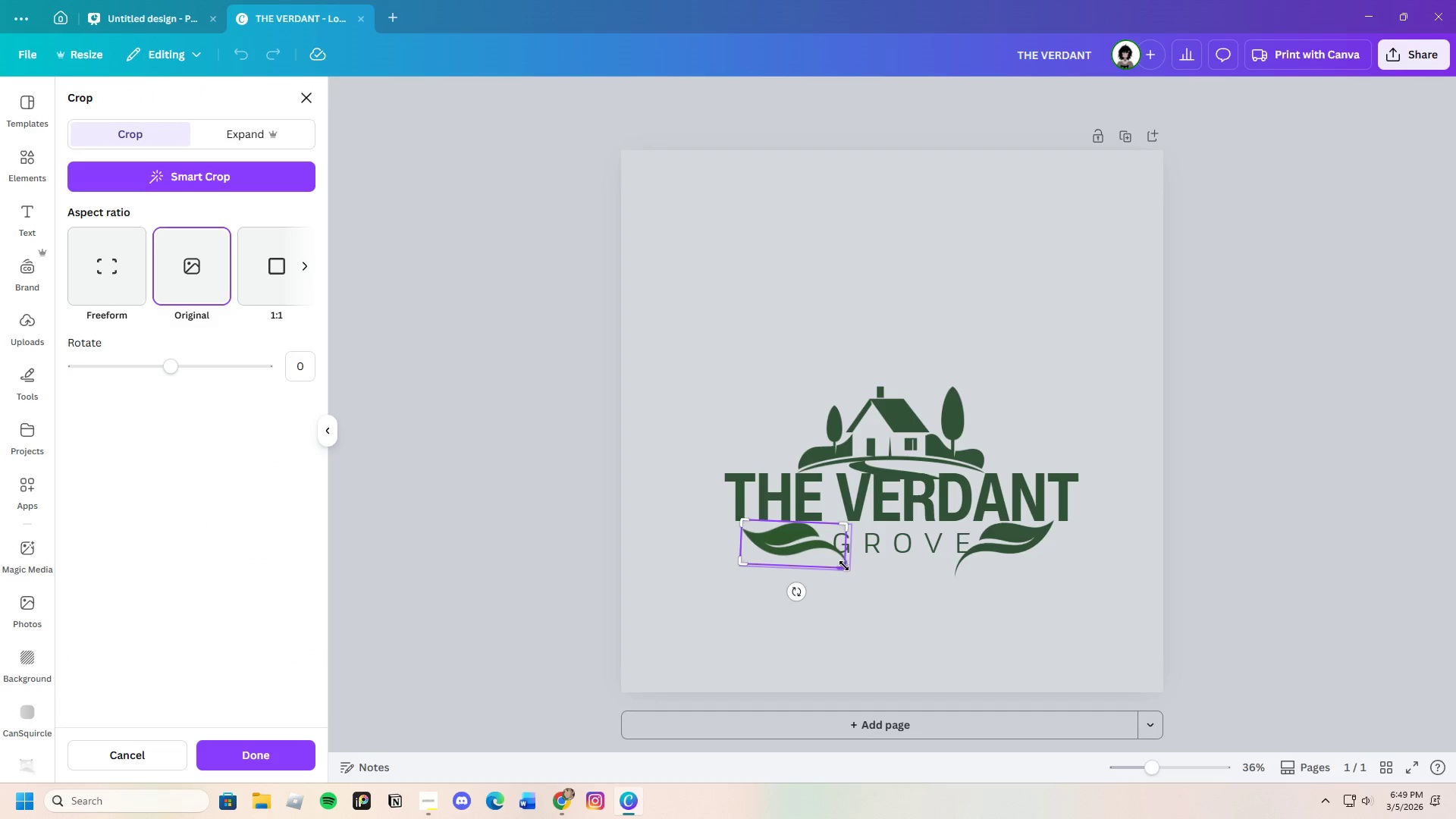 
left_click_drag(start_coordinate=[843, 566], to_coordinate=[841, 554])
 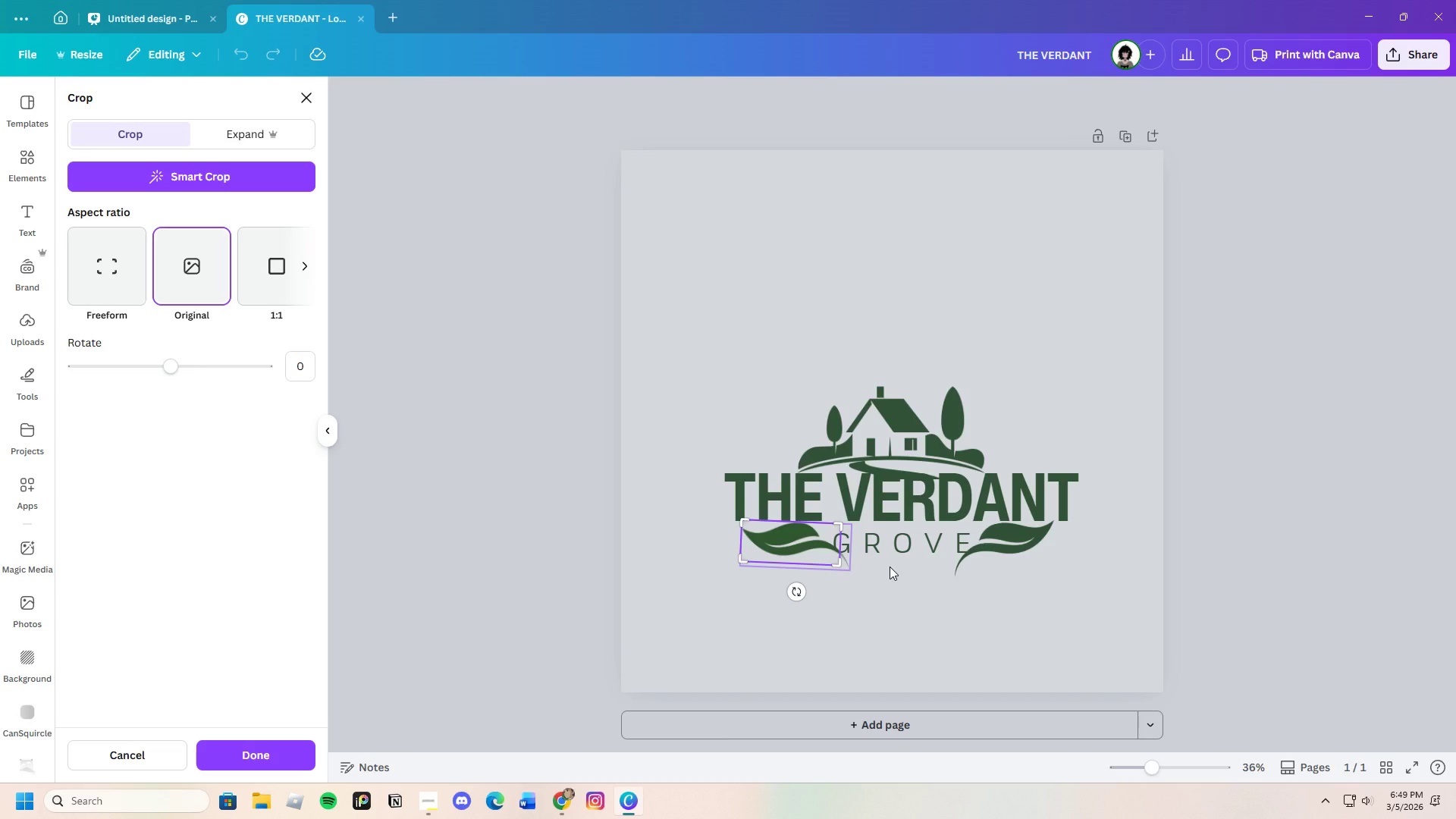 
key(Enter)
 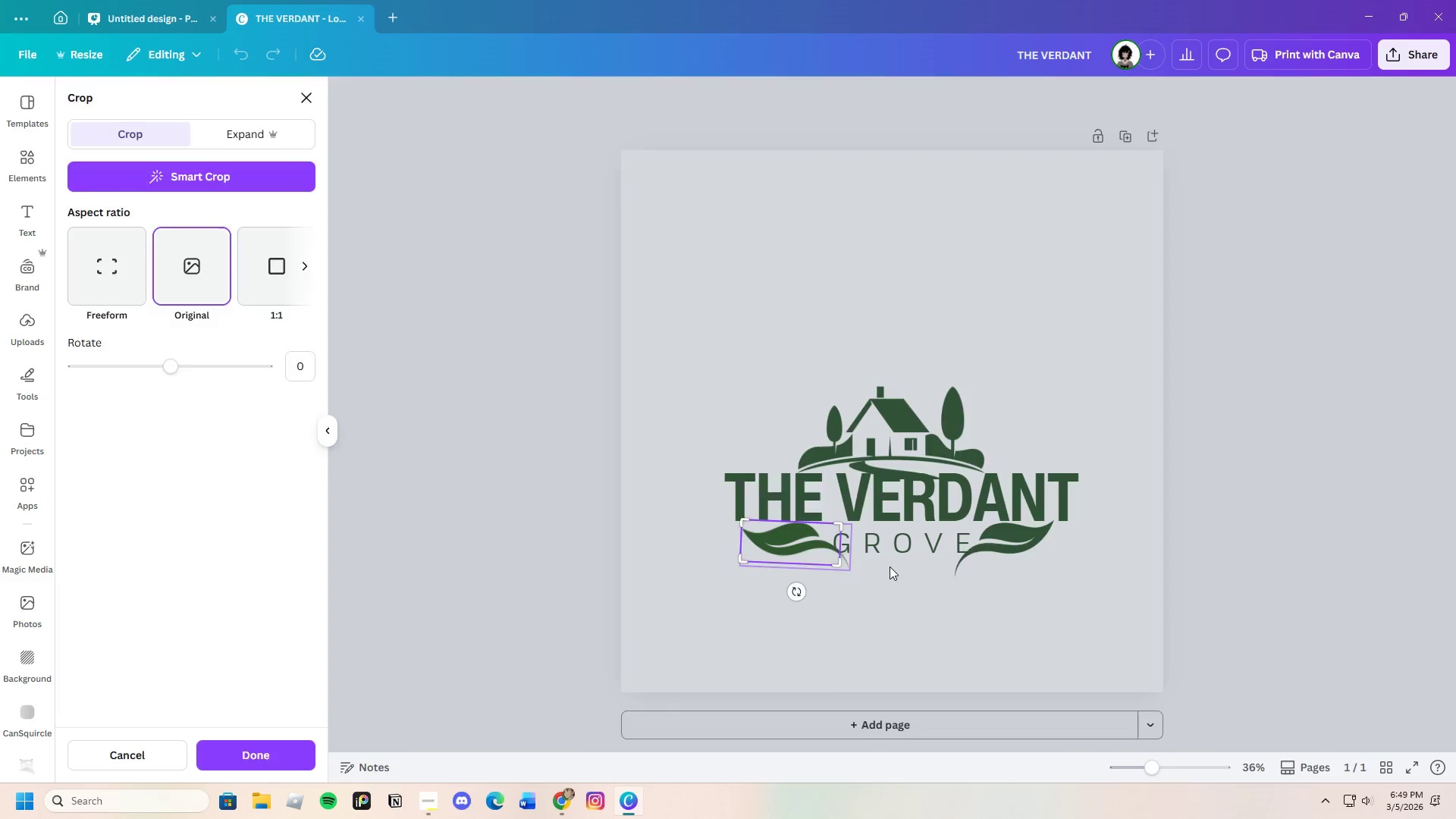 
key(Enter)
 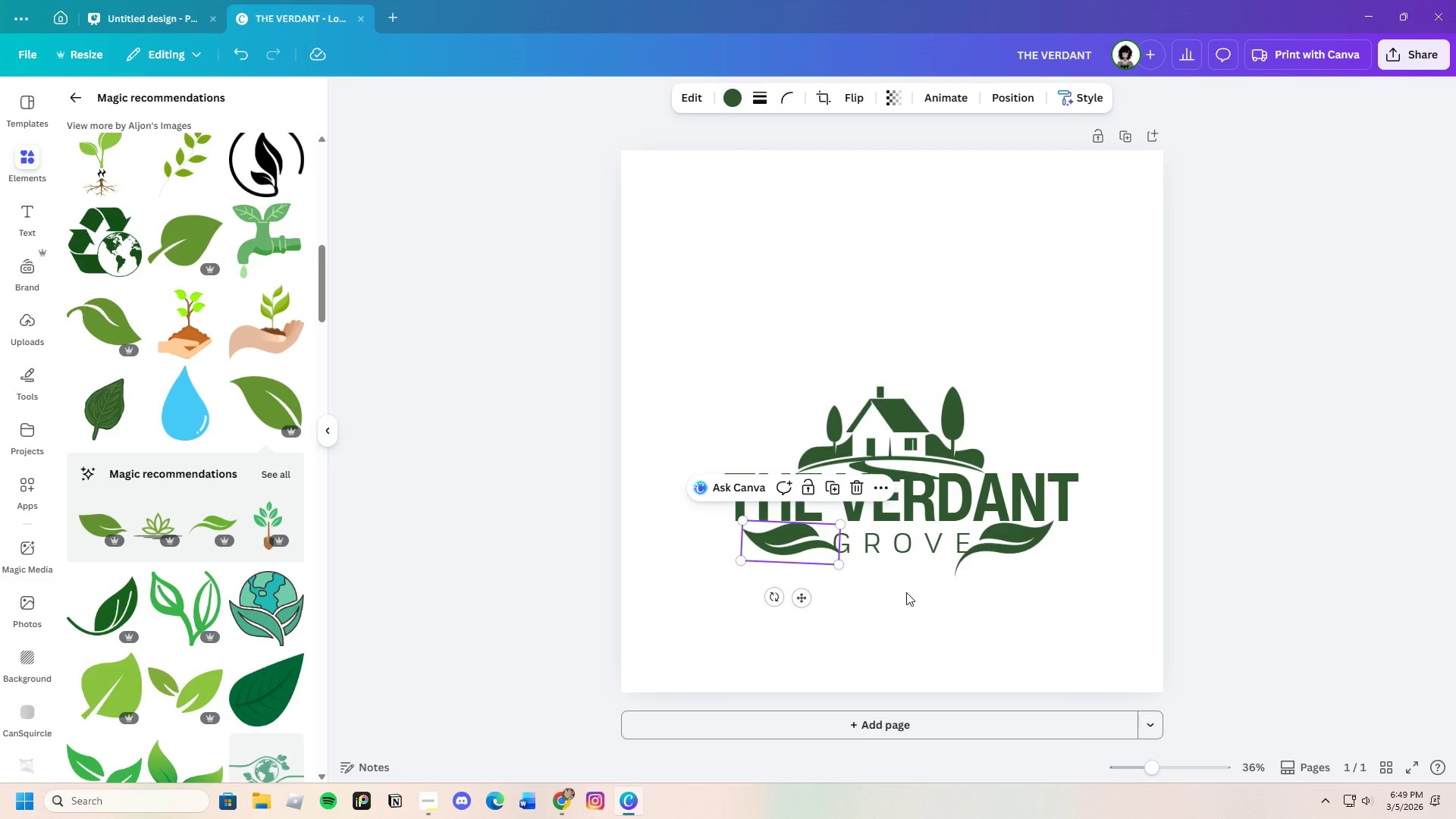 
left_click([882, 592])
 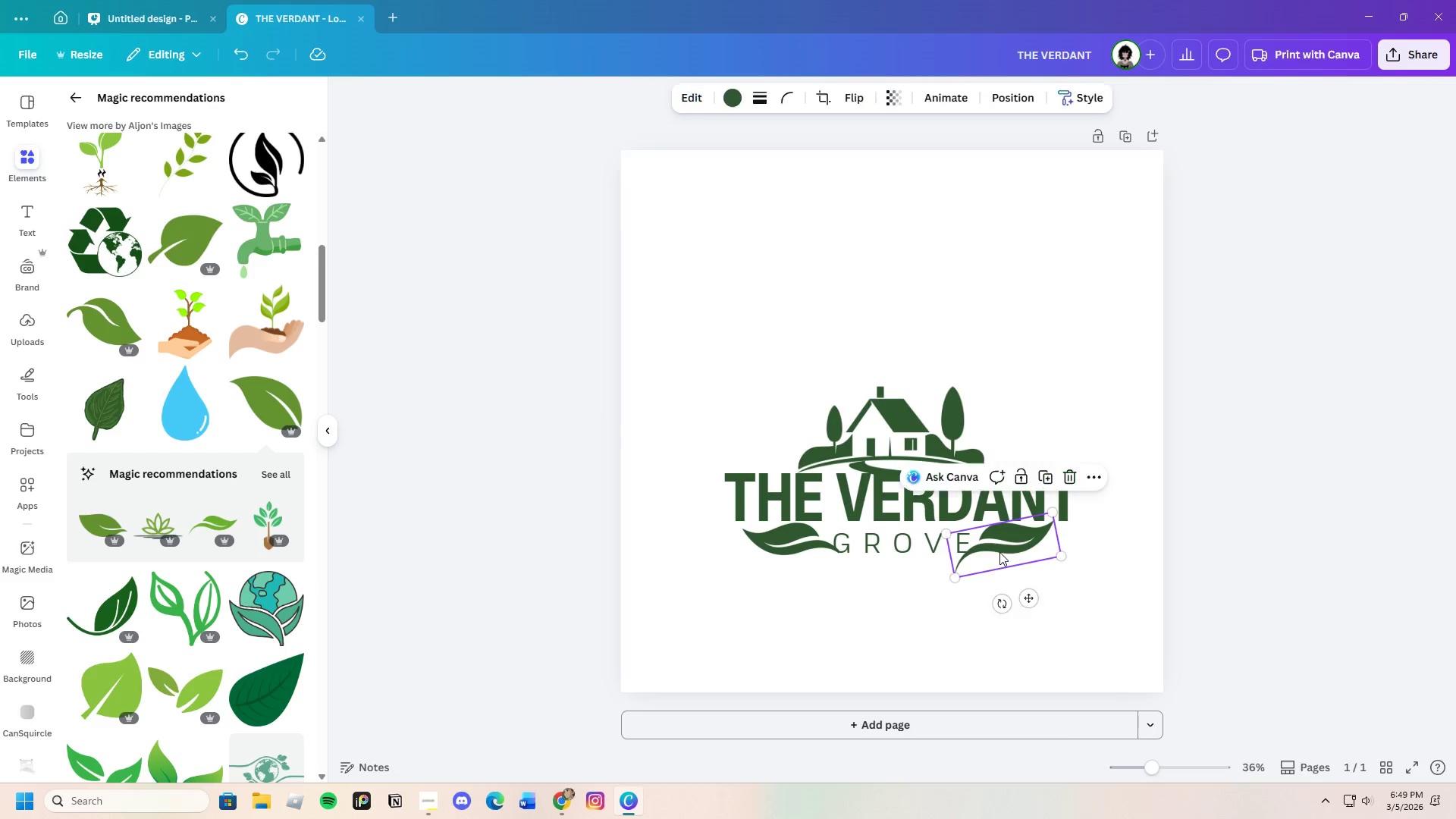 
double_click([999, 552])
 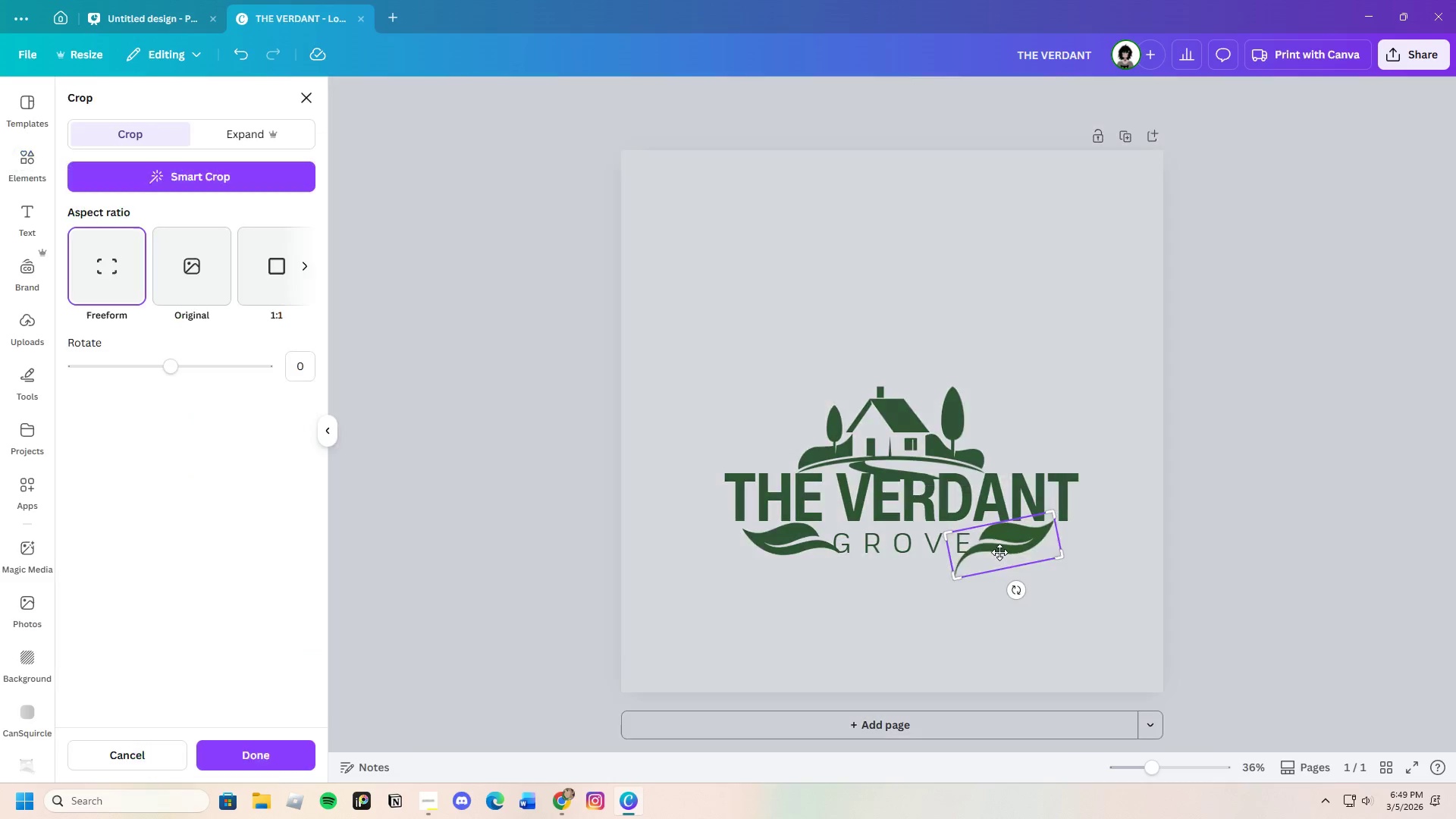 
triple_click([999, 552])
 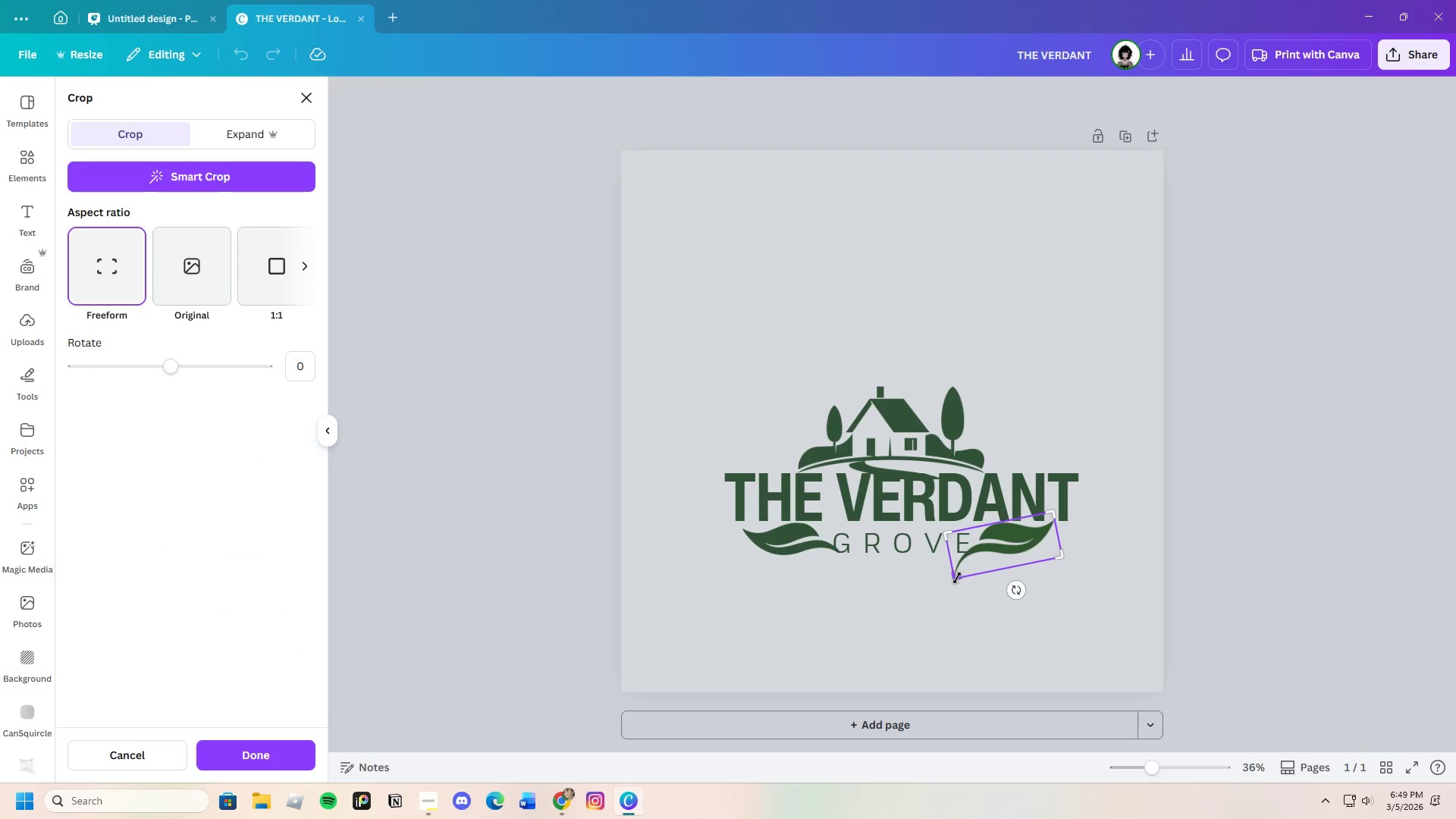 
left_click_drag(start_coordinate=[958, 575], to_coordinate=[965, 571])
 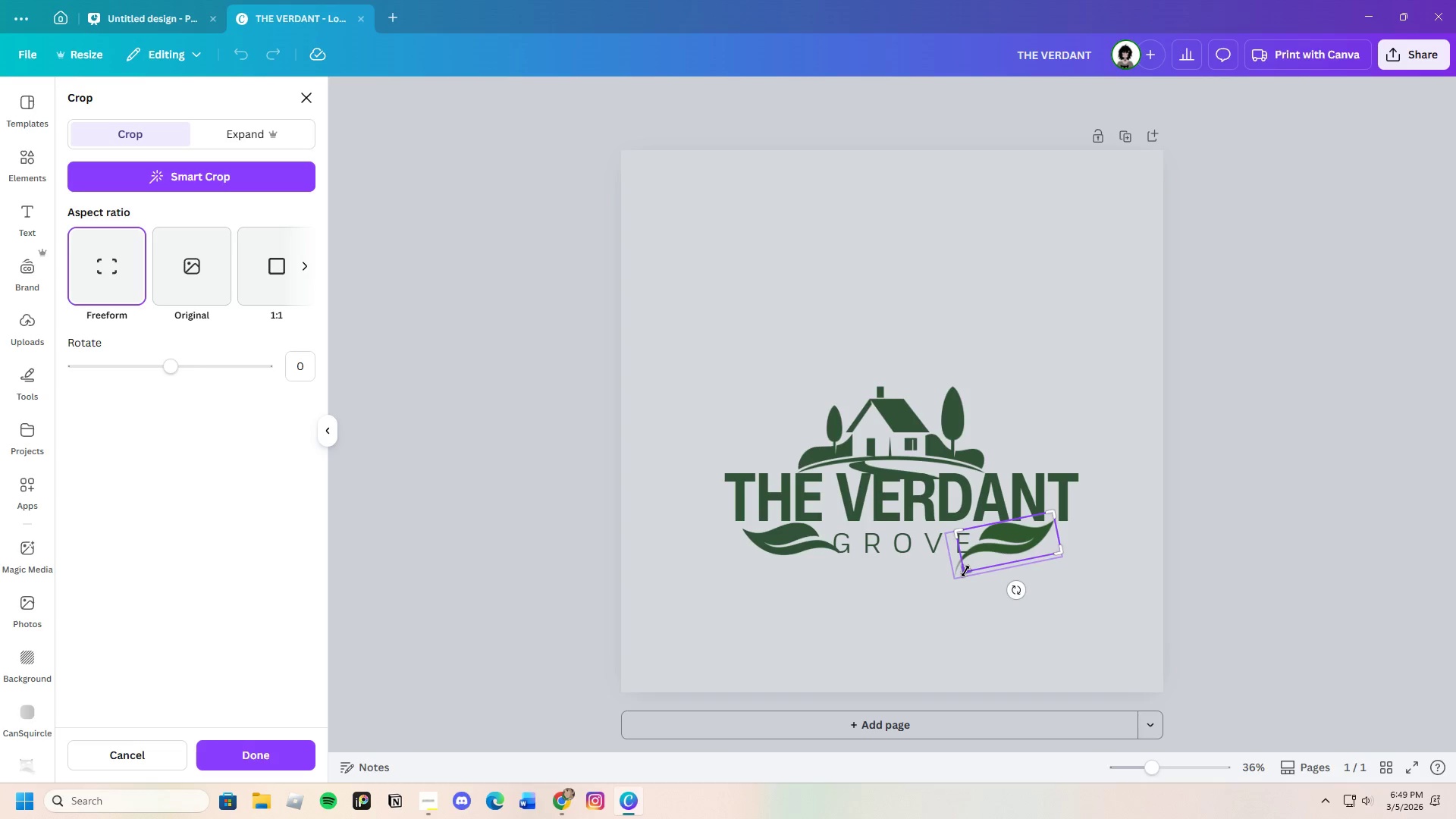 
key(Enter)
 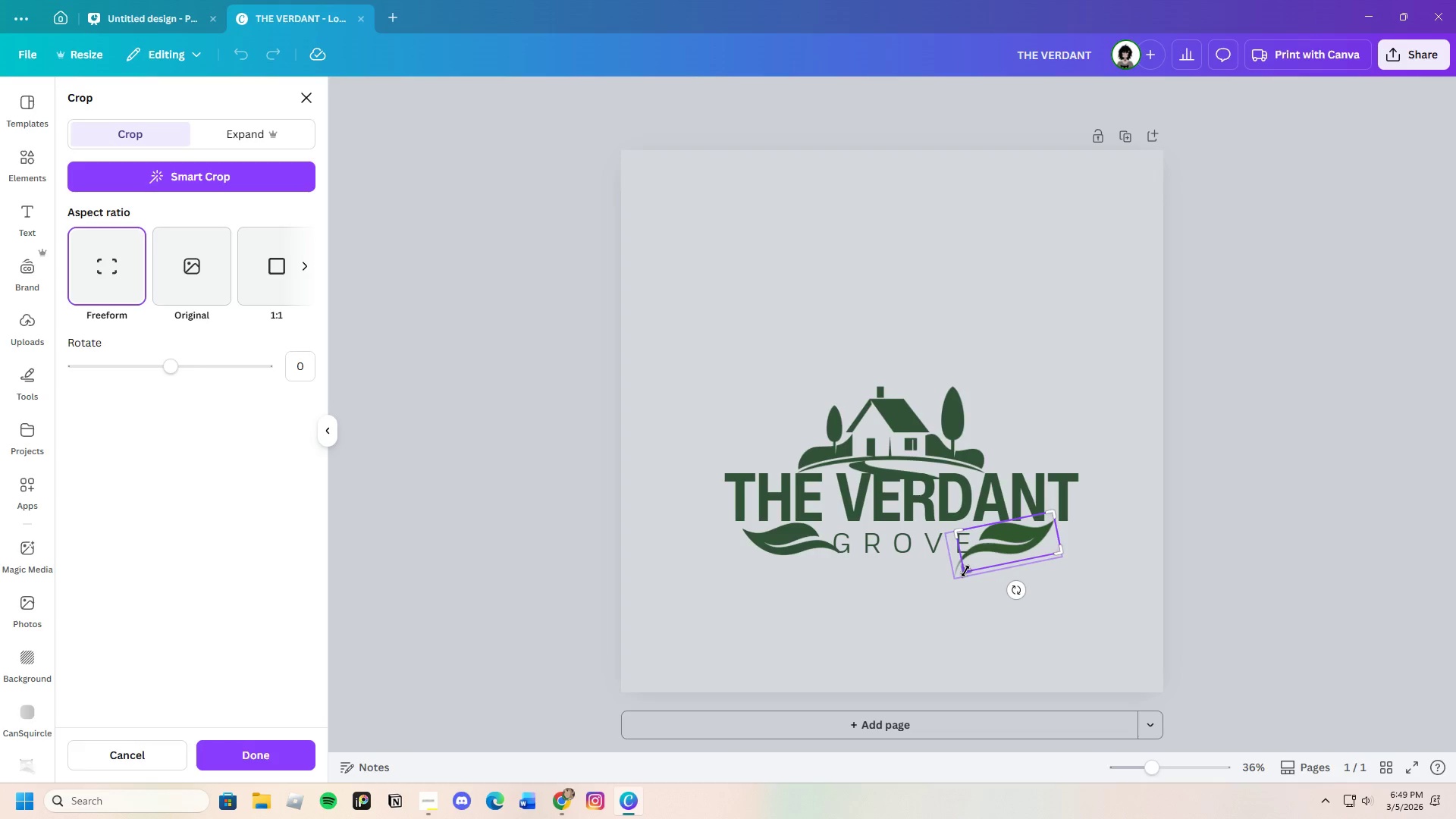 
key(Enter)
 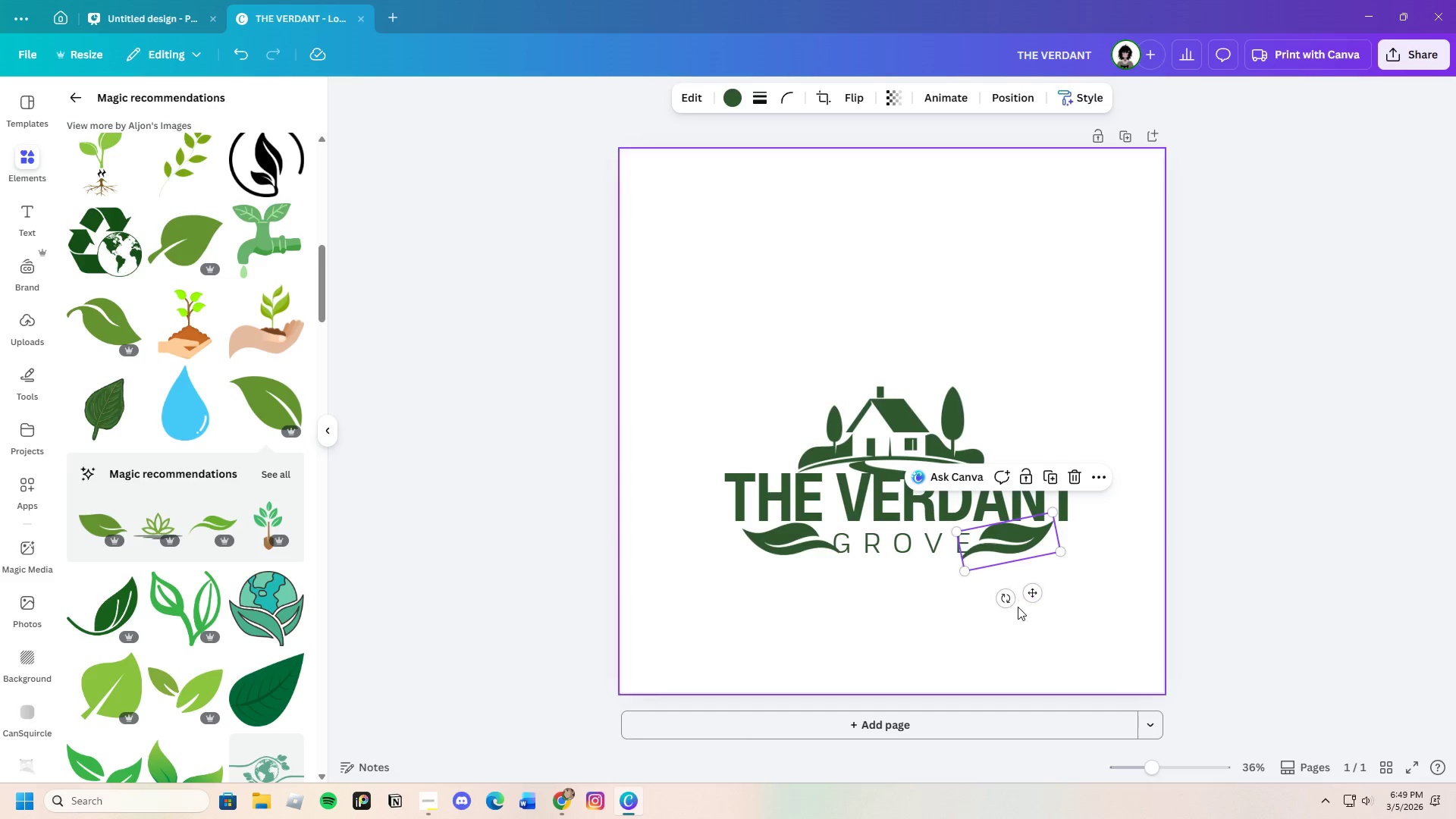 
left_click_drag(start_coordinate=[1007, 598], to_coordinate=[1000, 598])
 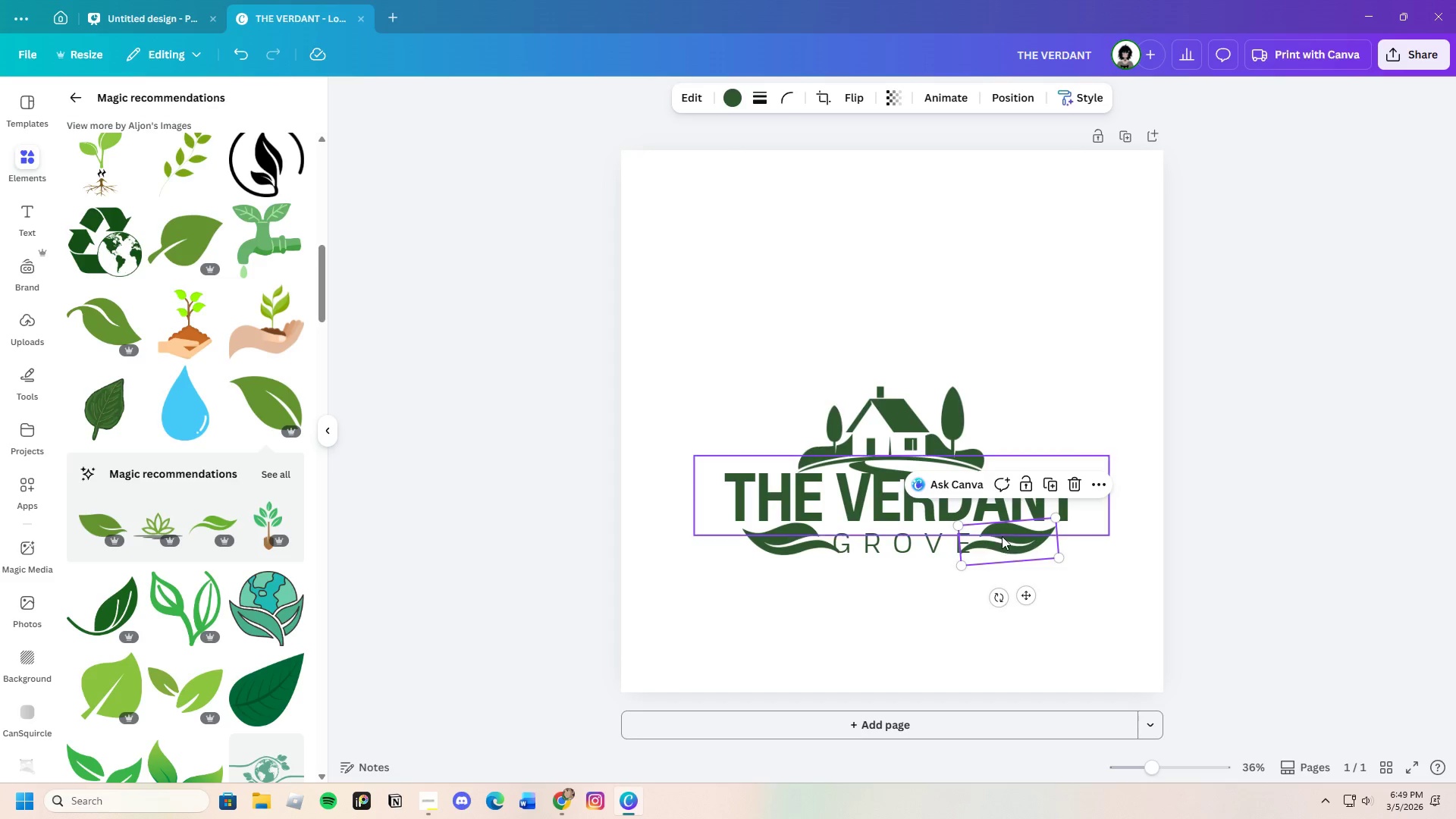 
left_click_drag(start_coordinate=[1002, 536], to_coordinate=[1011, 538])
 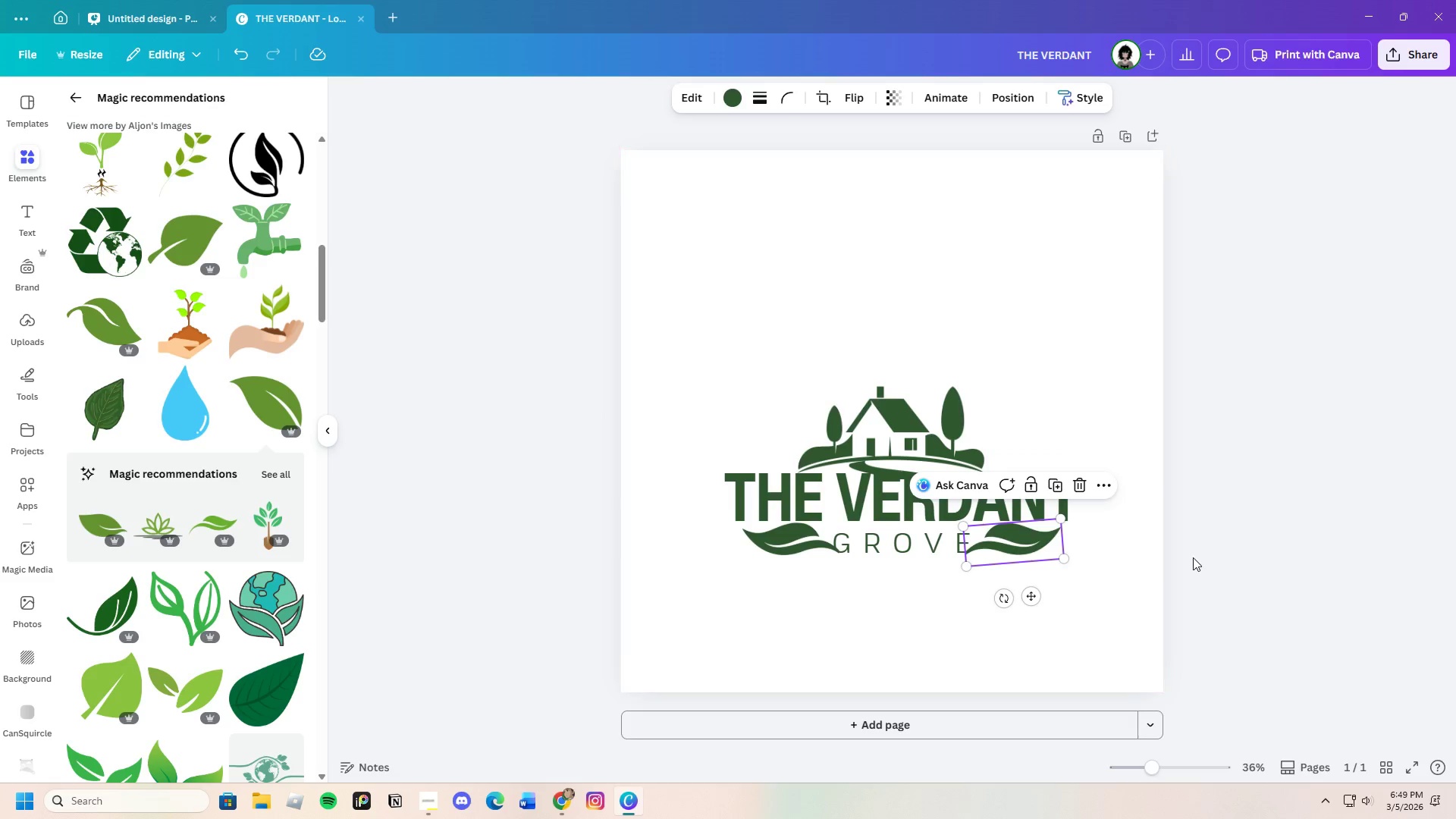 
left_click([1194, 557])
 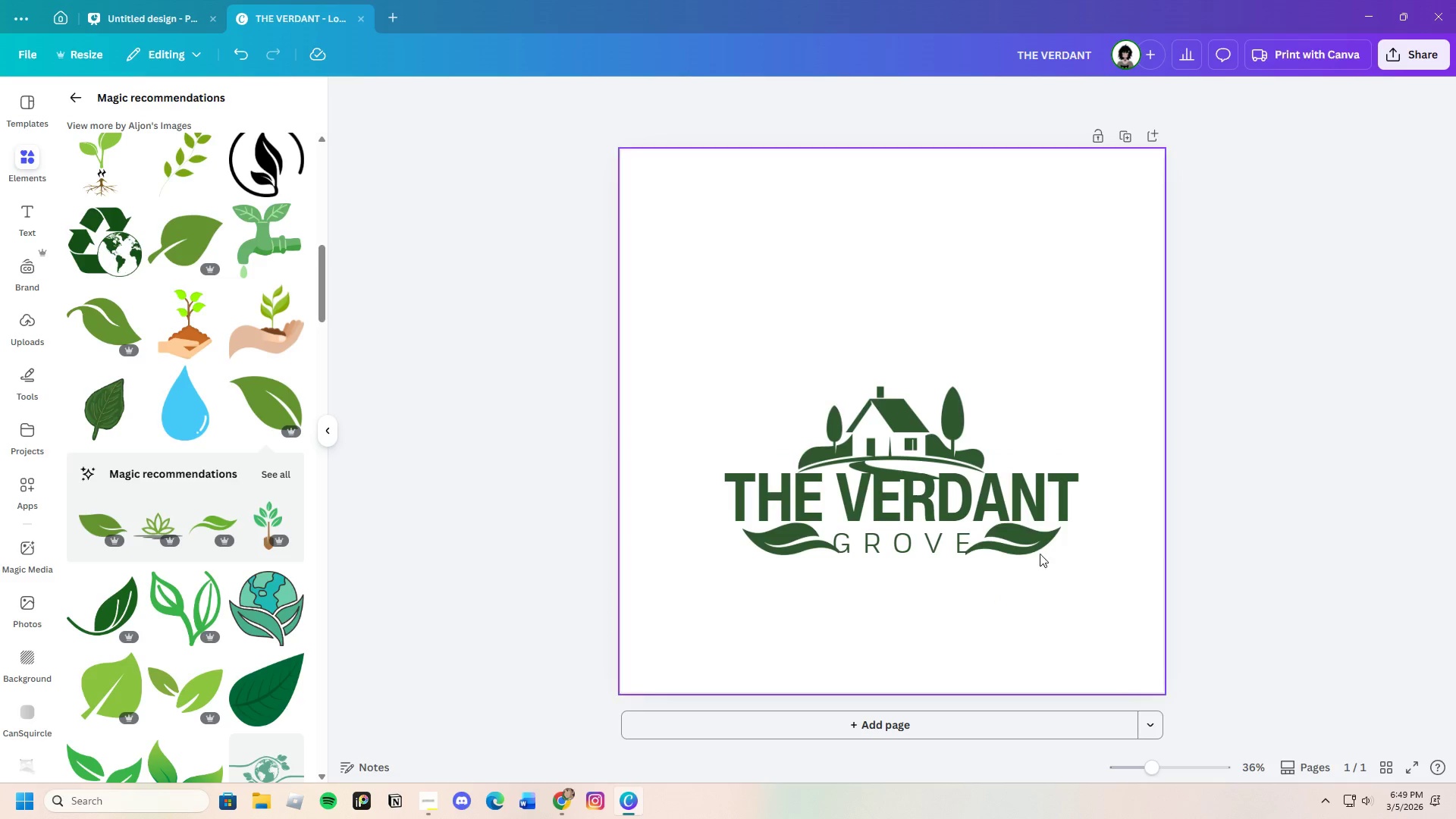 
left_click([1026, 551])
 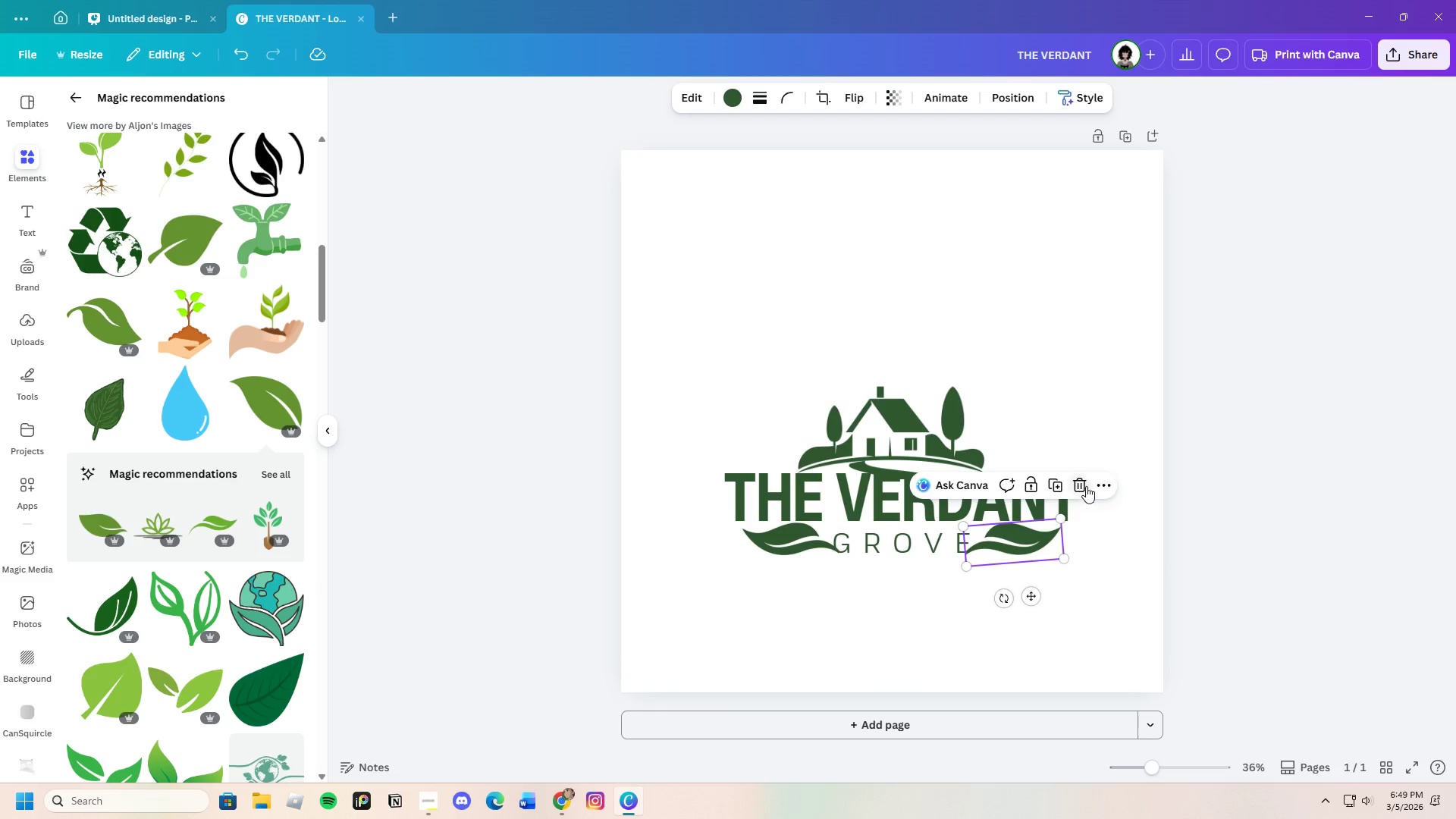 
left_click([1083, 484])
 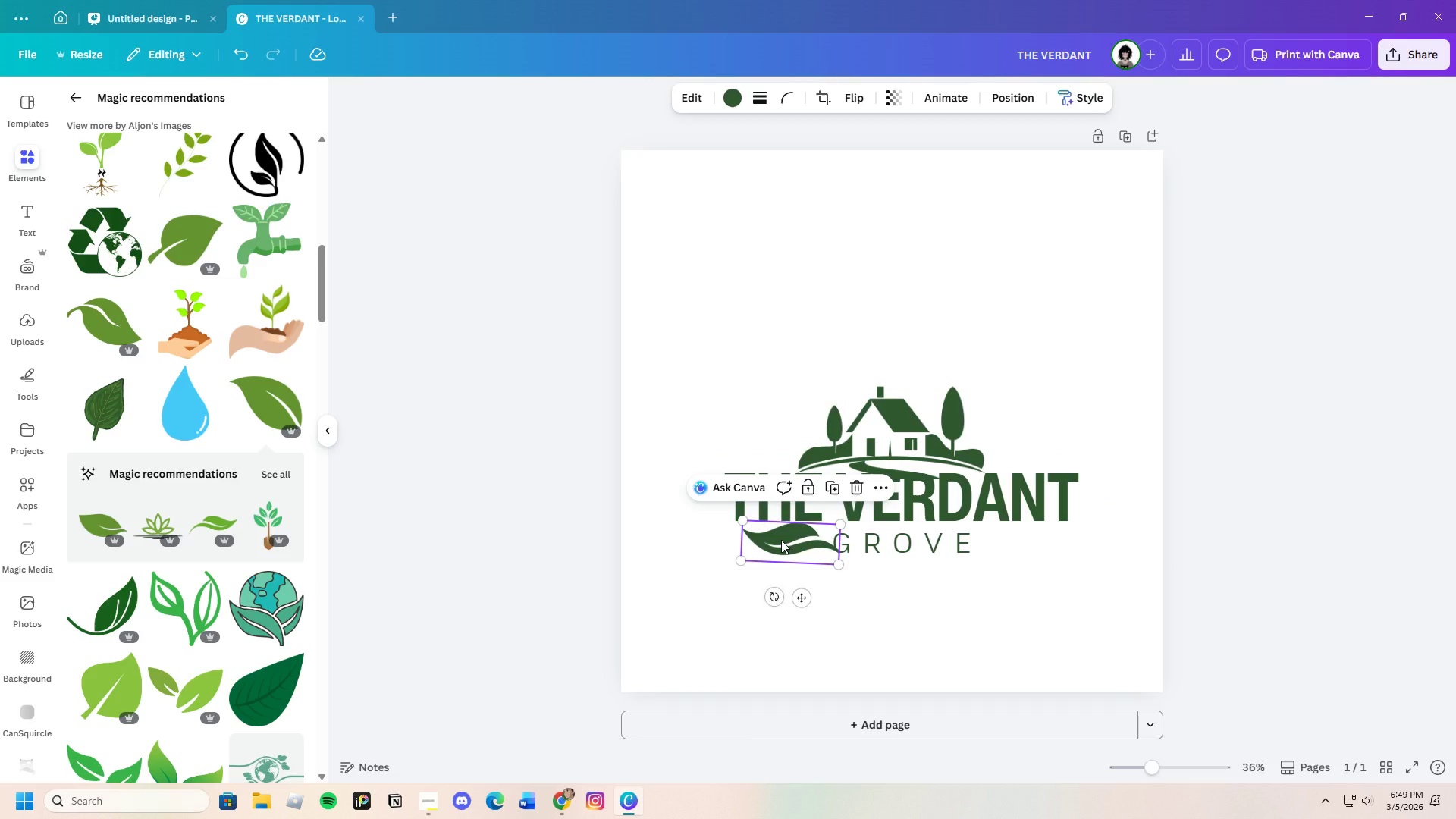 
key(Control+C)
 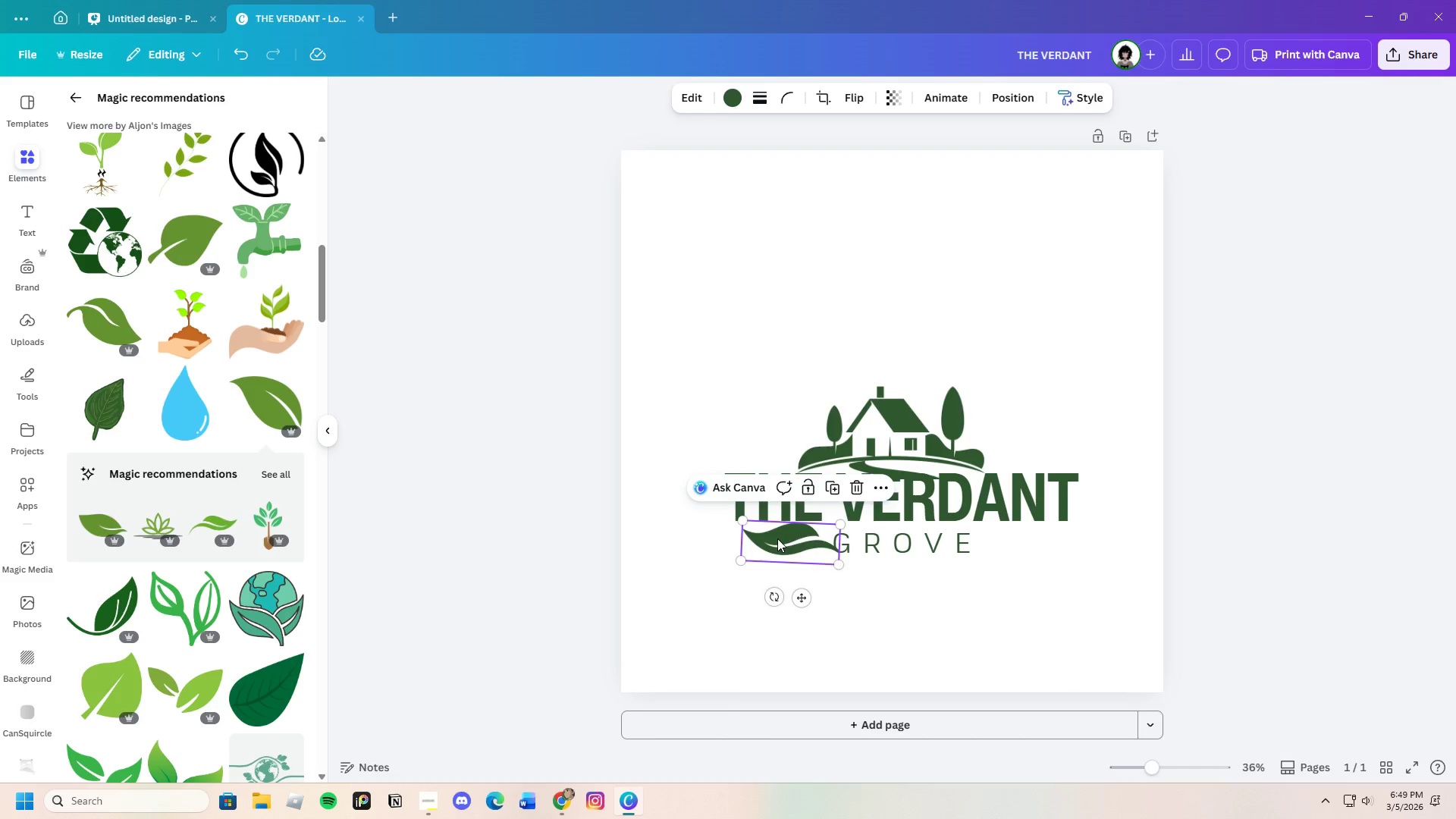 
key(Control+V)
 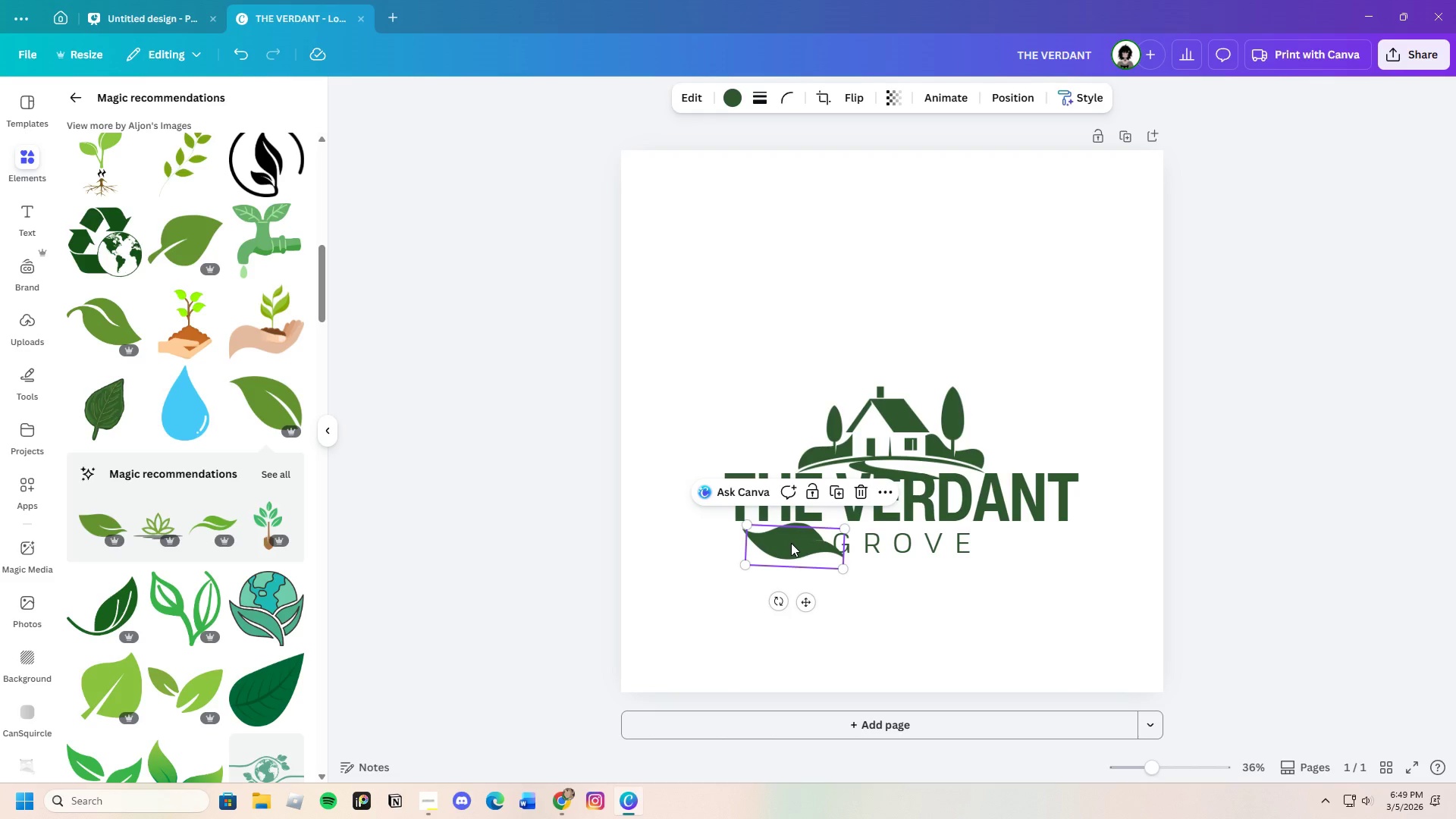 
left_click_drag(start_coordinate=[791, 543], to_coordinate=[915, 560])
 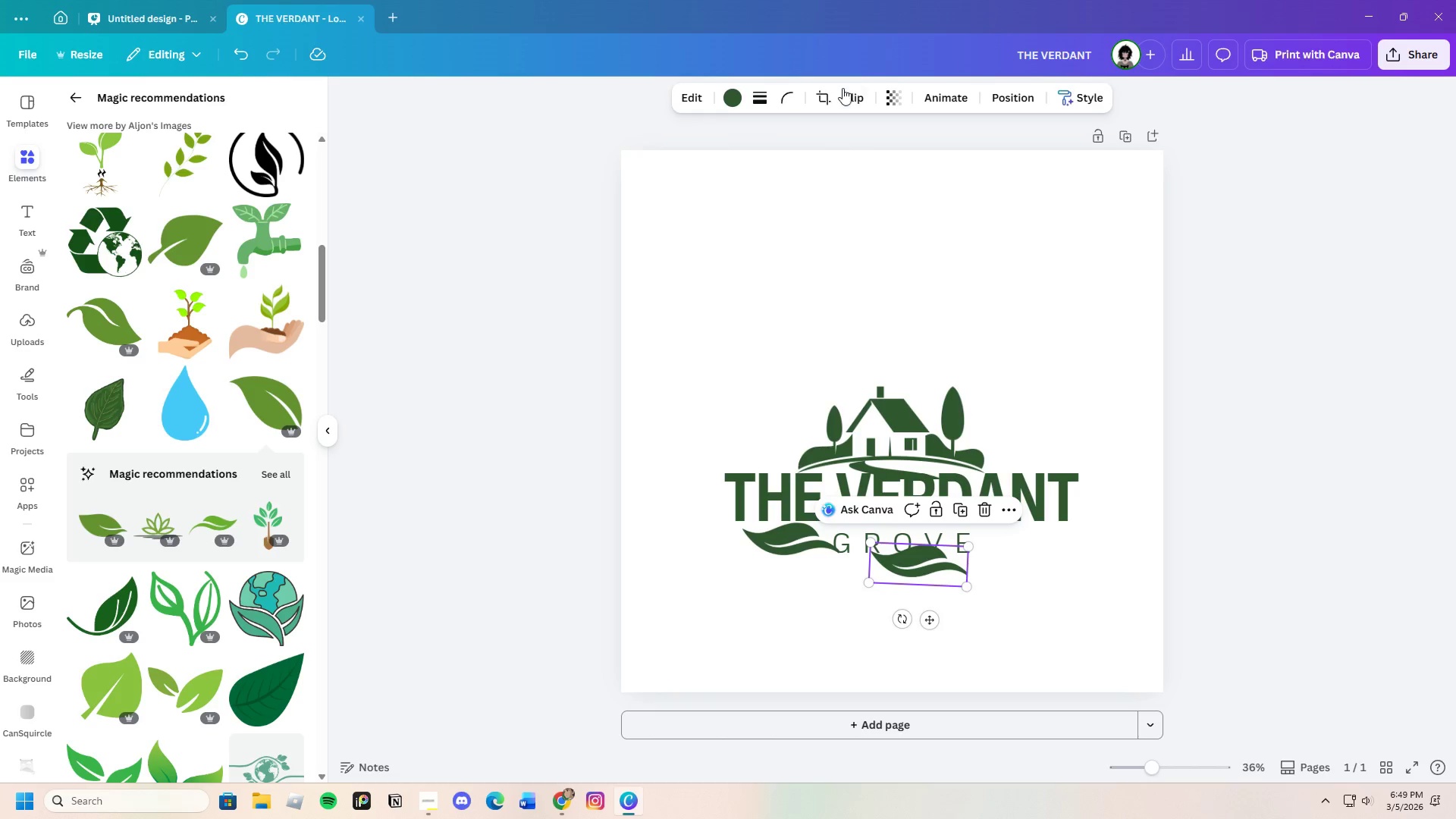 
left_click_drag(start_coordinate=[858, 93], to_coordinate=[861, 94])
 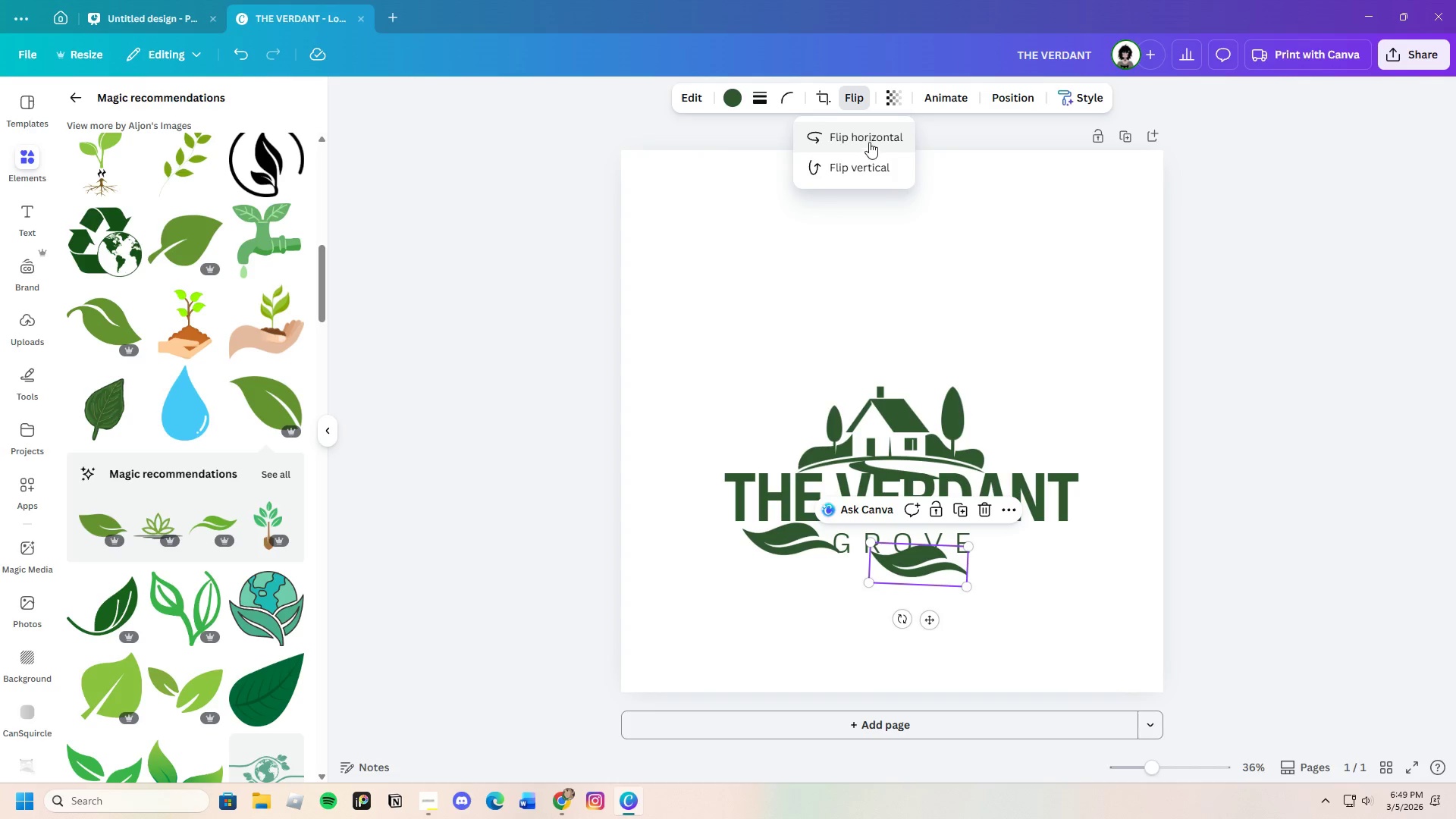 
left_click([869, 141])
 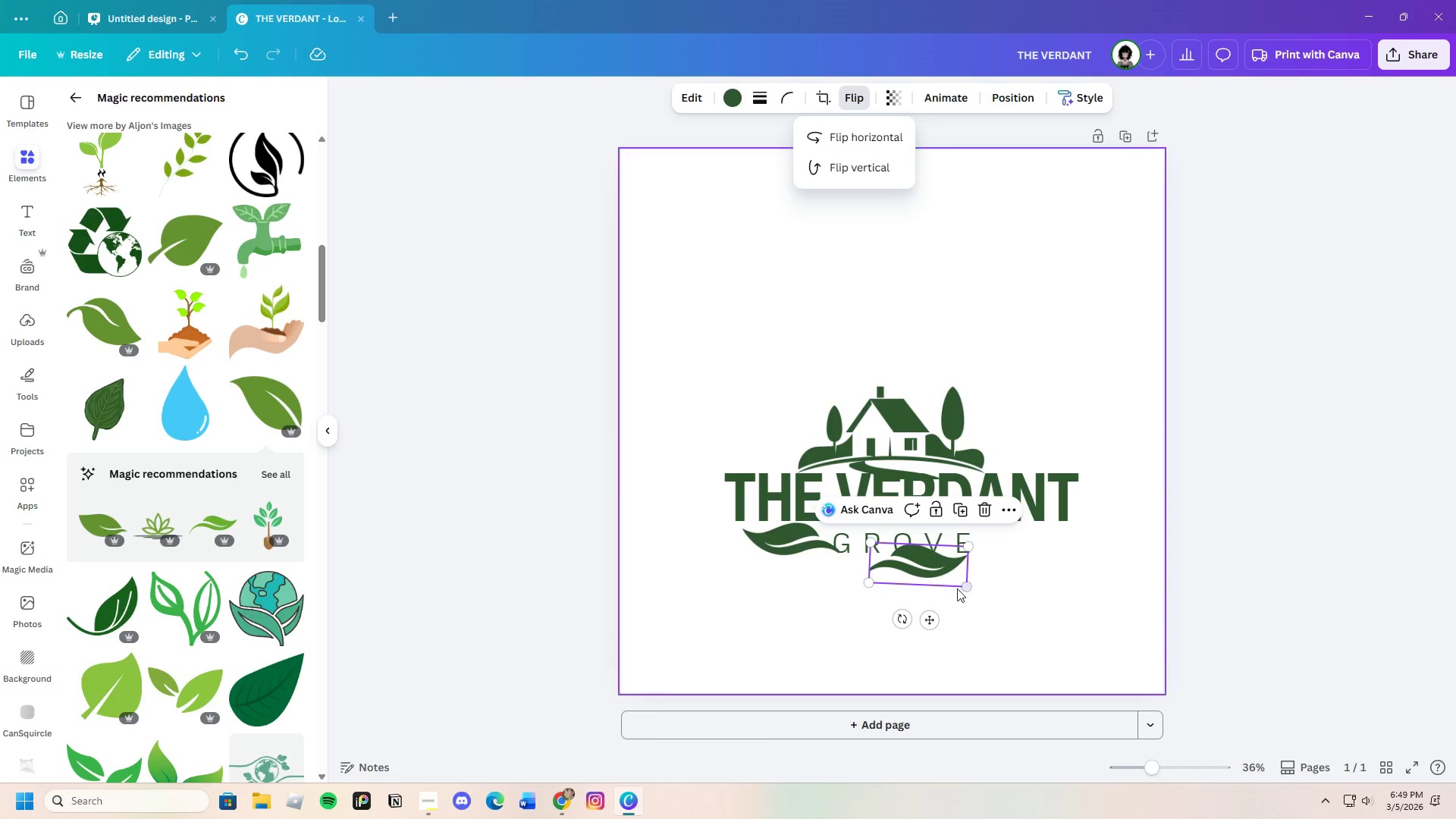 
left_click_drag(start_coordinate=[918, 572], to_coordinate=[1011, 560])
 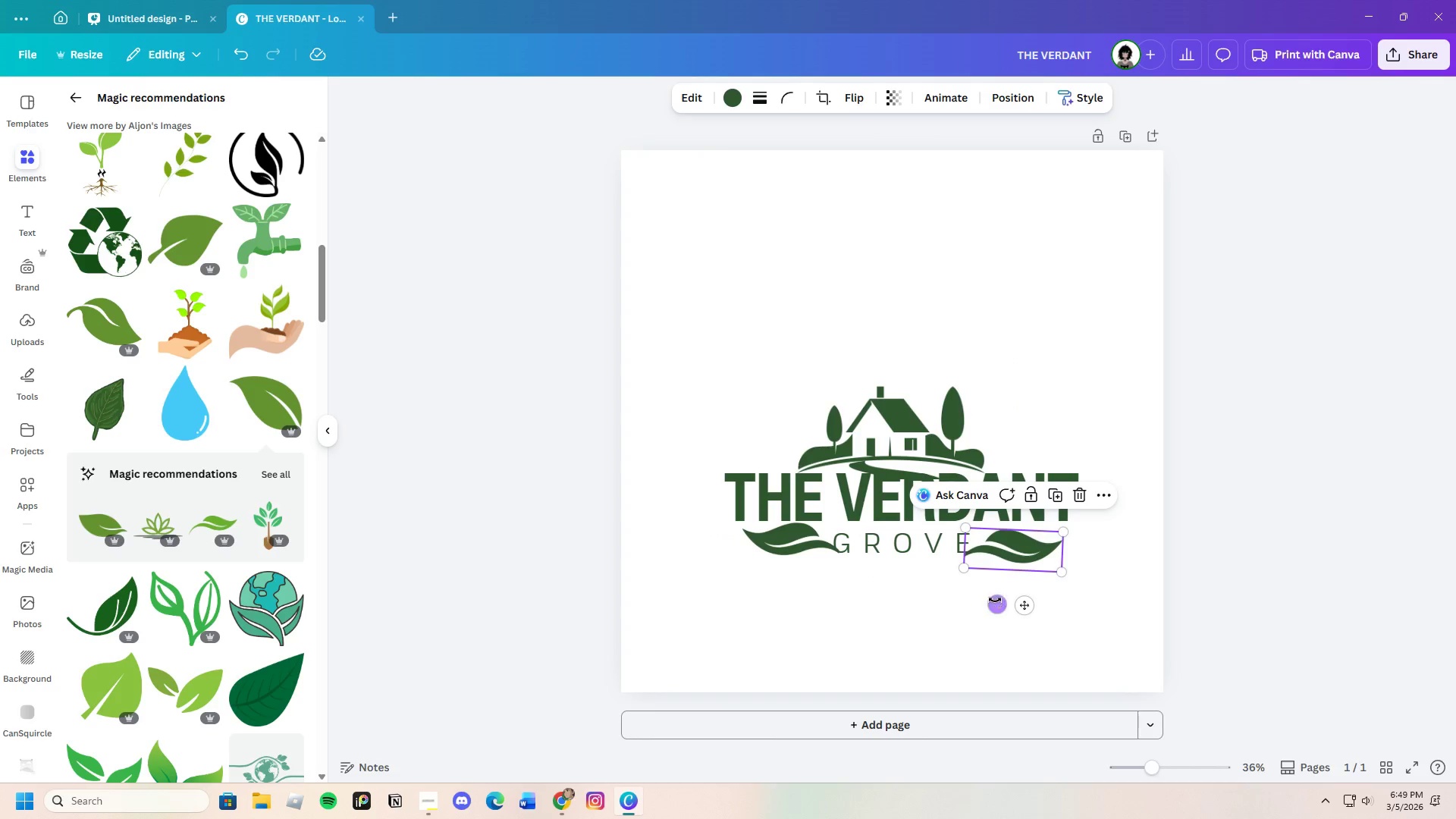 
left_click_drag(start_coordinate=[998, 601], to_coordinate=[1005, 608])
 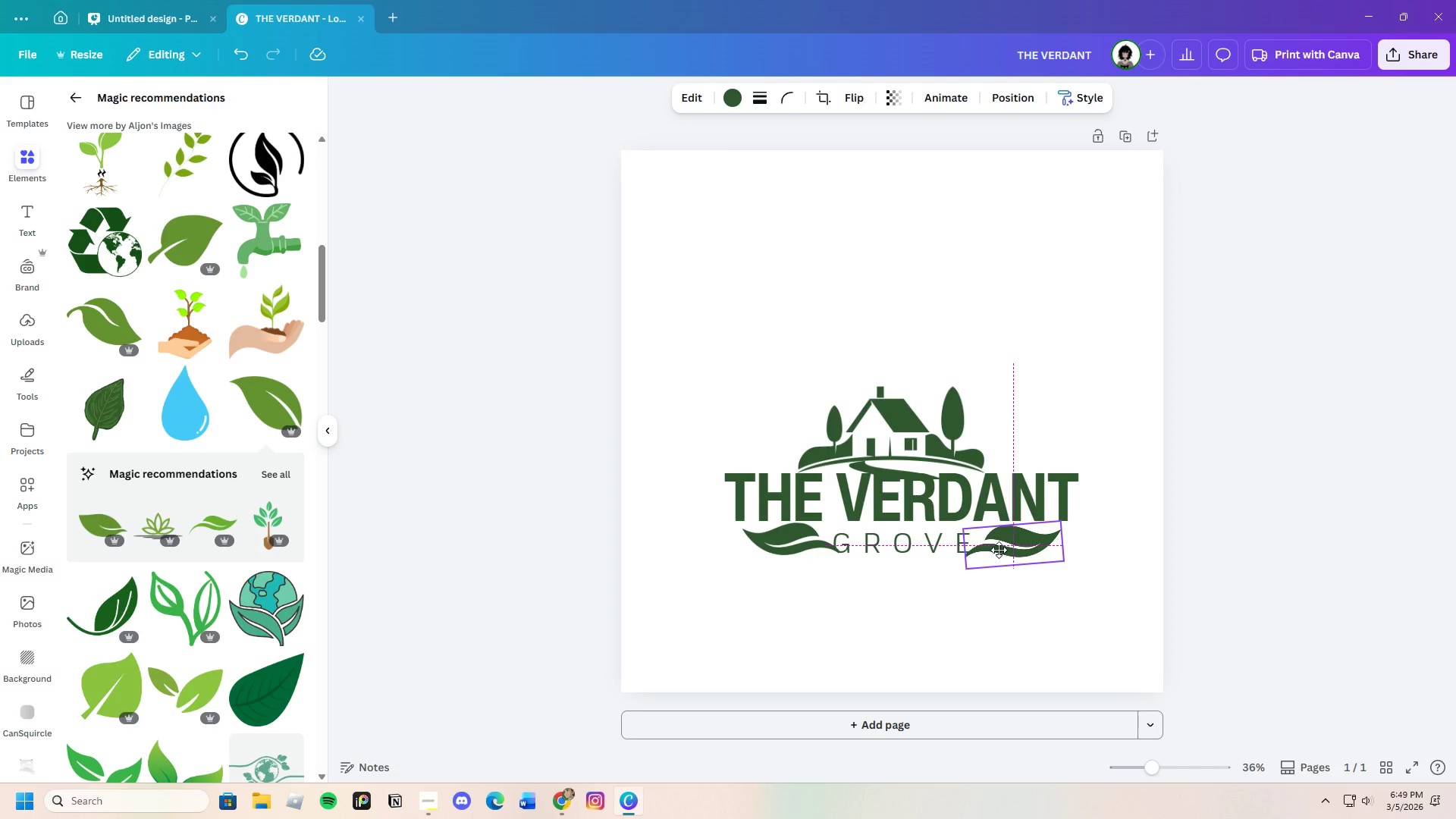 
left_click([1107, 561])
 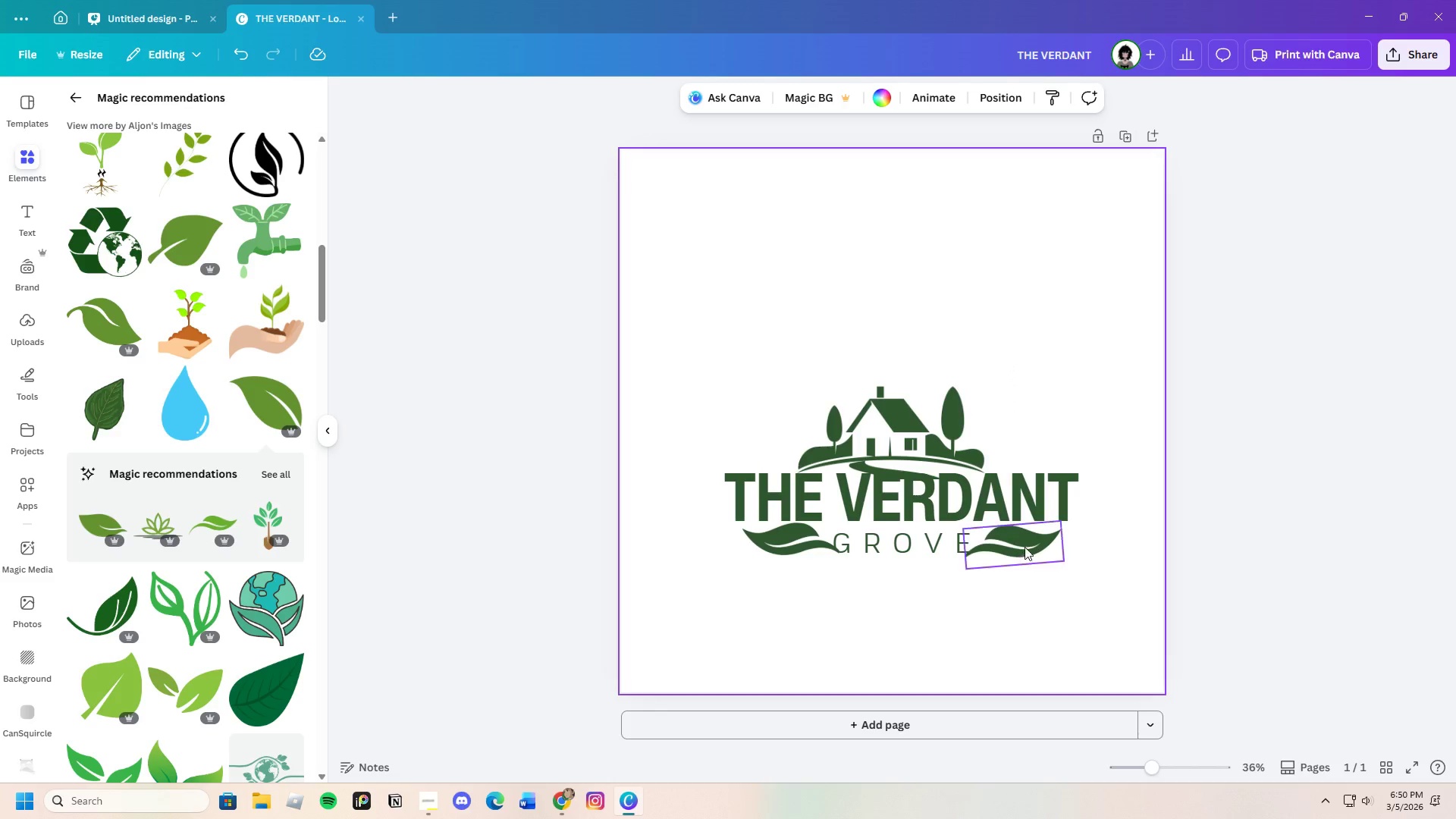 
left_click([1008, 542])
 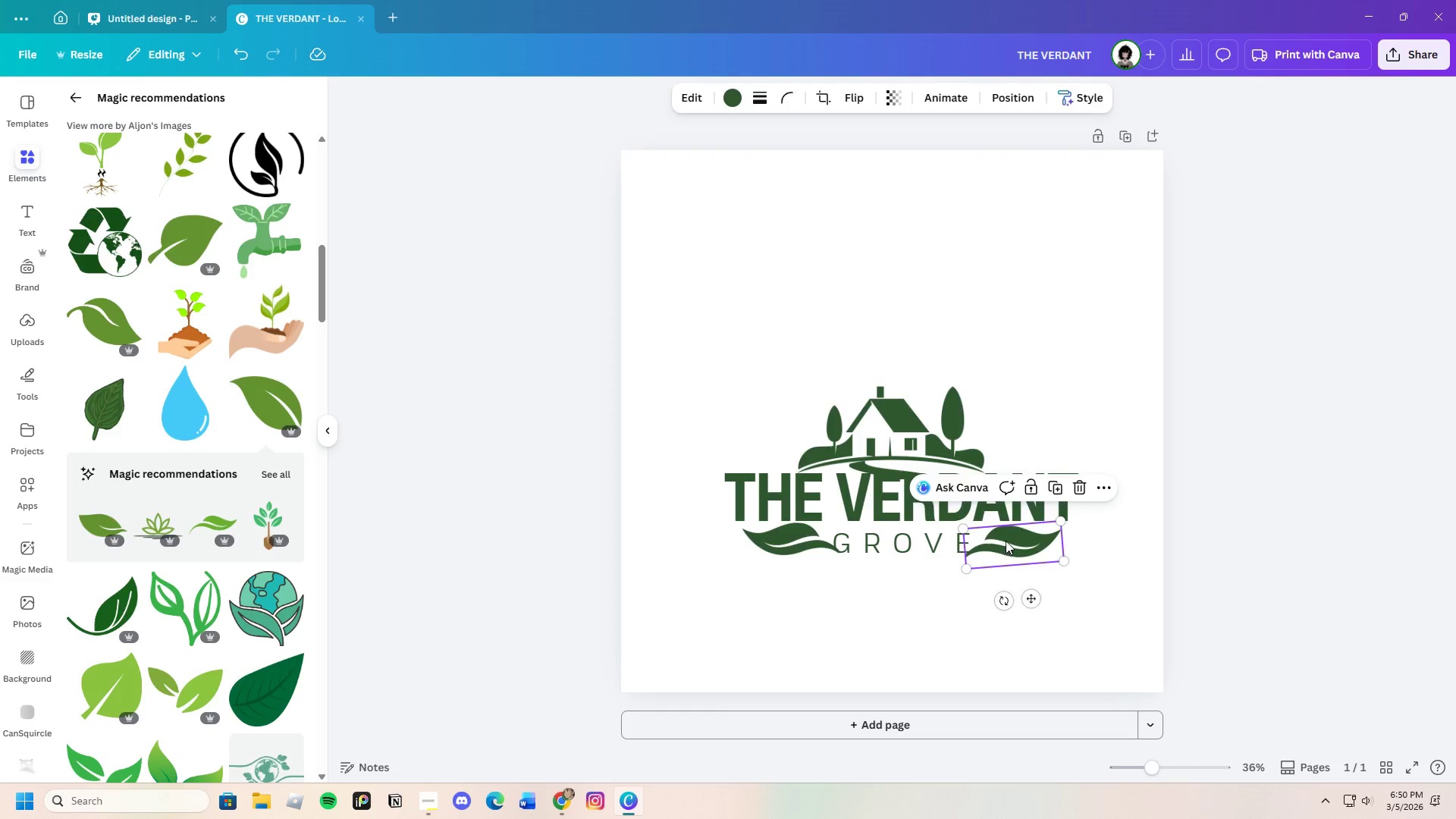 
left_click_drag(start_coordinate=[1003, 542], to_coordinate=[1007, 539])
 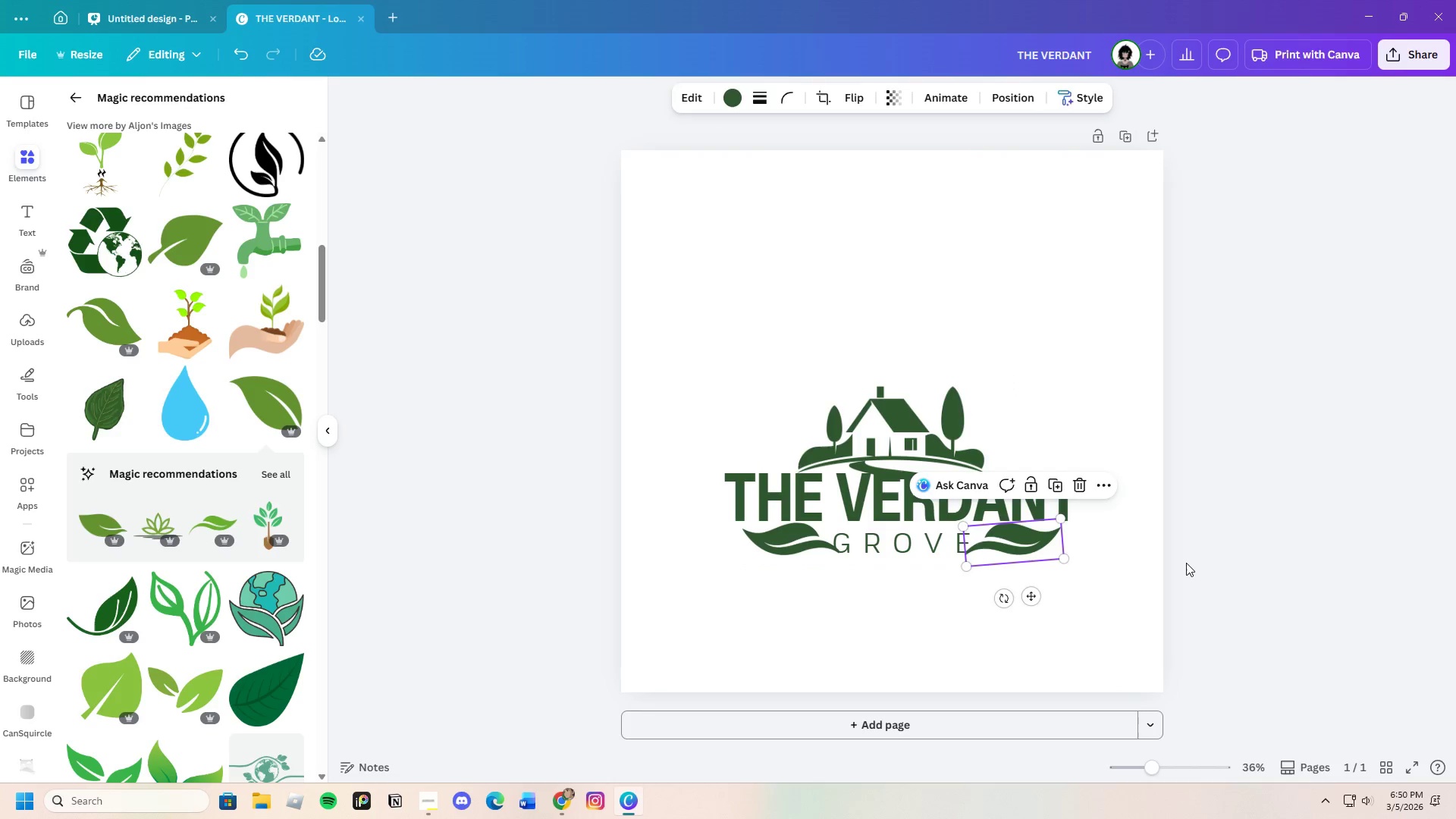 
left_click([1186, 563])
 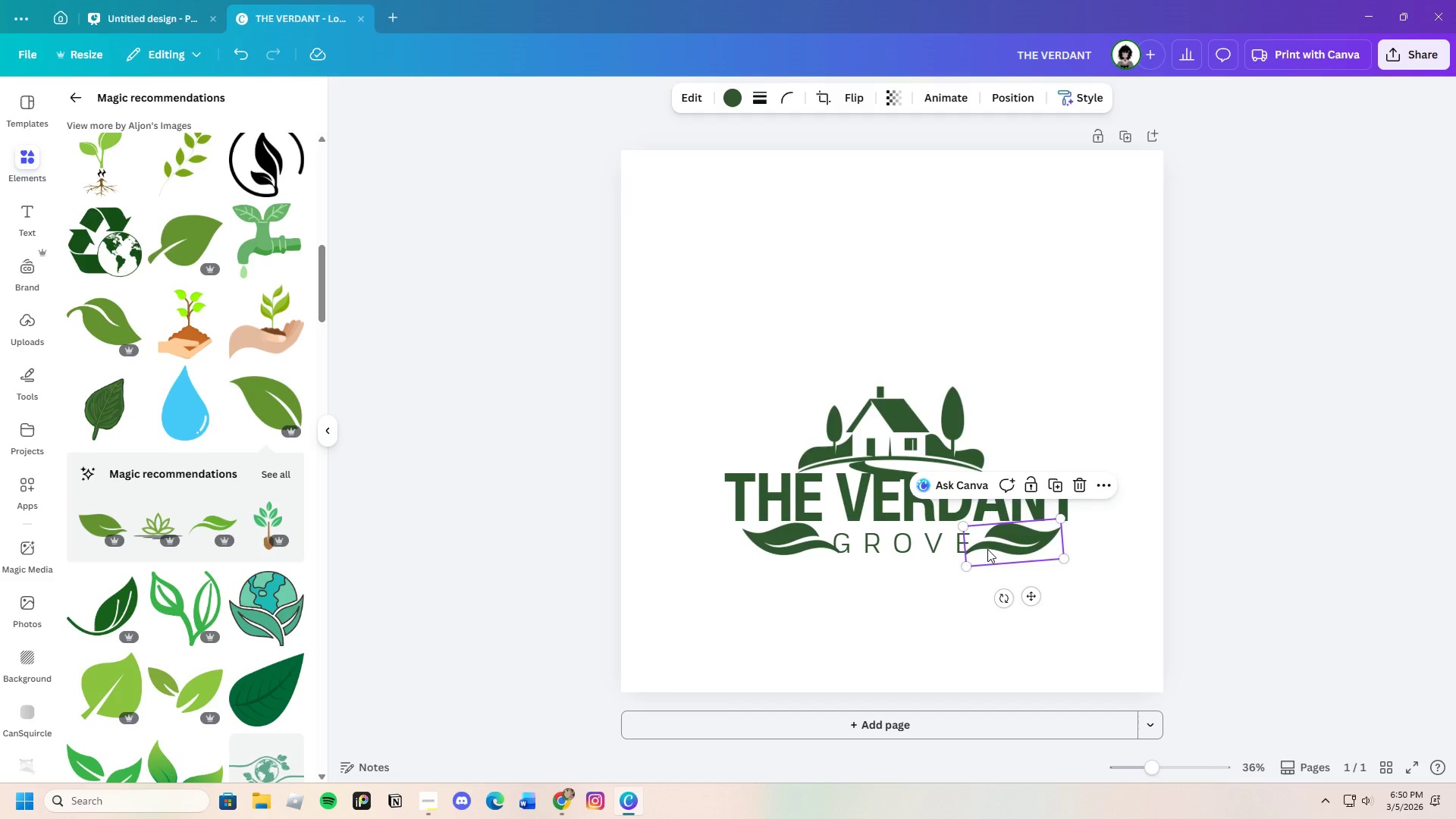 
left_click_drag(start_coordinate=[1003, 595], to_coordinate=[1003, 603])
 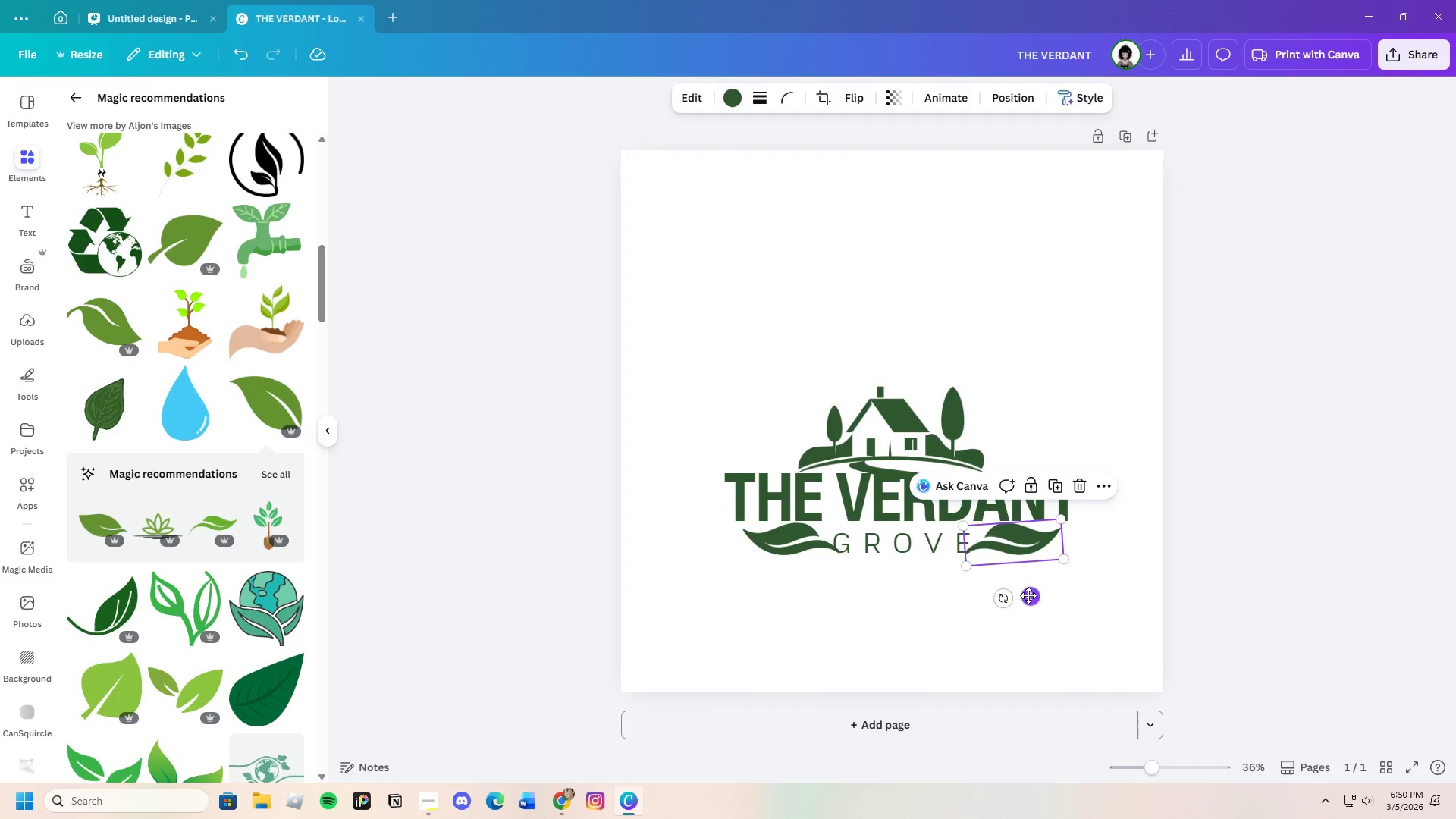 
left_click_drag(start_coordinate=[1009, 538], to_coordinate=[1013, 537])
 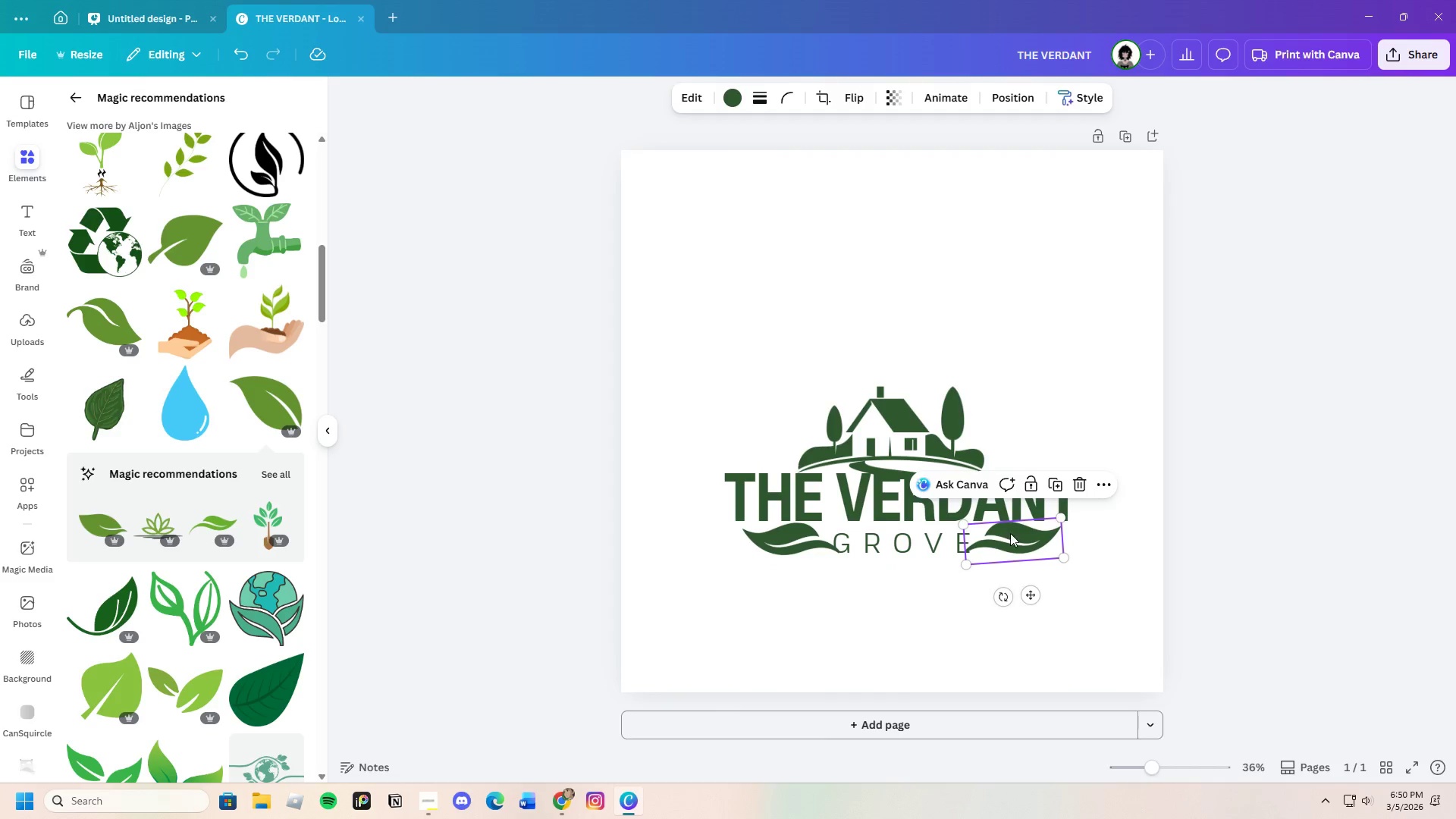 
left_click_drag(start_coordinate=[1010, 535], to_coordinate=[1014, 536])
 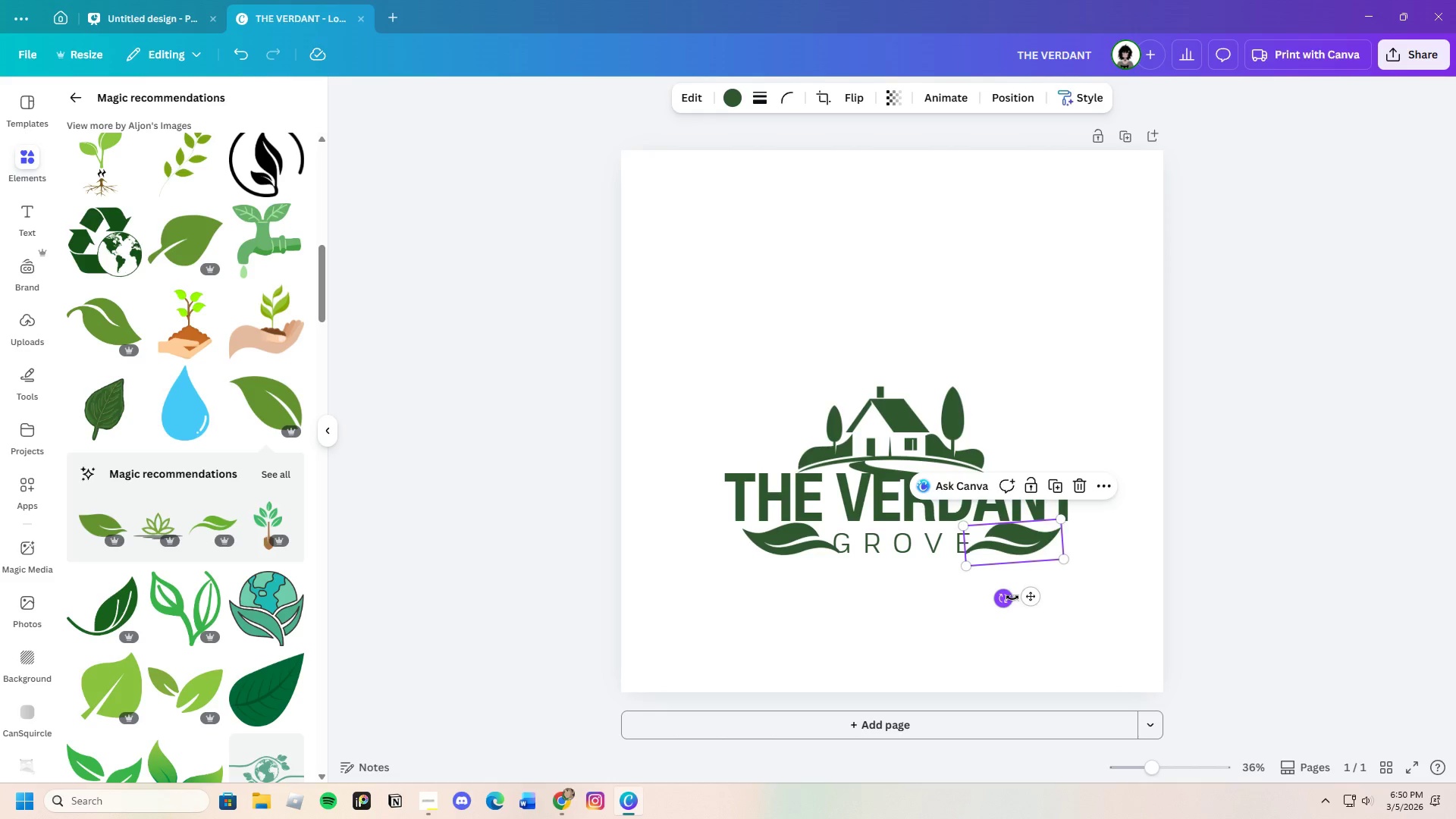 
left_click_drag(start_coordinate=[1009, 600], to_coordinate=[1010, 607])
 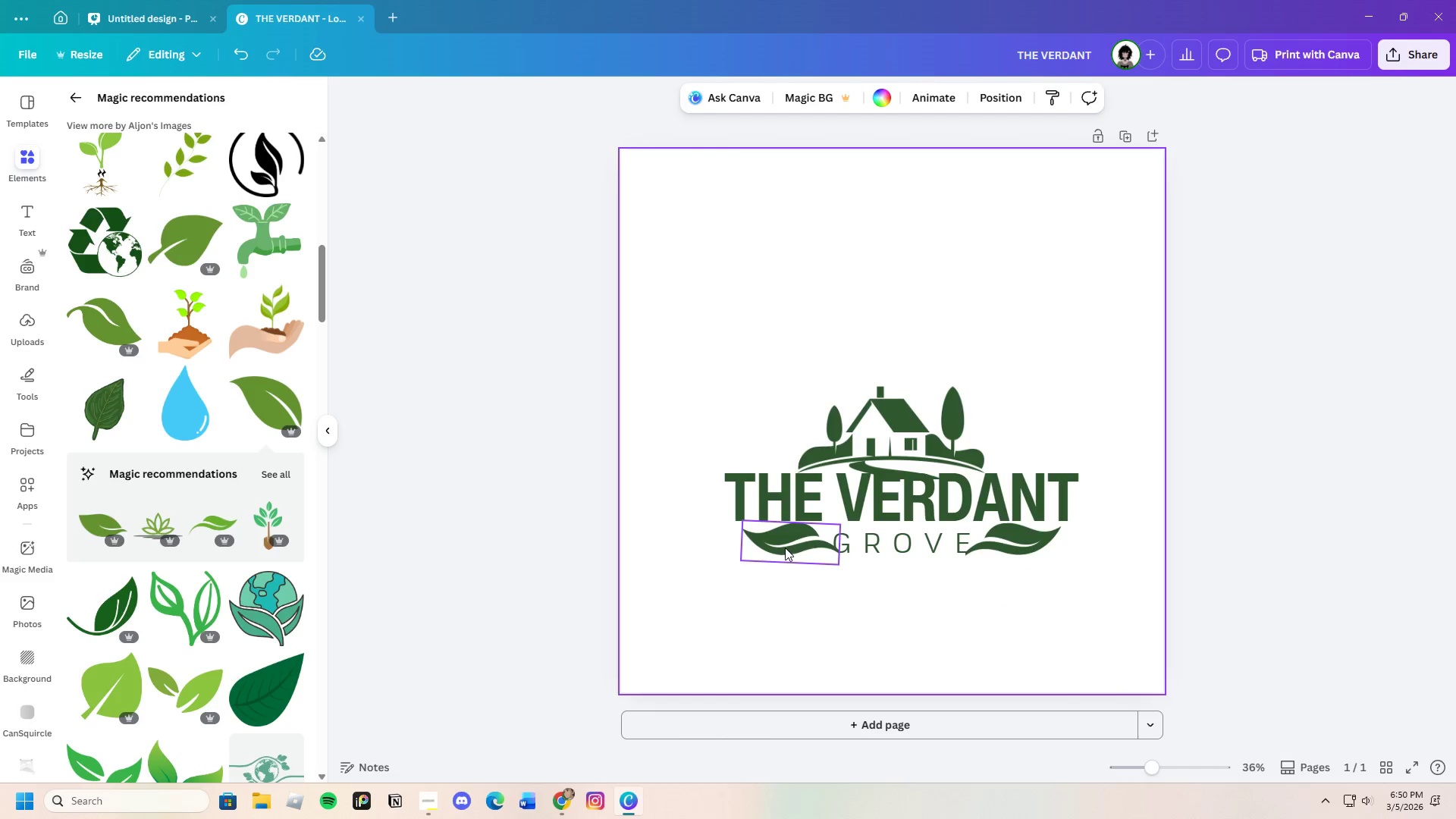 
wait(8.08)
 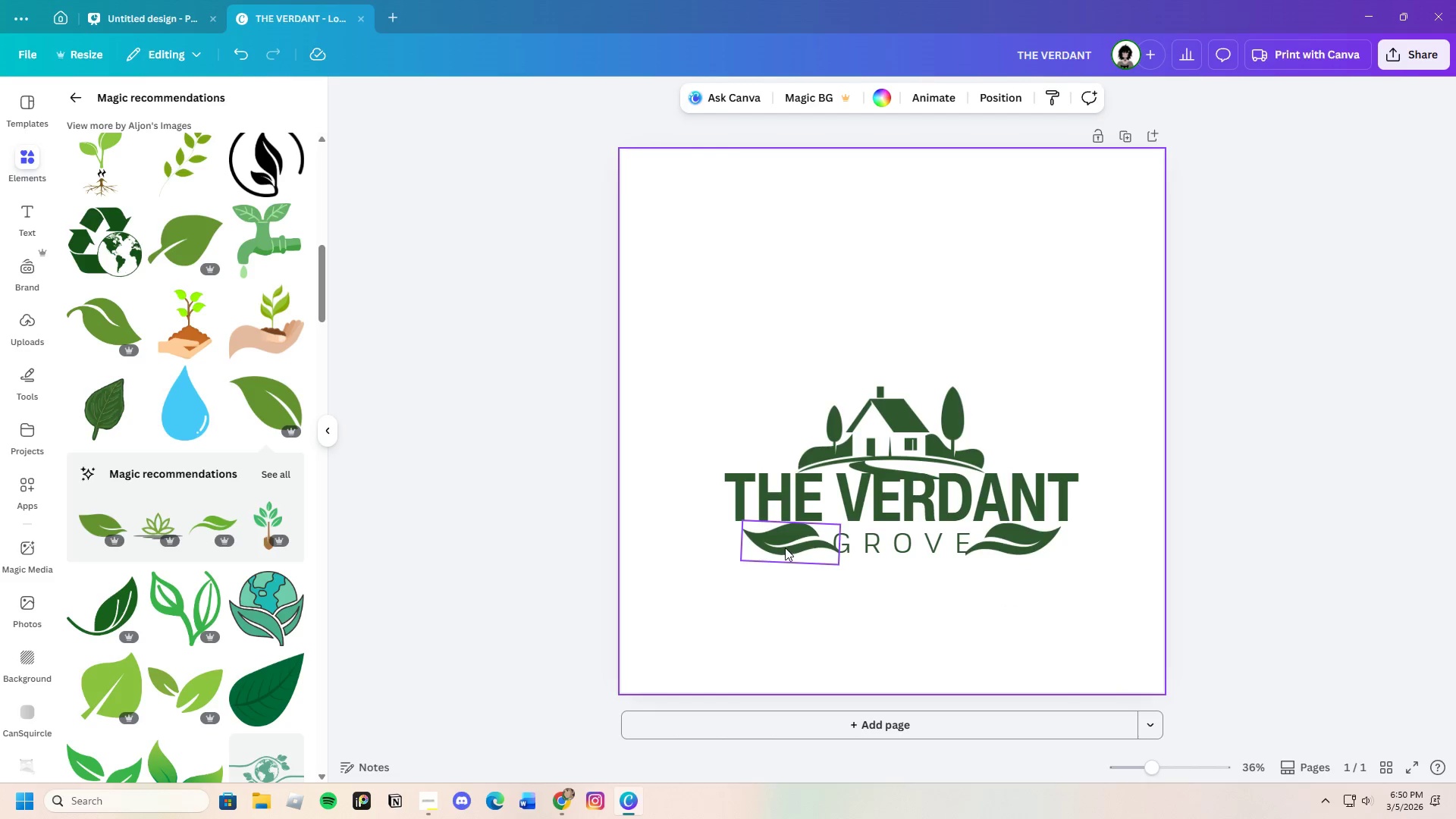 
left_click([777, 554])
 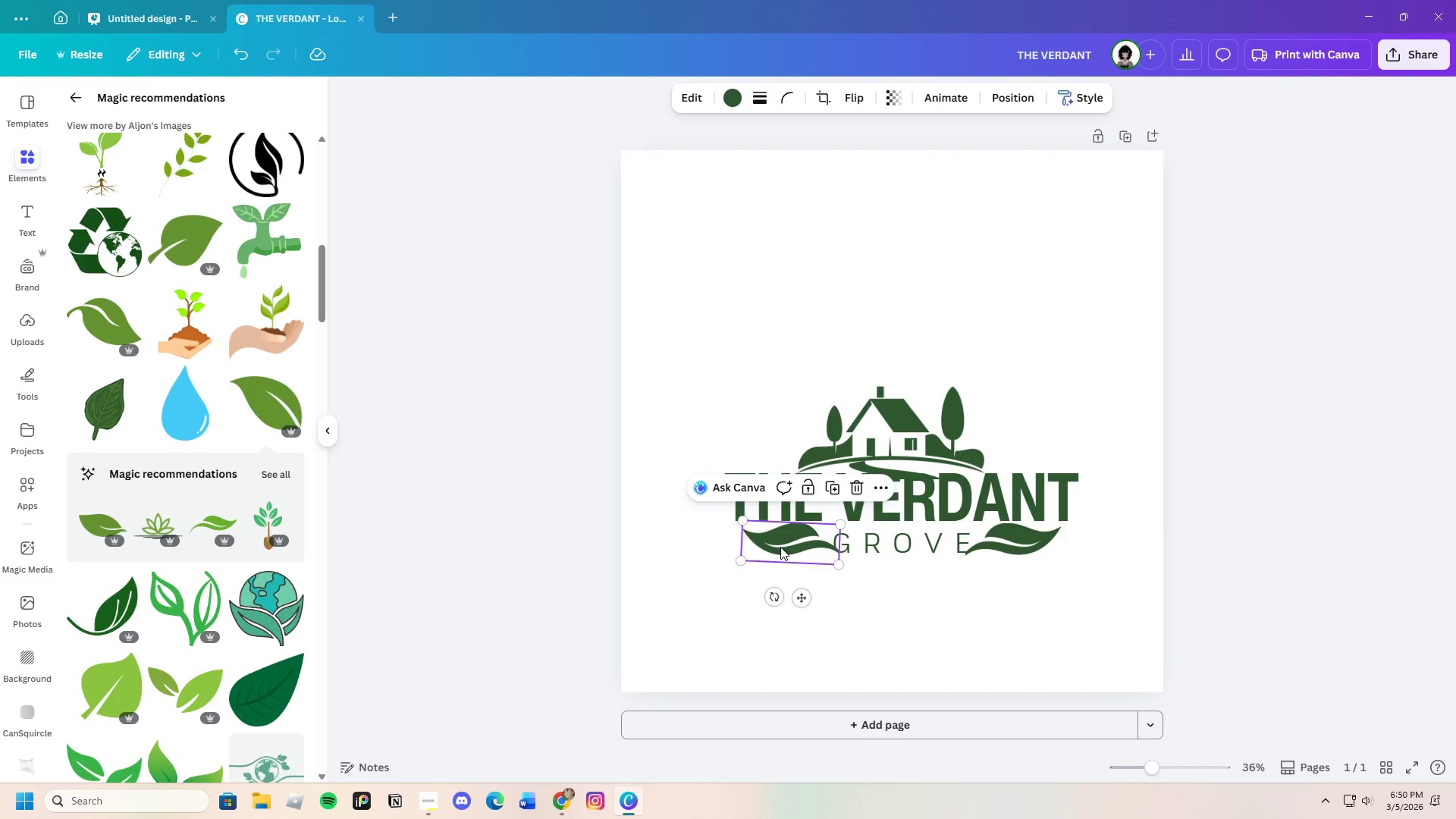 
left_click_drag(start_coordinate=[780, 548], to_coordinate=[784, 551])
 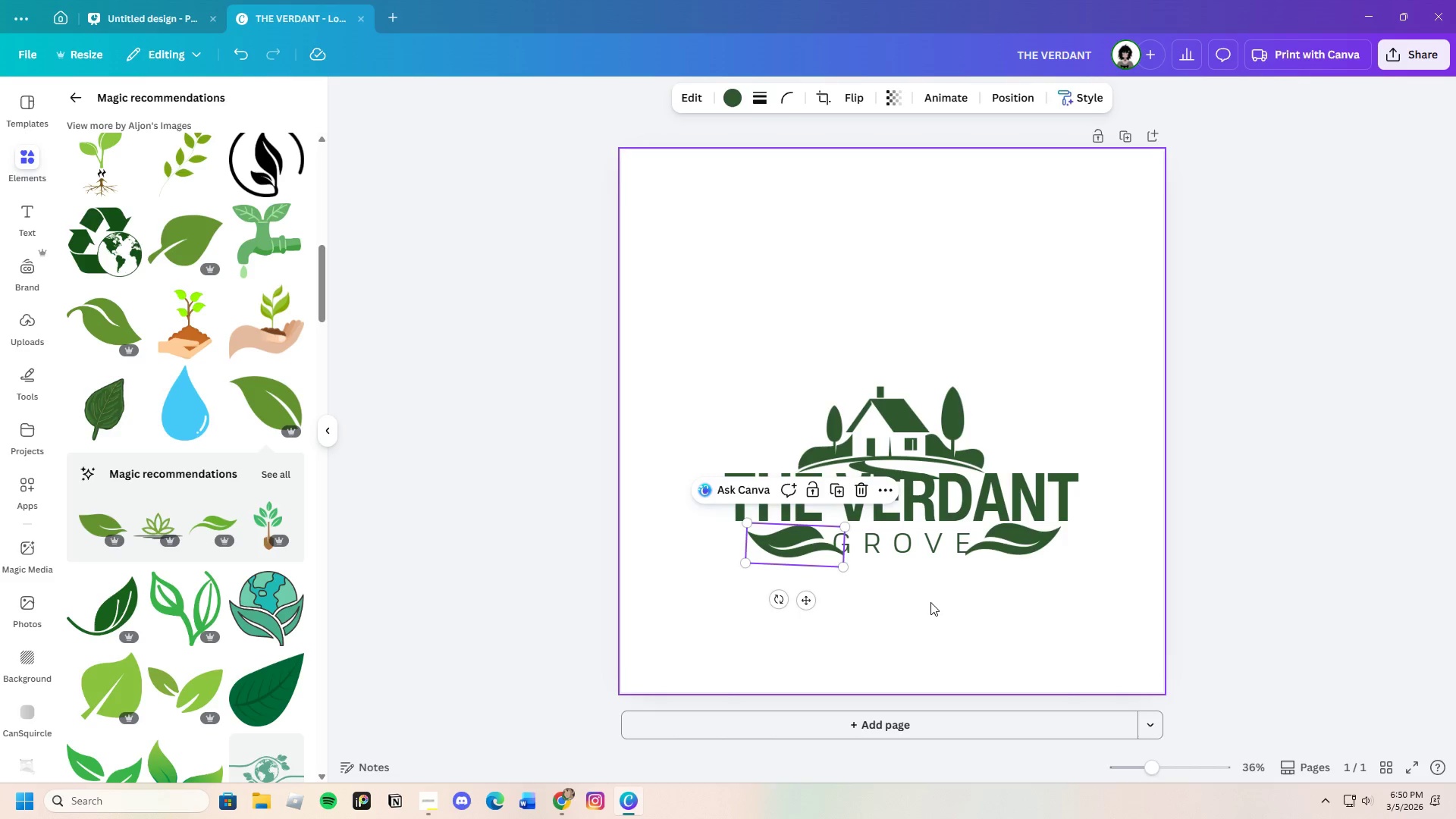 
left_click([930, 602])
 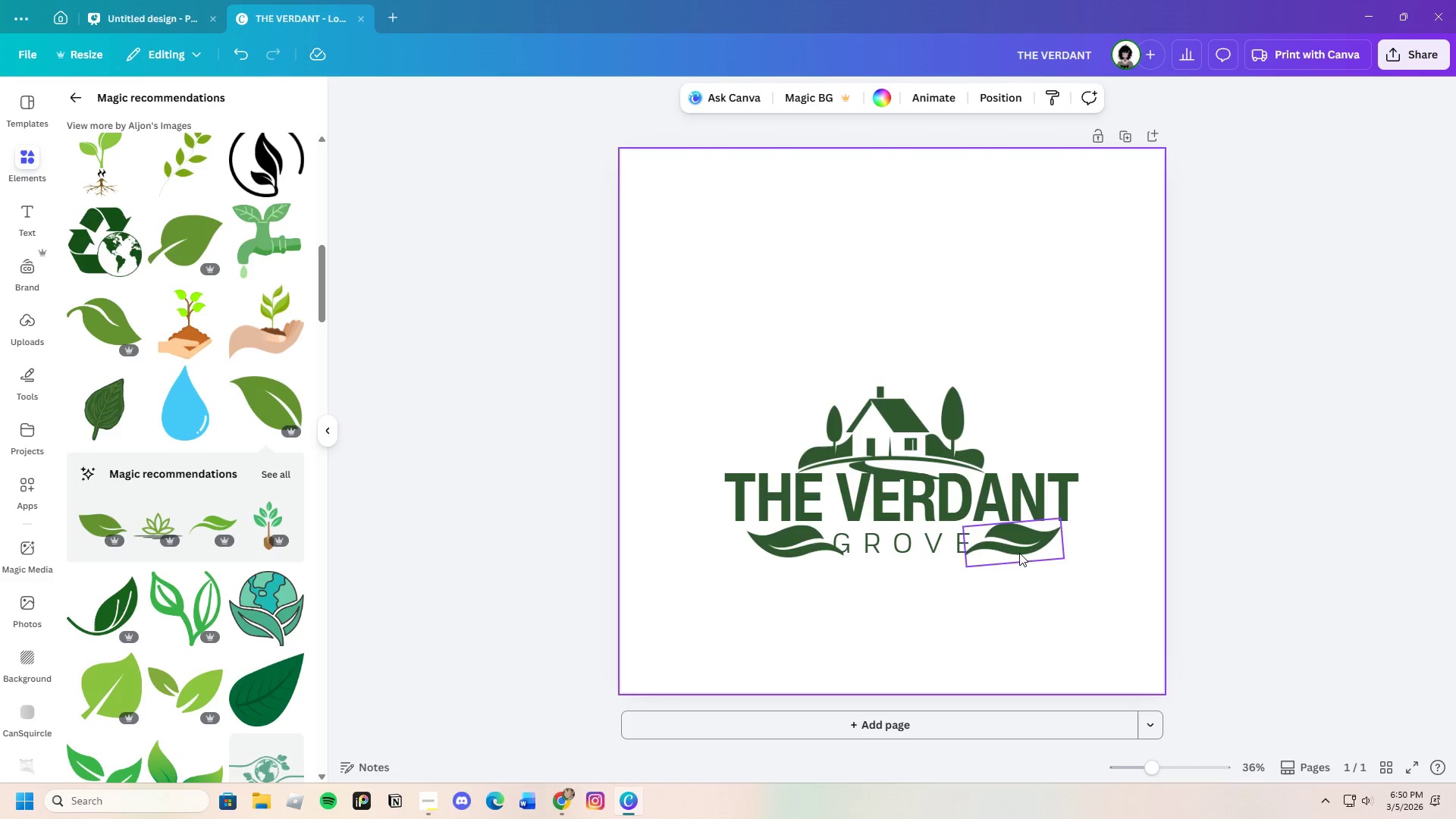 
left_click([1021, 545])
 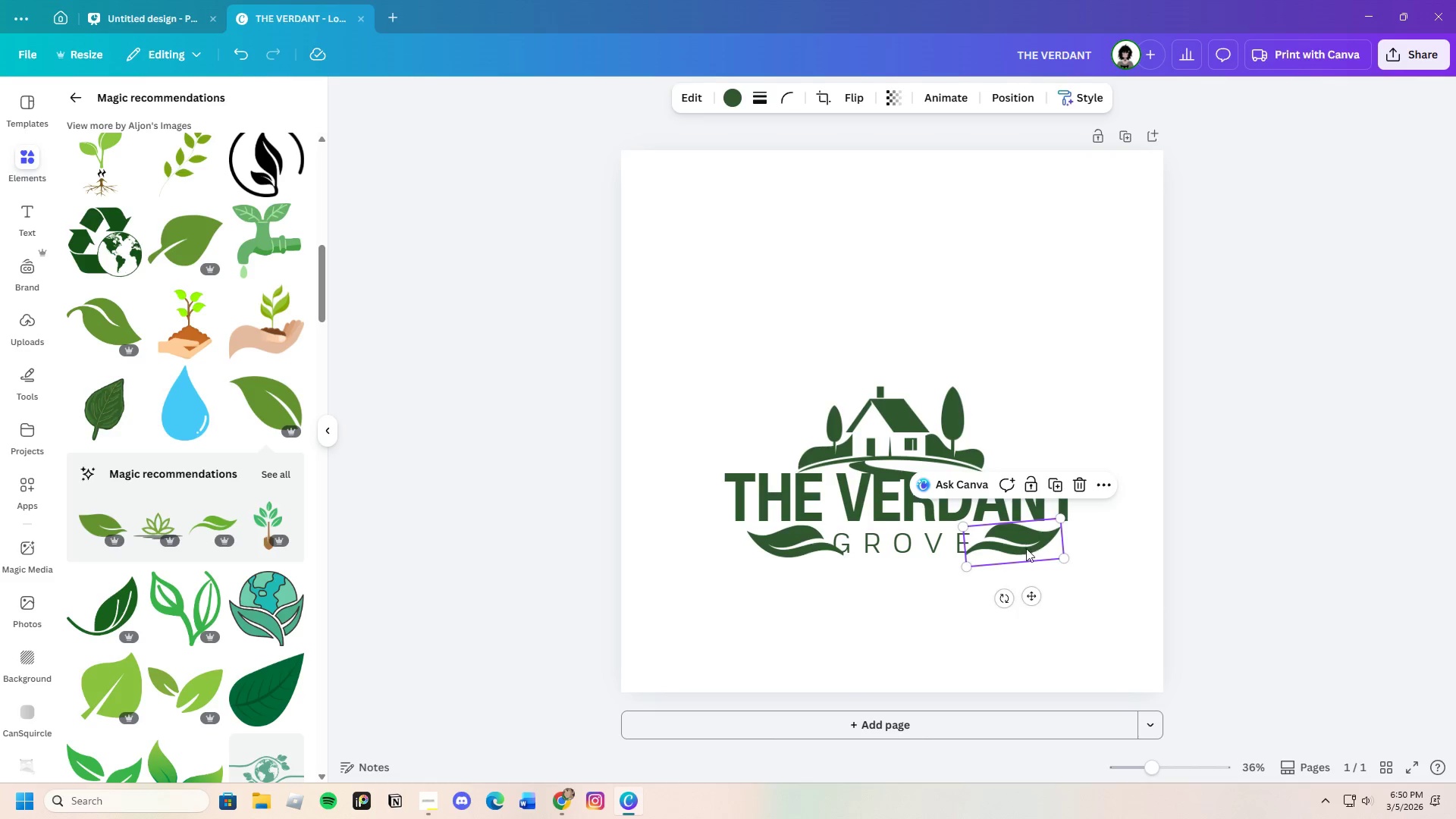 
left_click_drag(start_coordinate=[1025, 544], to_coordinate=[1020, 550])
 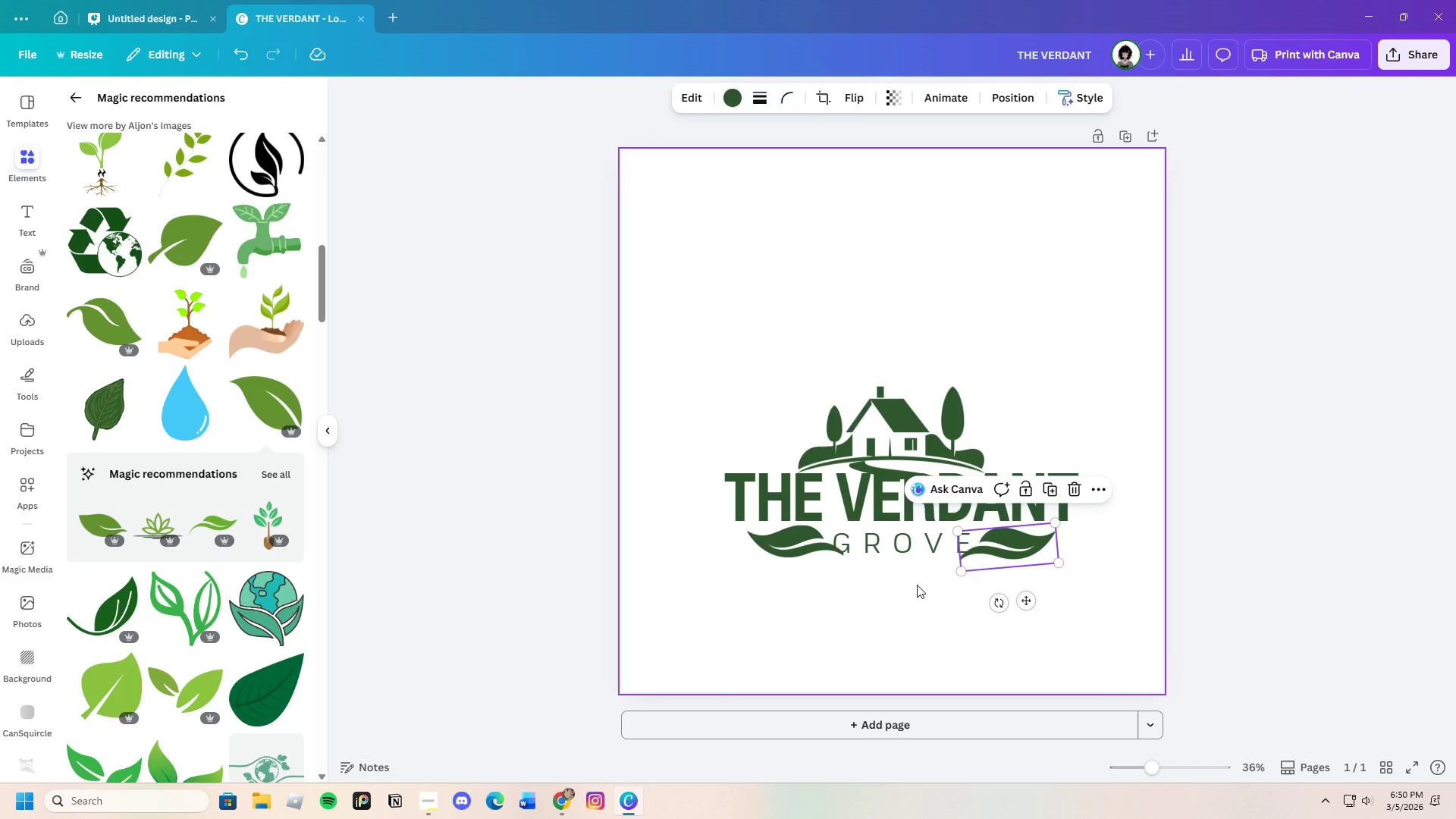 
left_click([917, 585])
 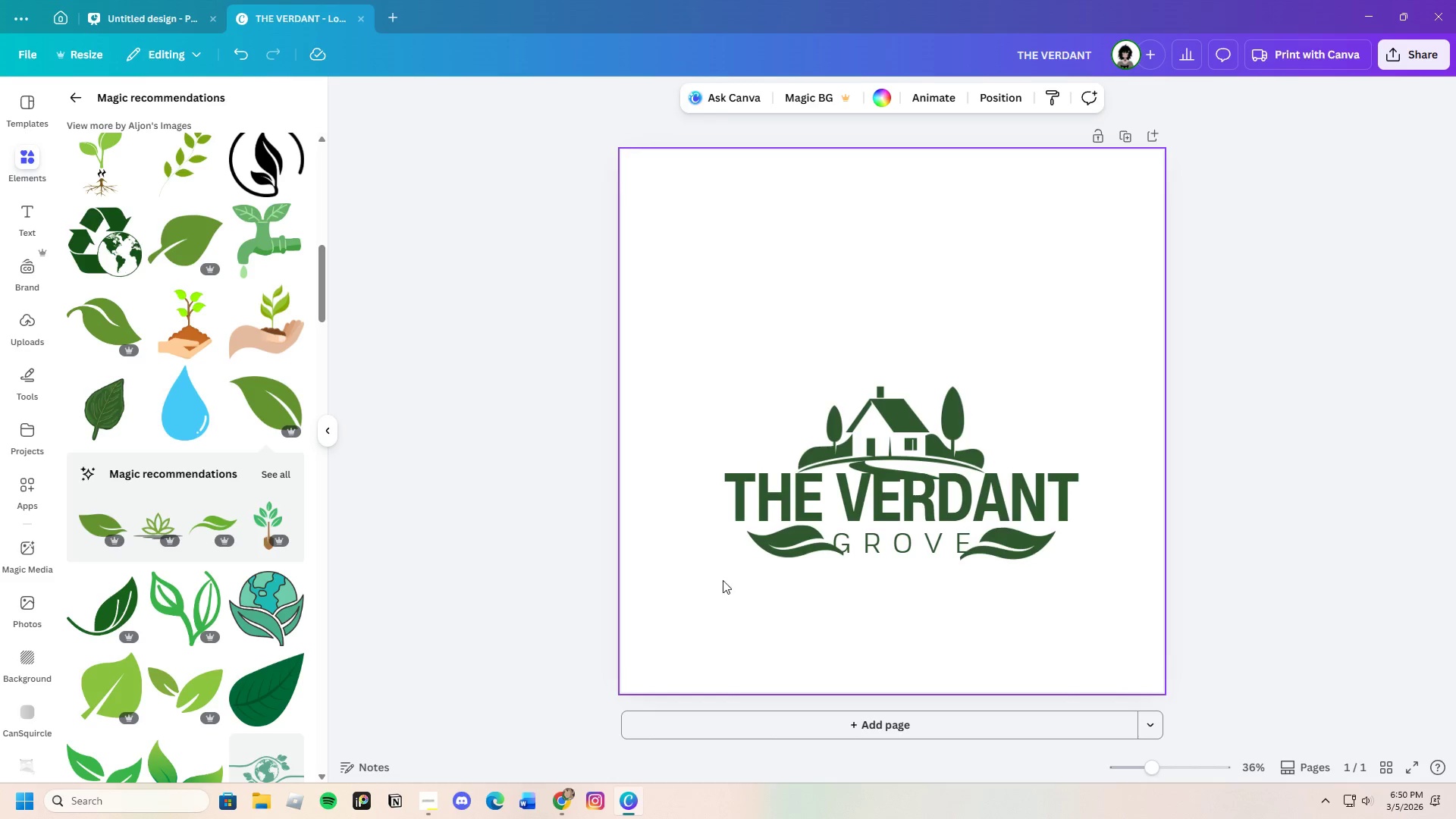 
wait(7.33)
 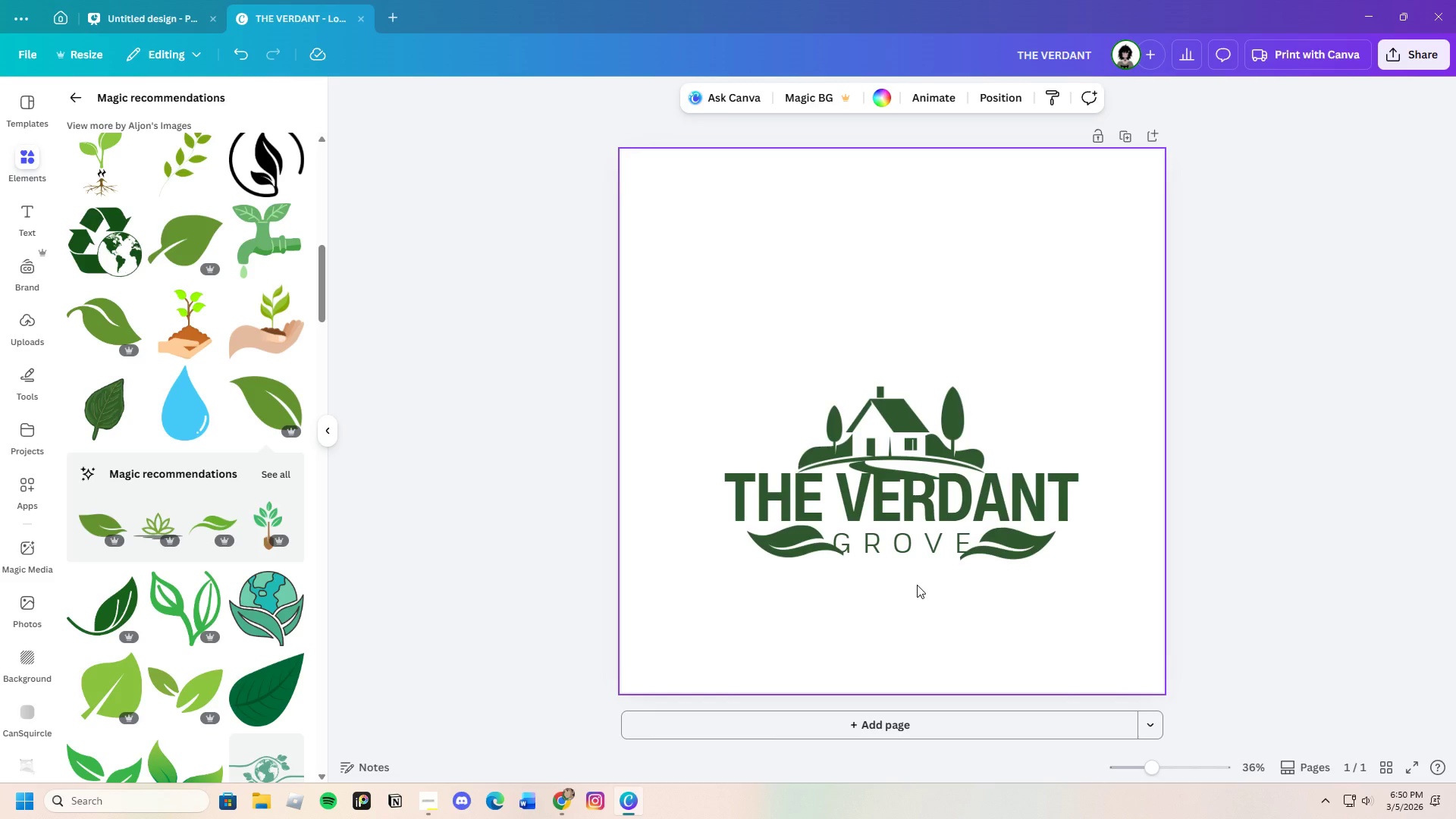 
left_click_drag(start_coordinate=[712, 576], to_coordinate=[1027, 538])
 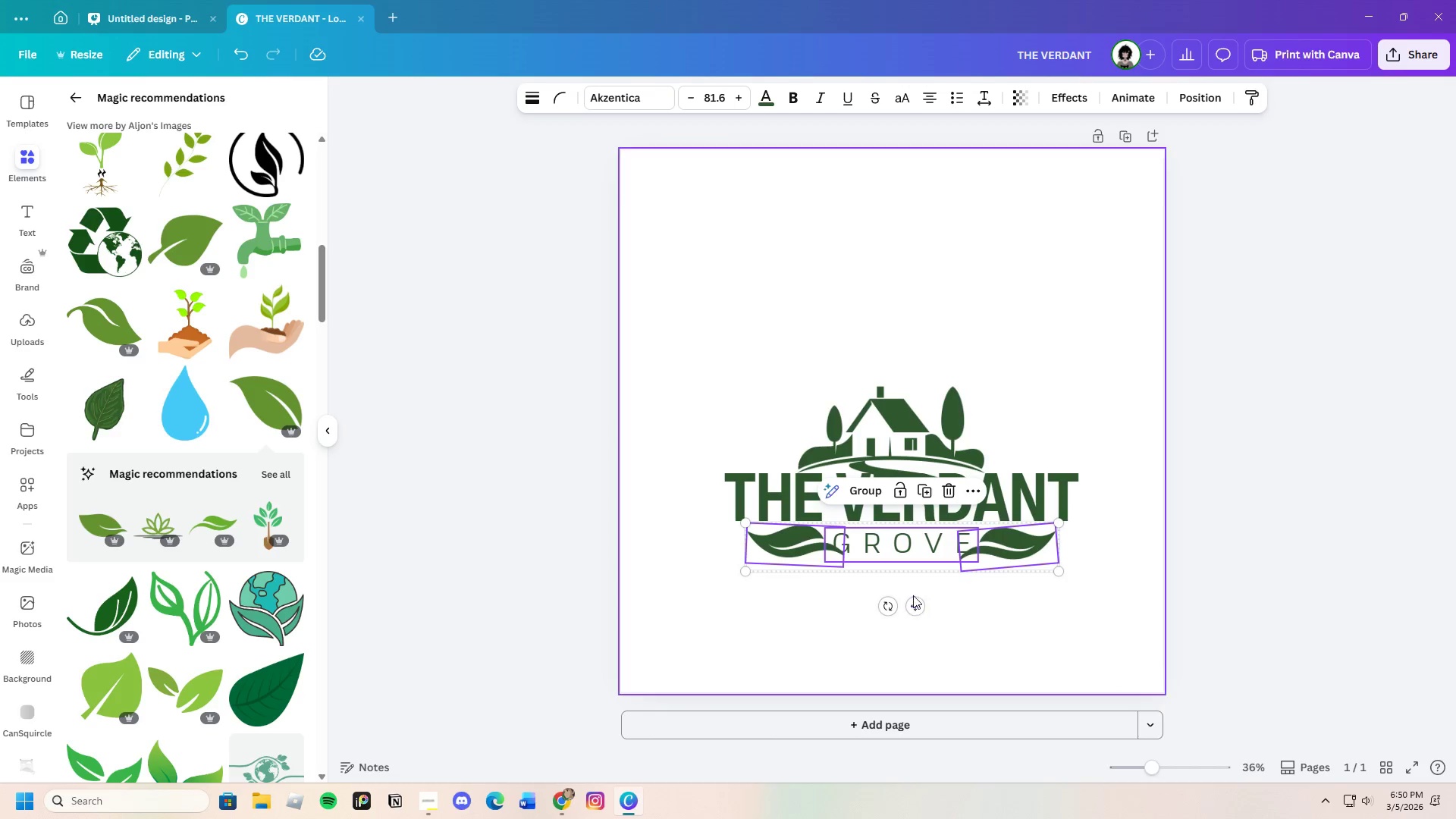 
left_click_drag(start_coordinate=[917, 609], to_coordinate=[921, 610])
 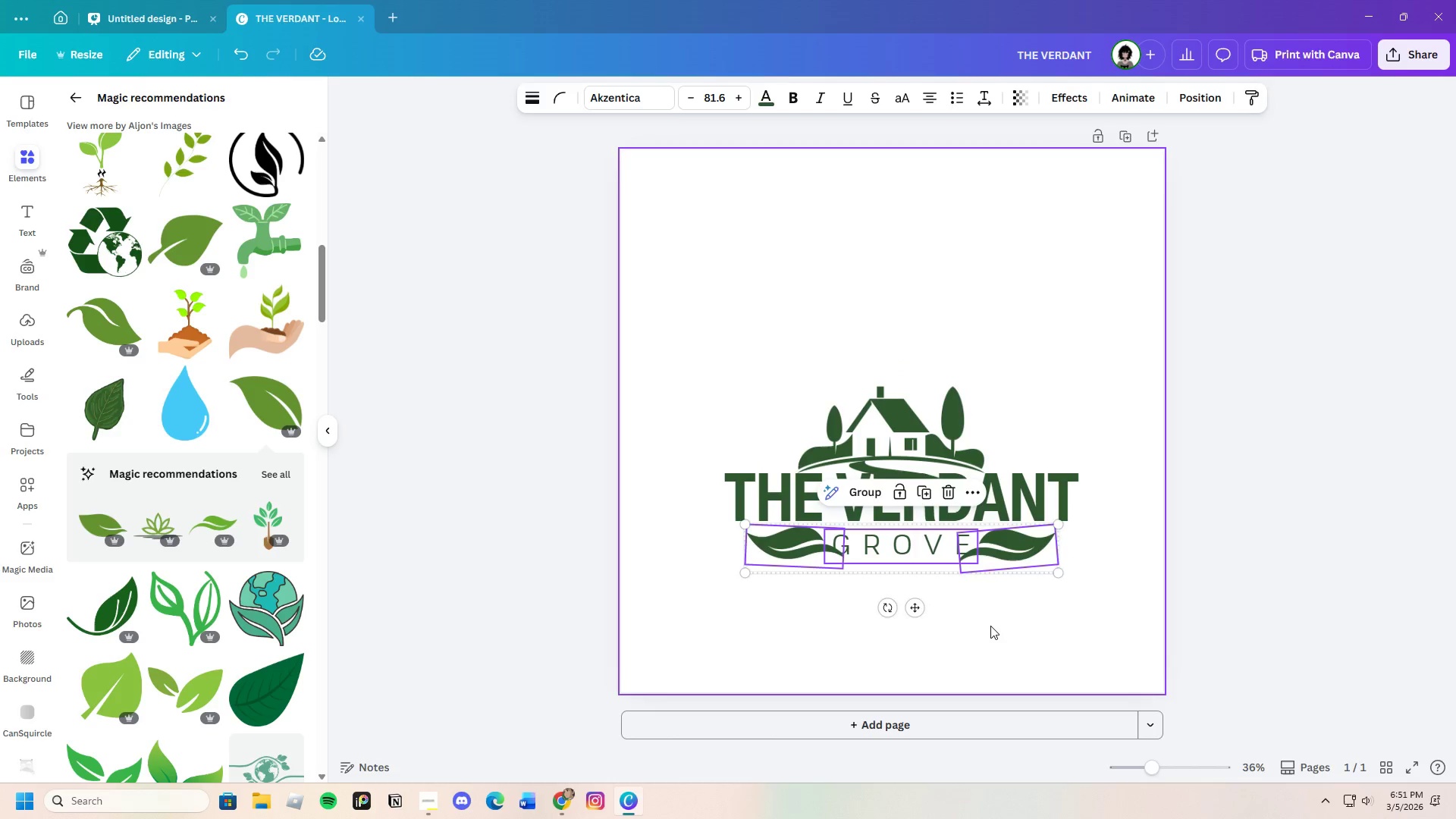 
left_click([990, 626])
 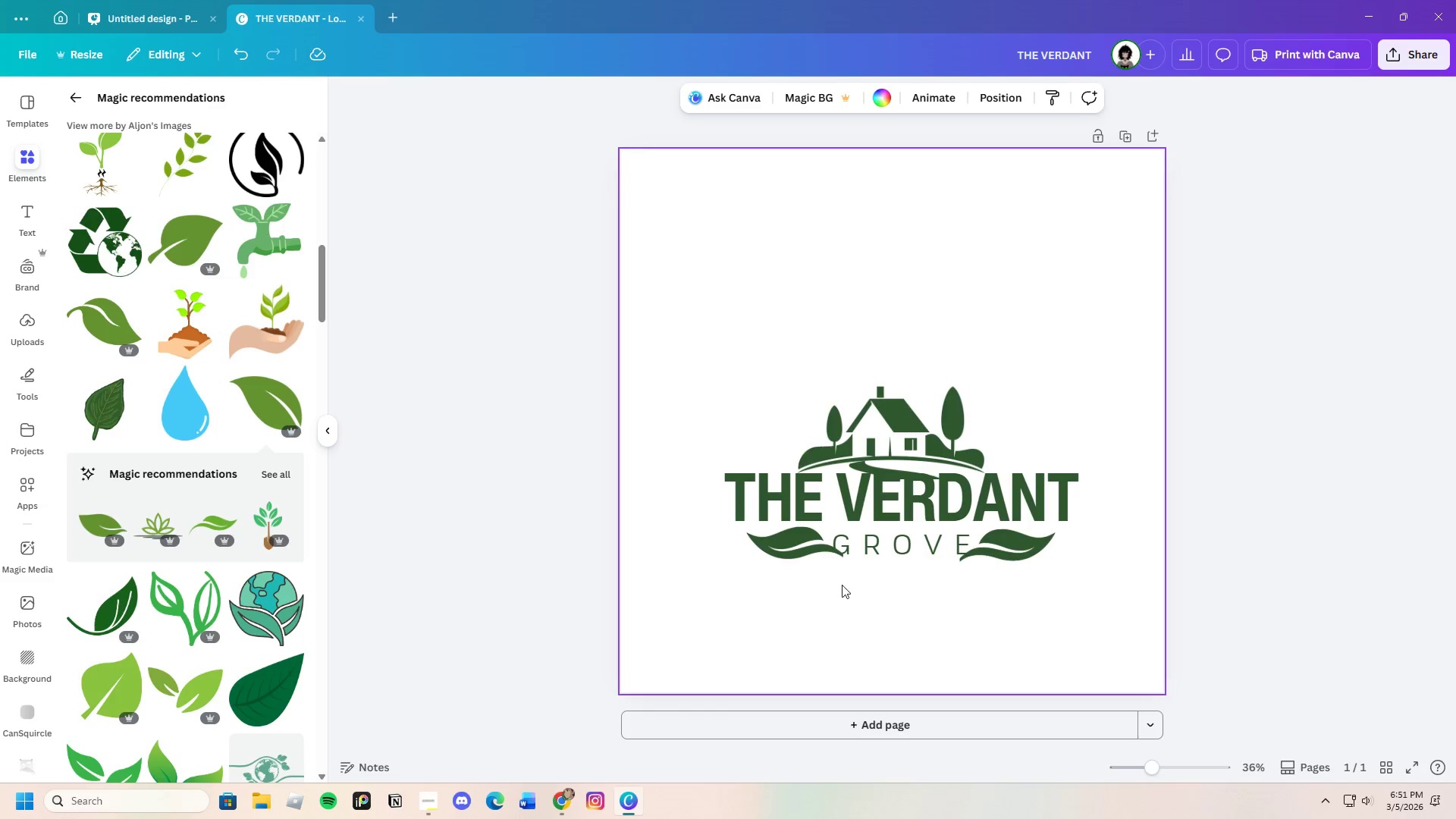 
left_click([808, 548])
 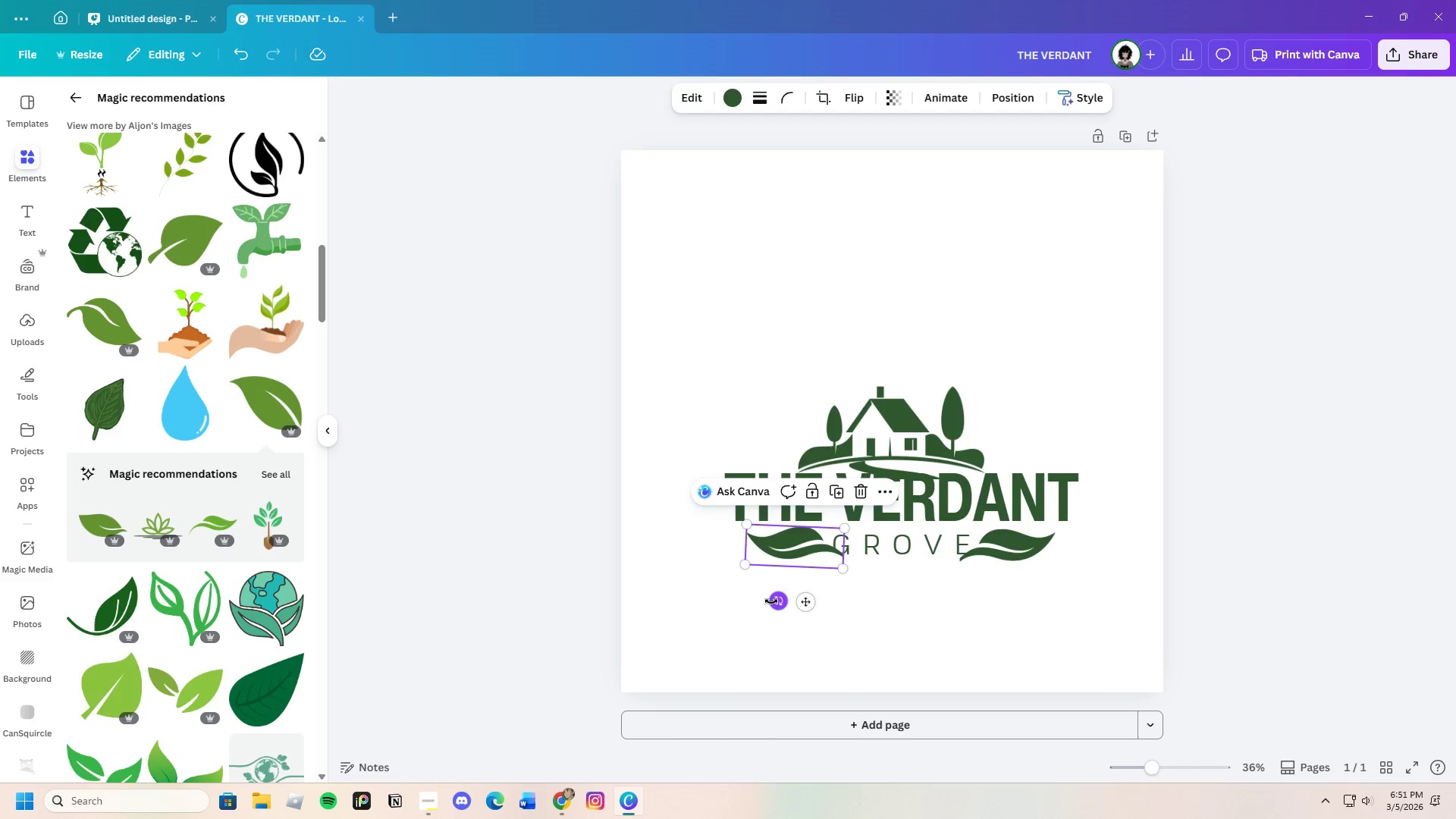 
left_click_drag(start_coordinate=[771, 601], to_coordinate=[801, 615])
 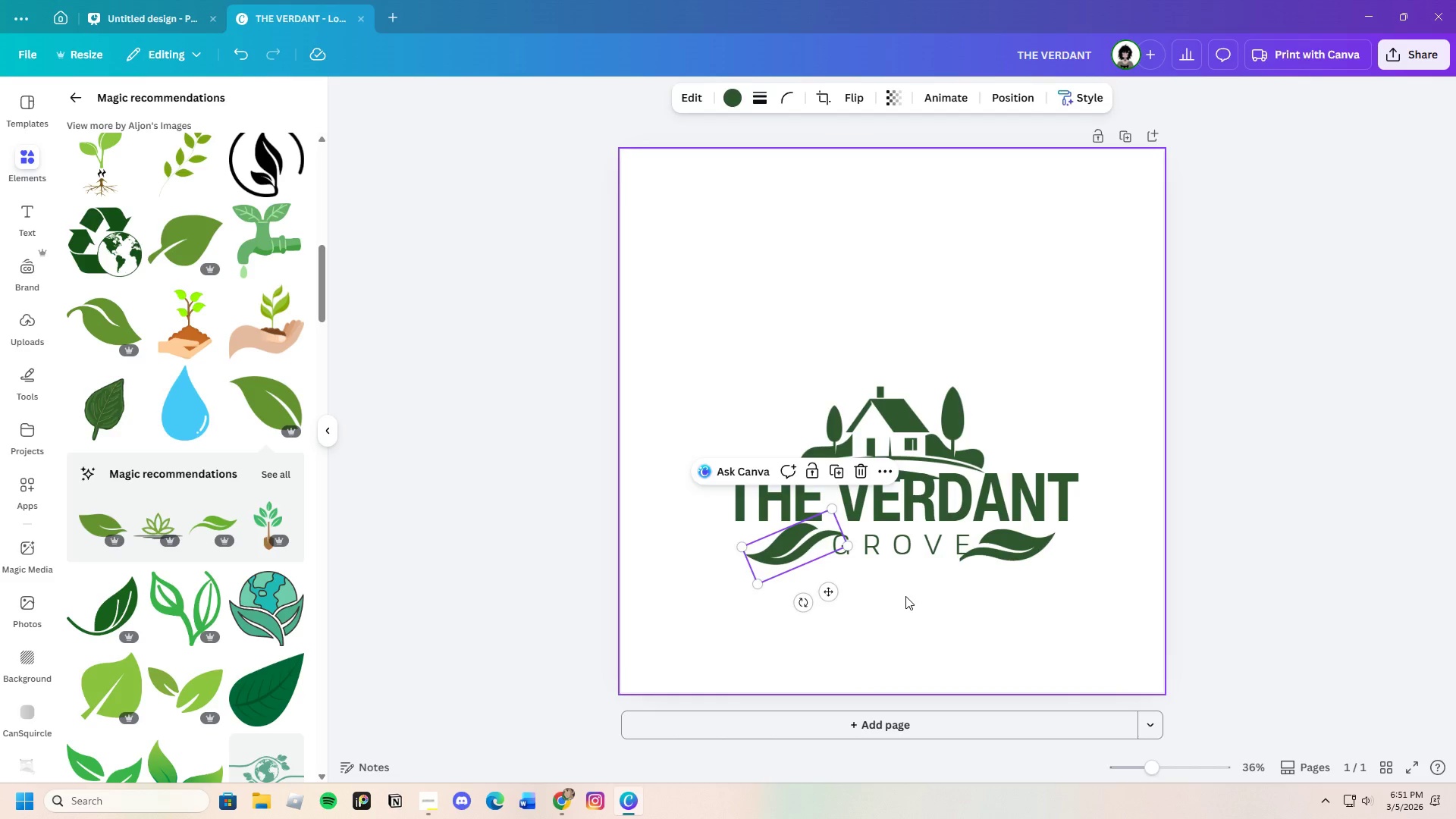 
left_click([905, 596])
 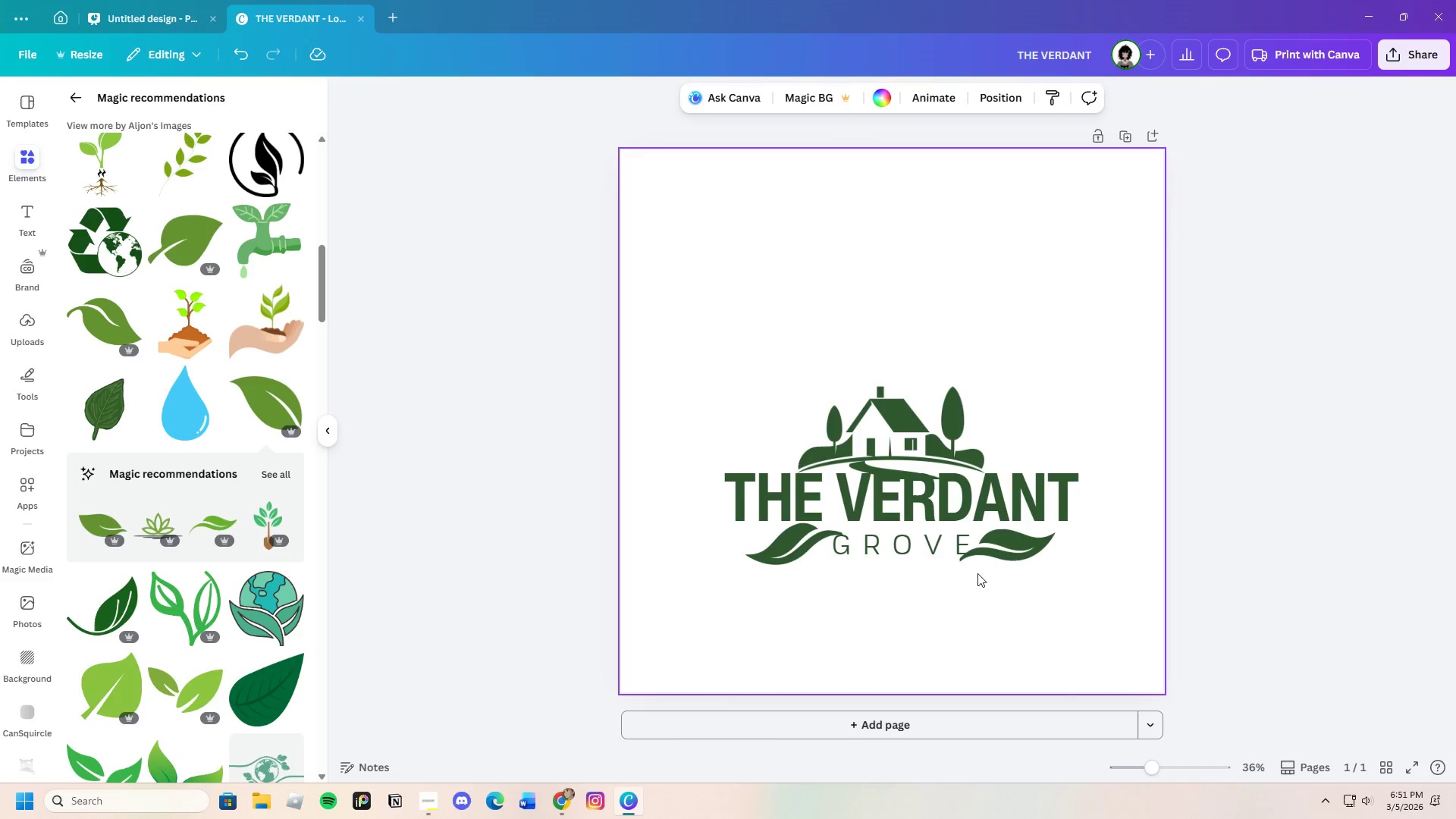 
left_click([998, 551])
 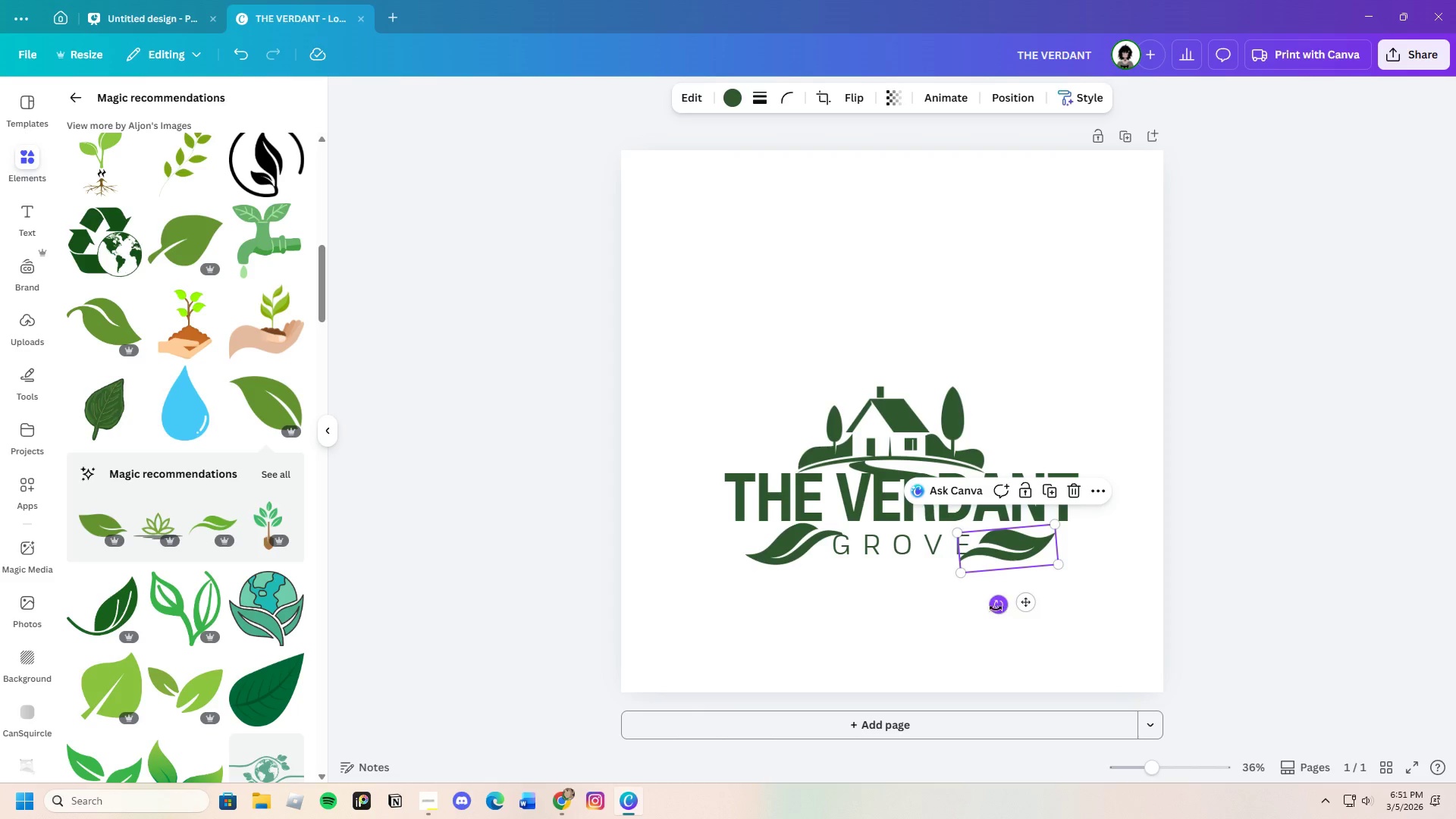 
left_click_drag(start_coordinate=[996, 608], to_coordinate=[968, 595])
 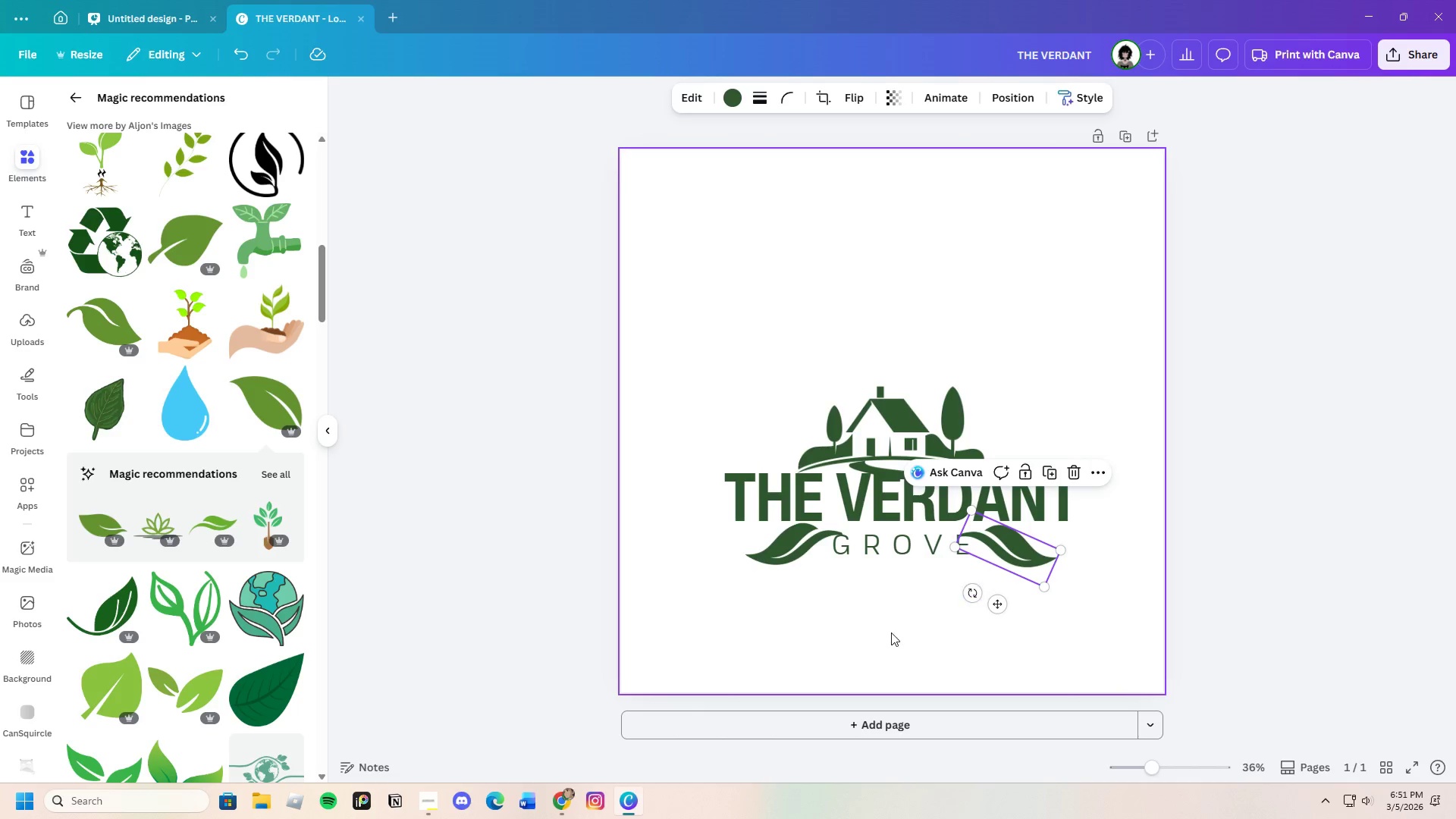 
left_click([891, 632])
 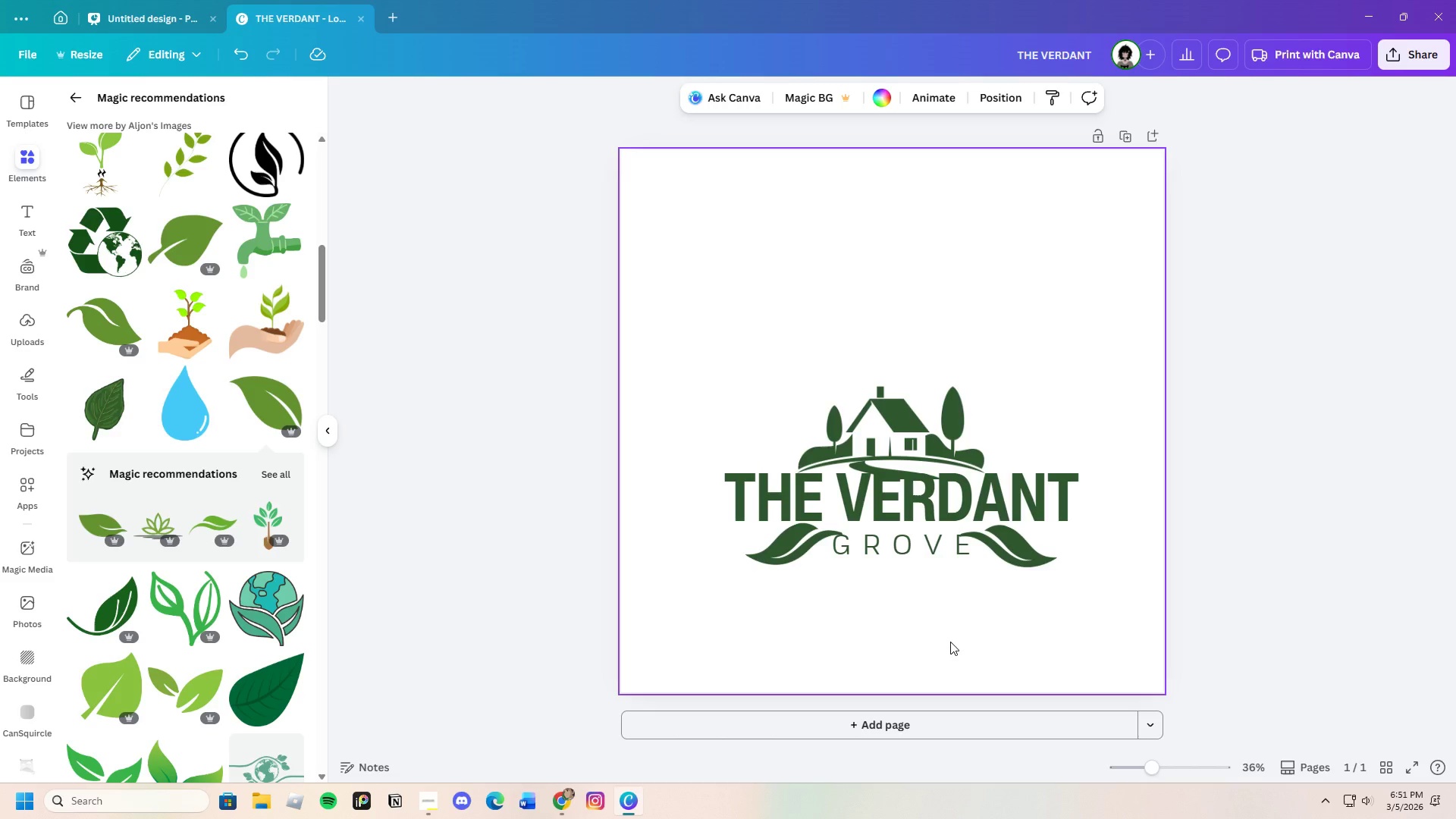 
wait(10.94)
 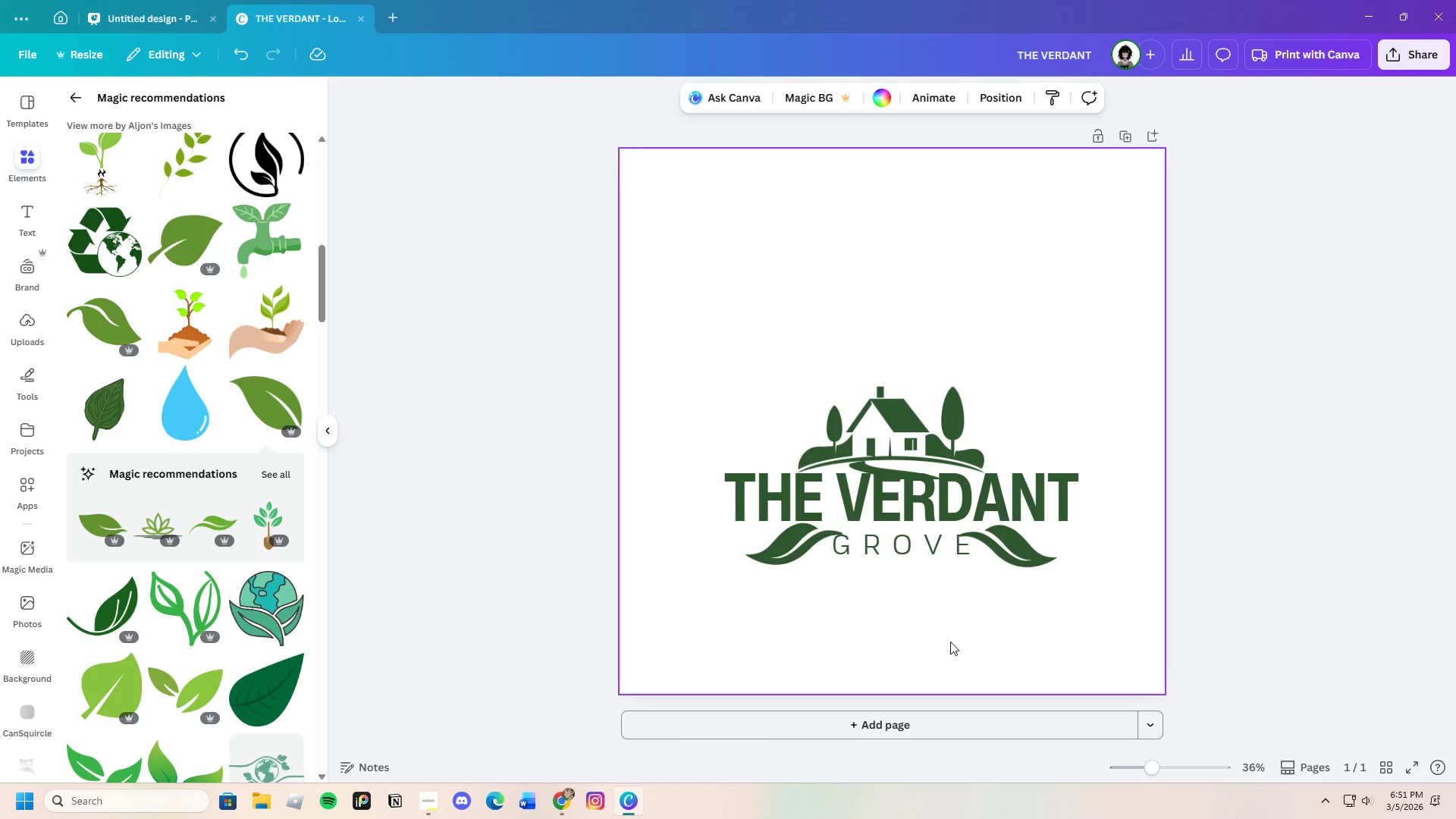 
left_click_drag(start_coordinate=[1012, 541], to_coordinate=[1014, 533])
 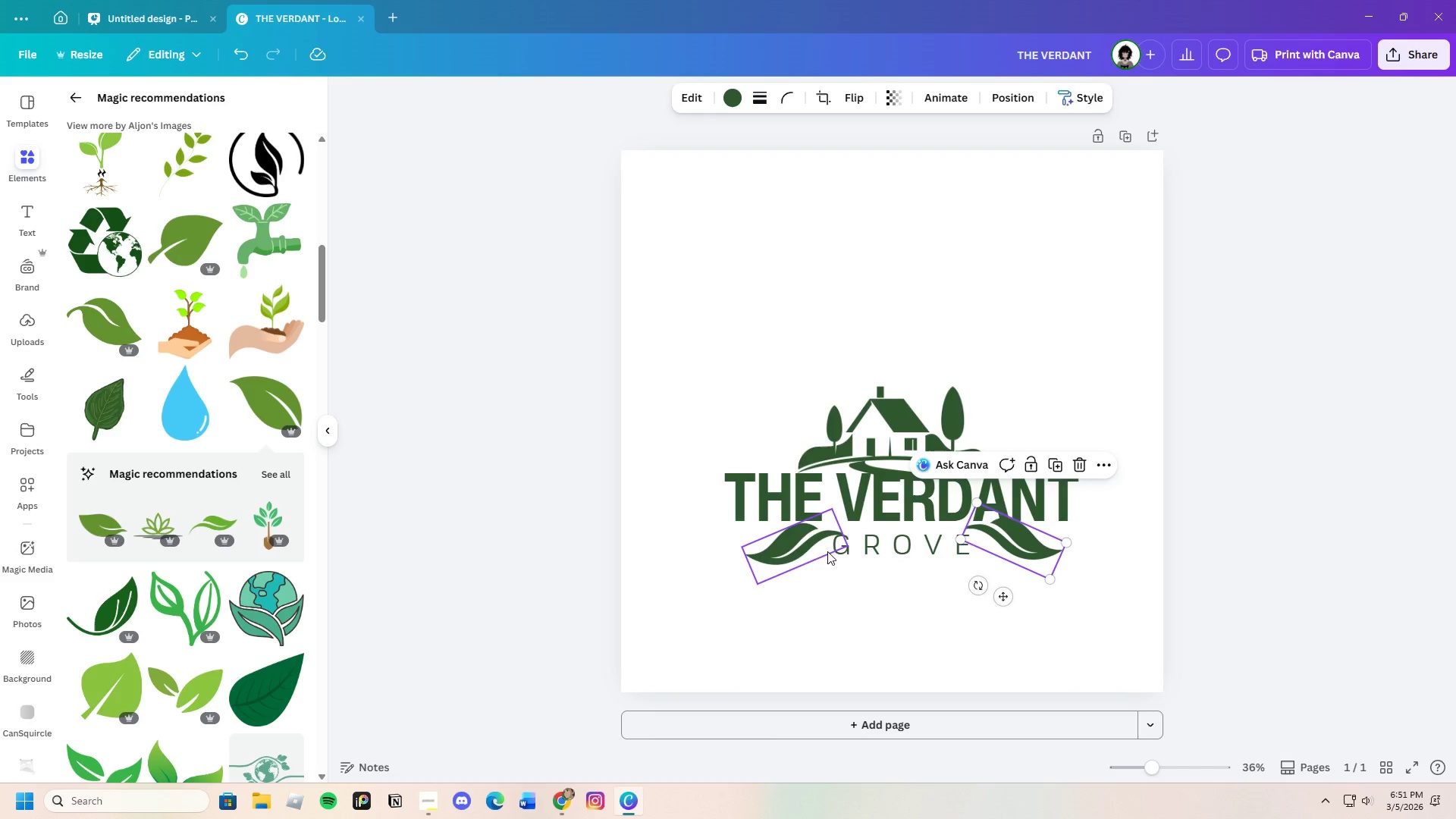 
mouse_move([811, 546])
 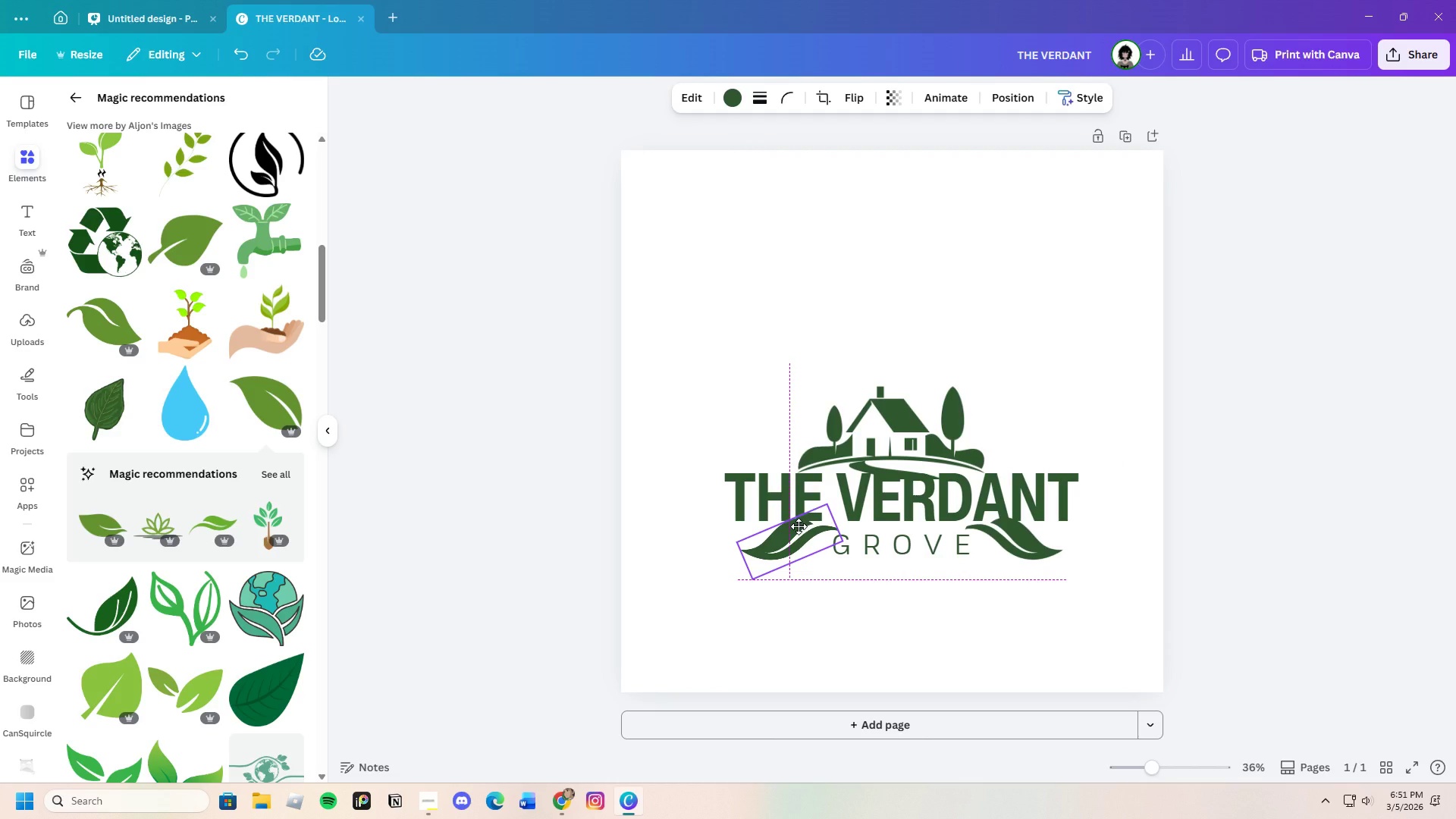 
wait(8.71)
 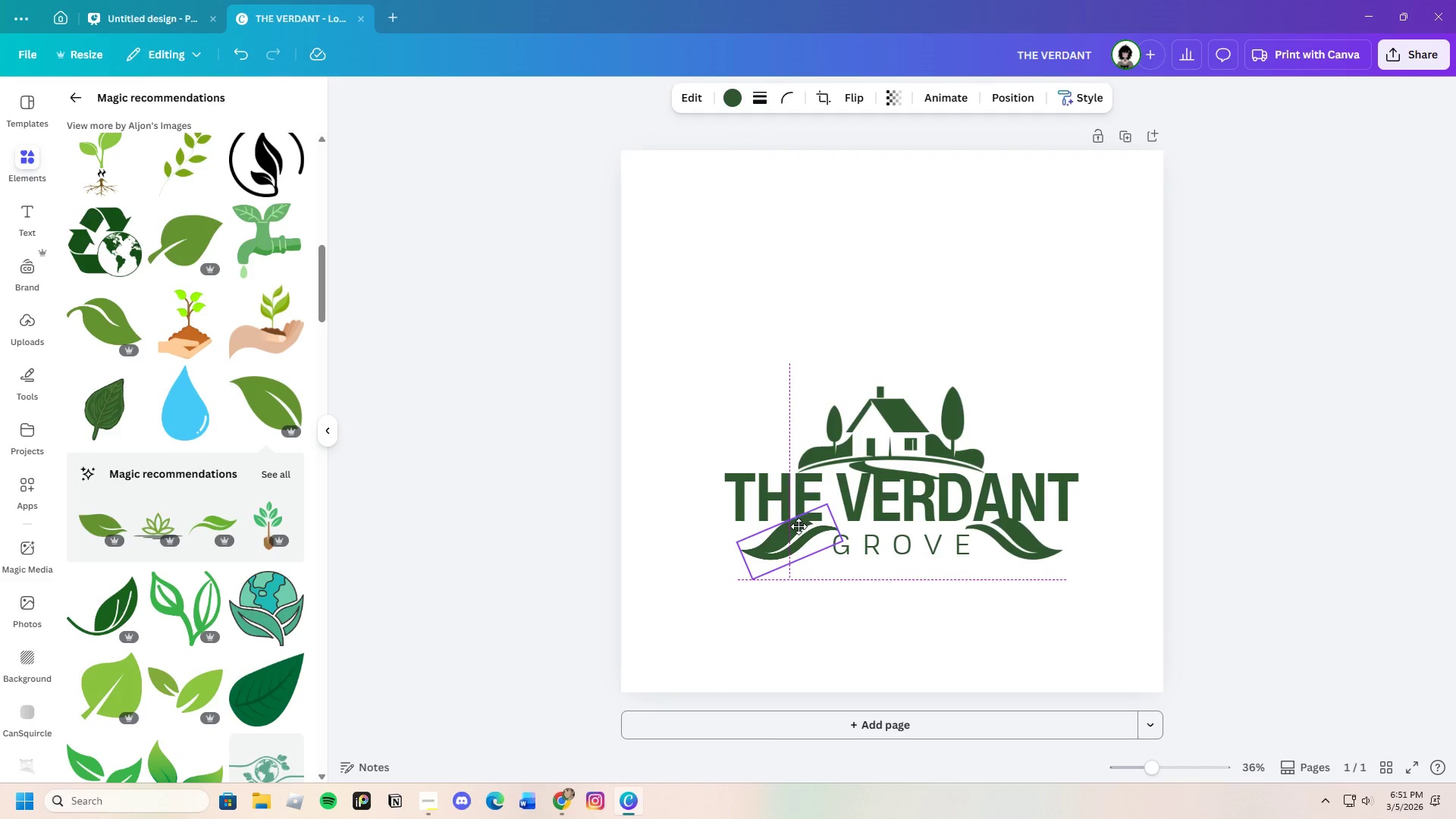 
left_click([994, 589])
 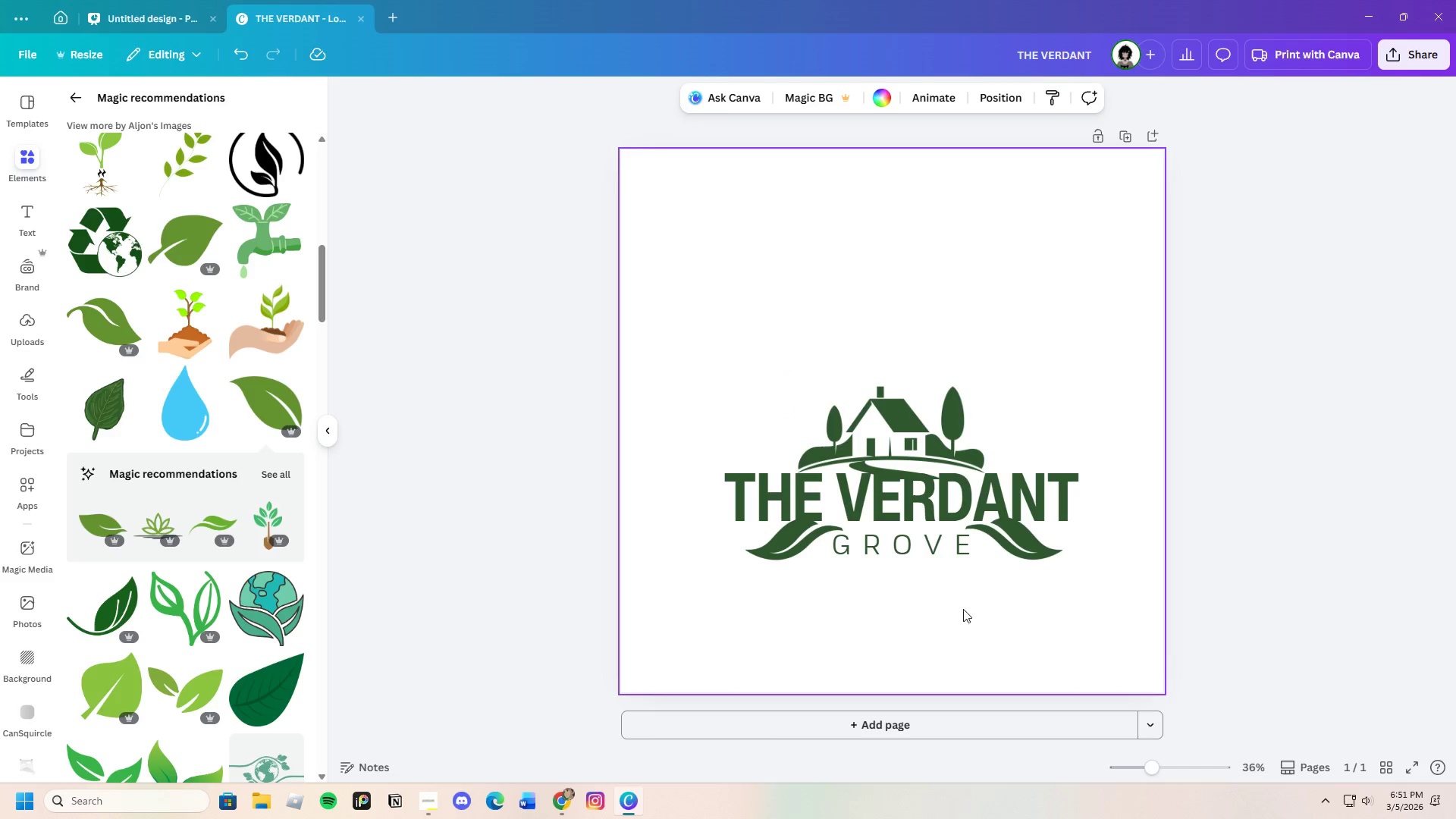 
left_click([798, 553])
 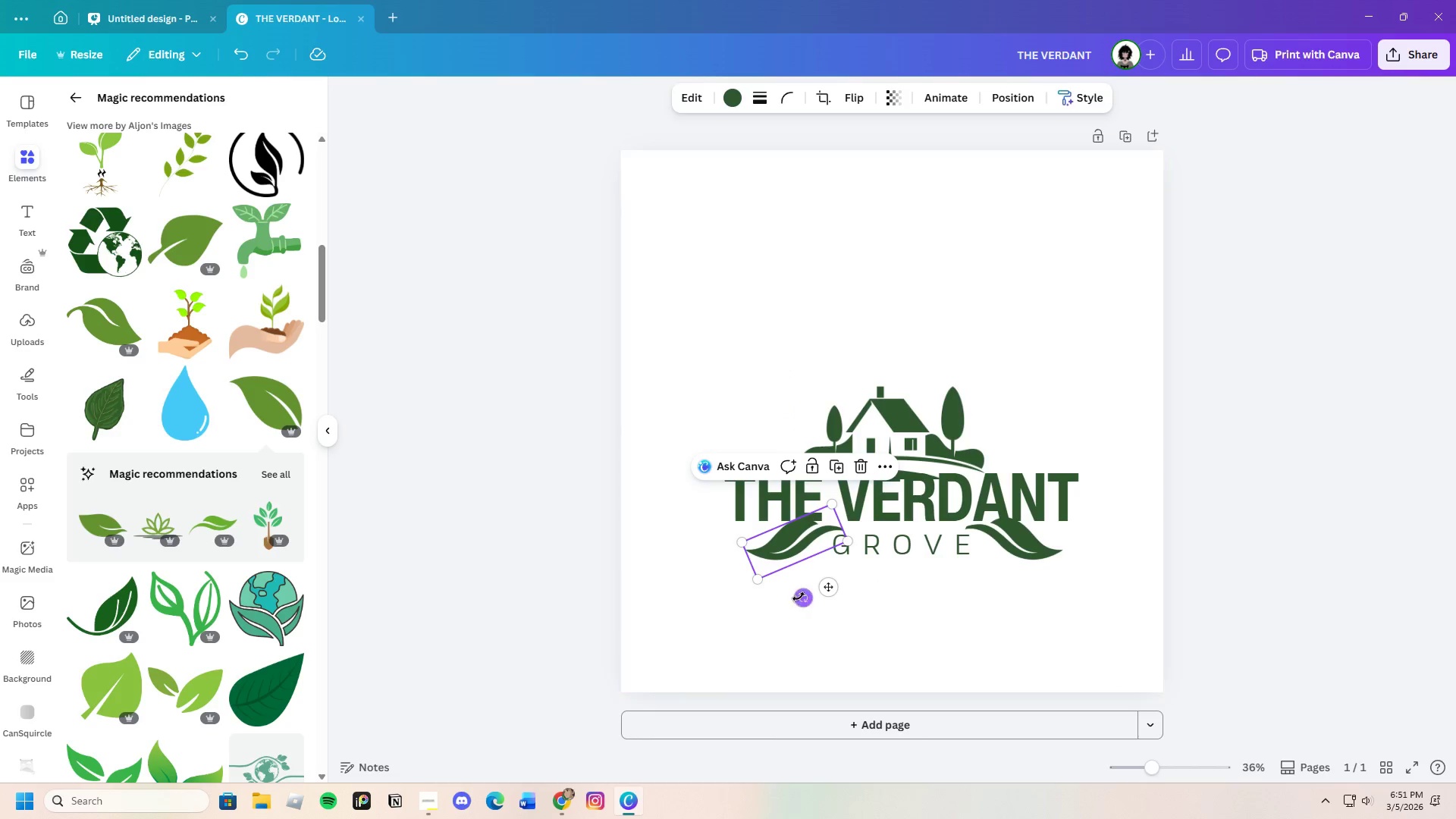 
left_click_drag(start_coordinate=[802, 595], to_coordinate=[818, 605])
 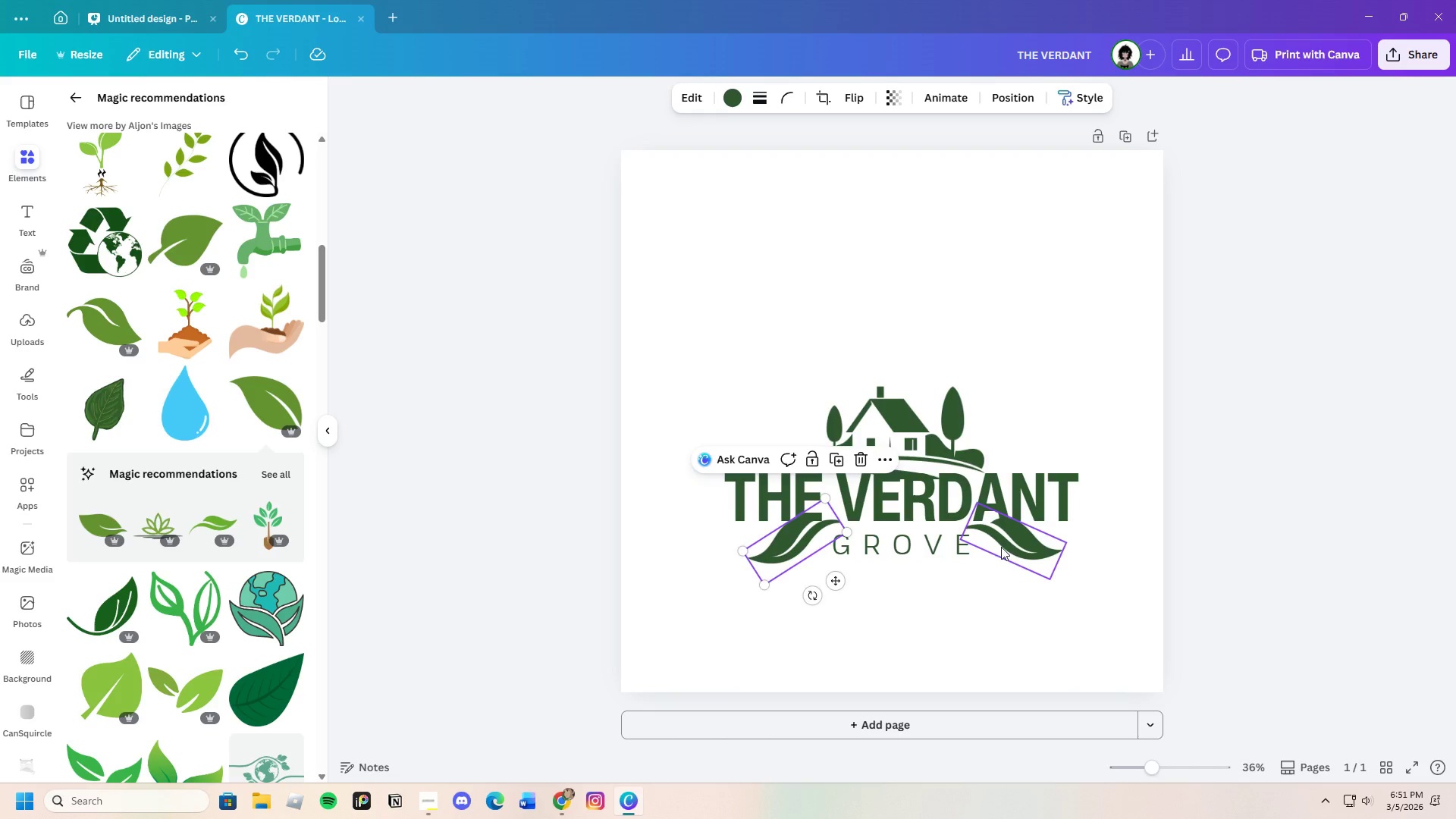 
left_click([1006, 545])
 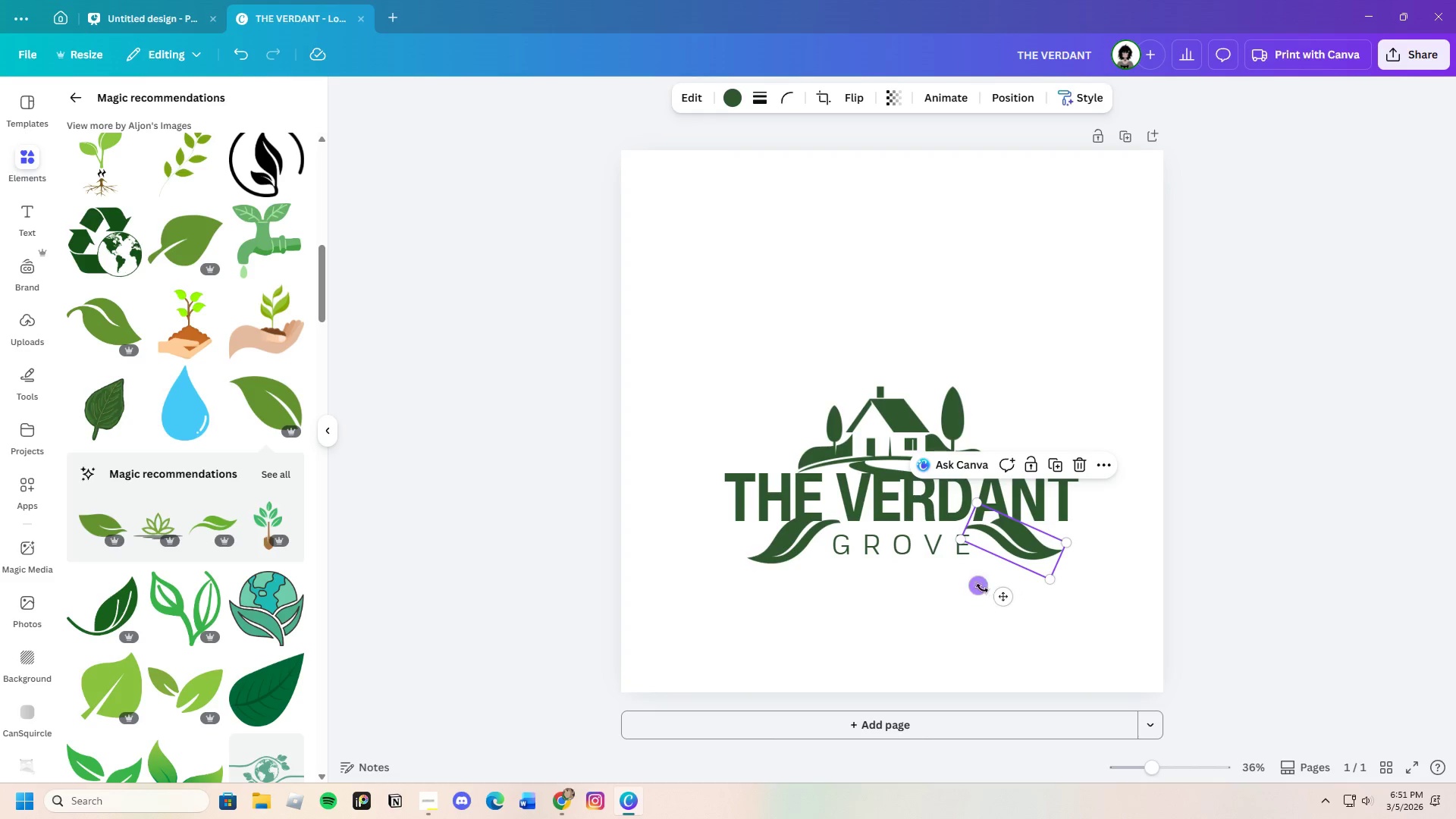 
left_click_drag(start_coordinate=[975, 587], to_coordinate=[970, 581])
 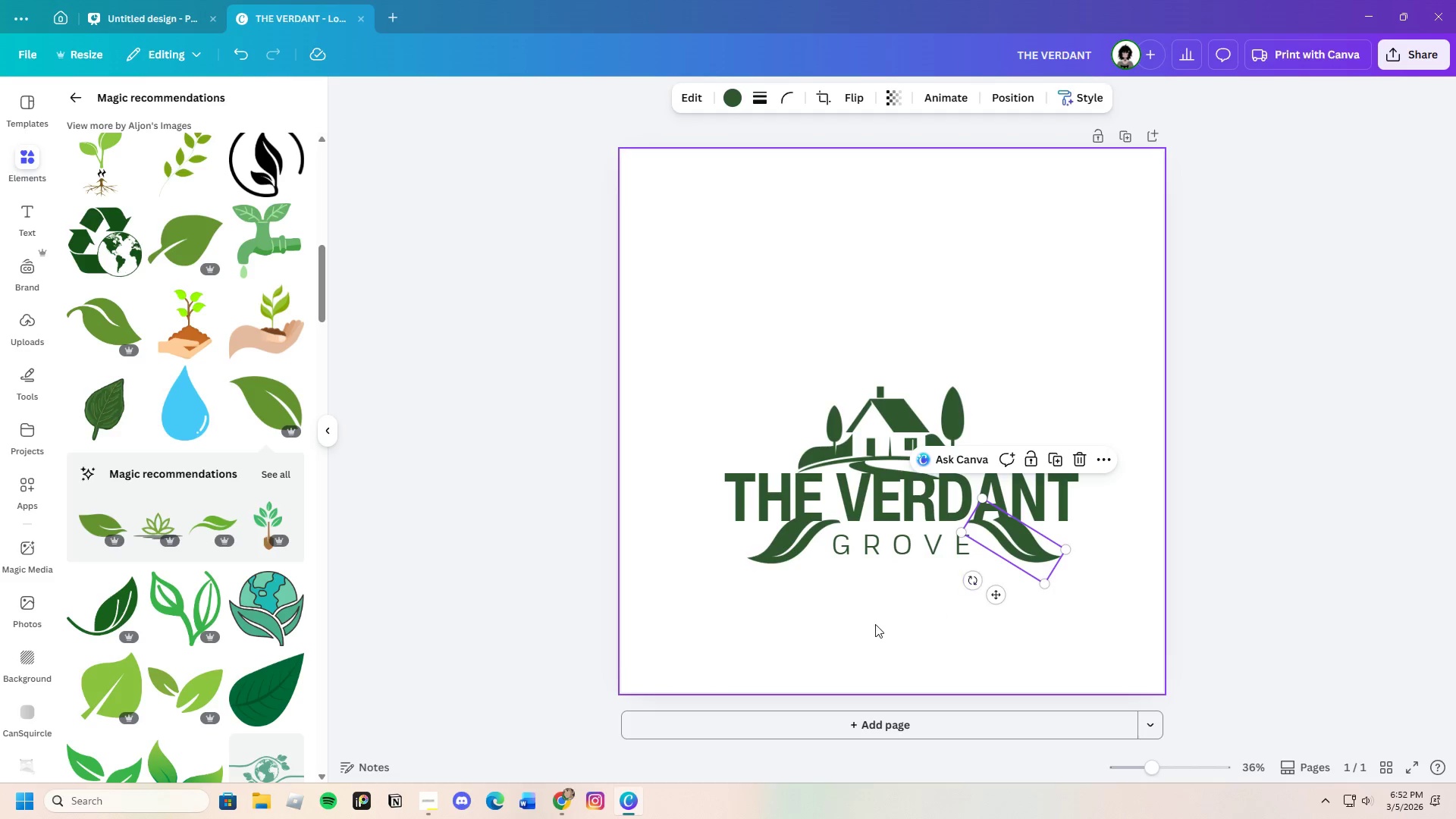 
left_click([875, 624])
 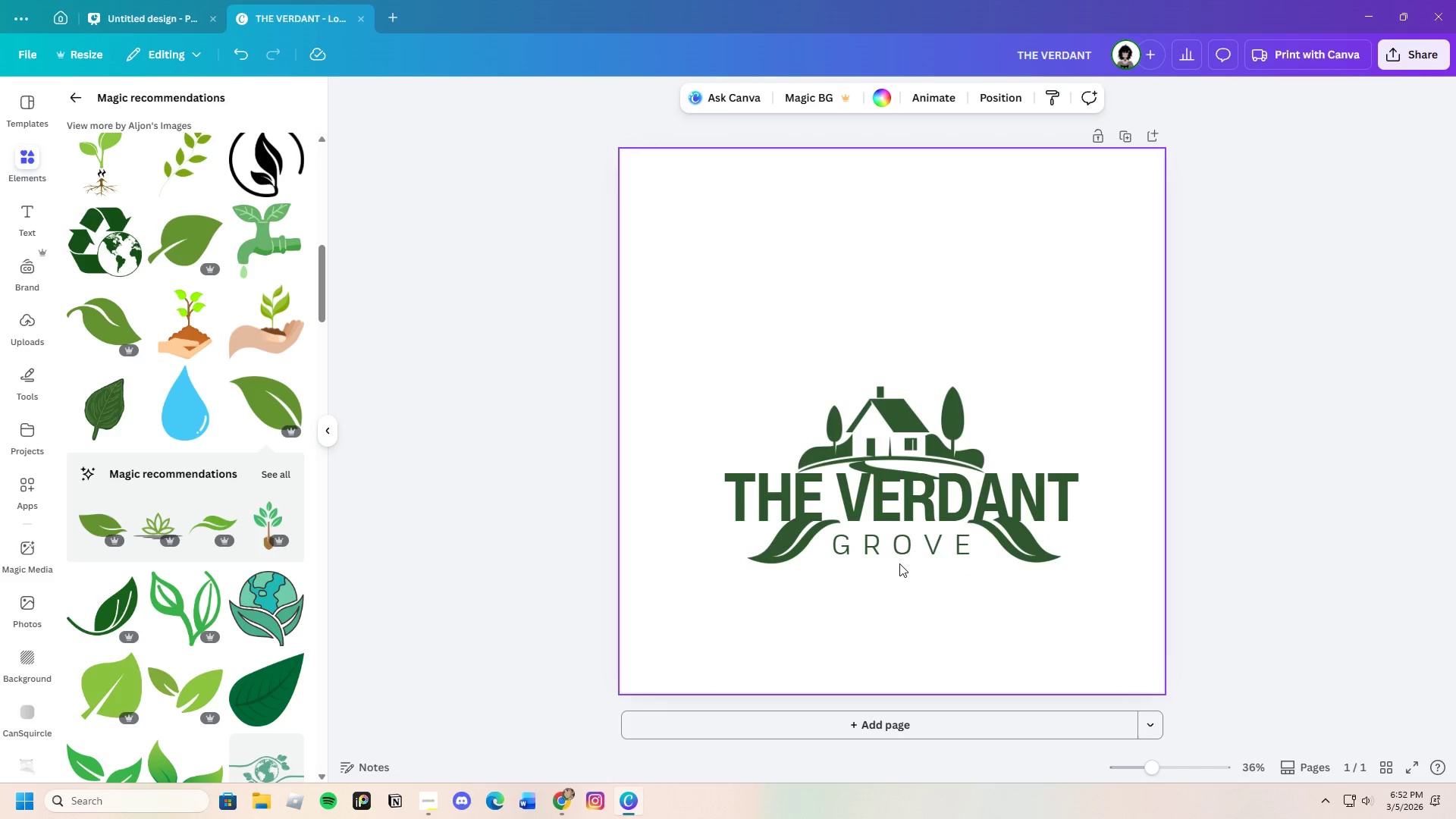 
left_click_drag(start_coordinate=[901, 551], to_coordinate=[901, 545])
 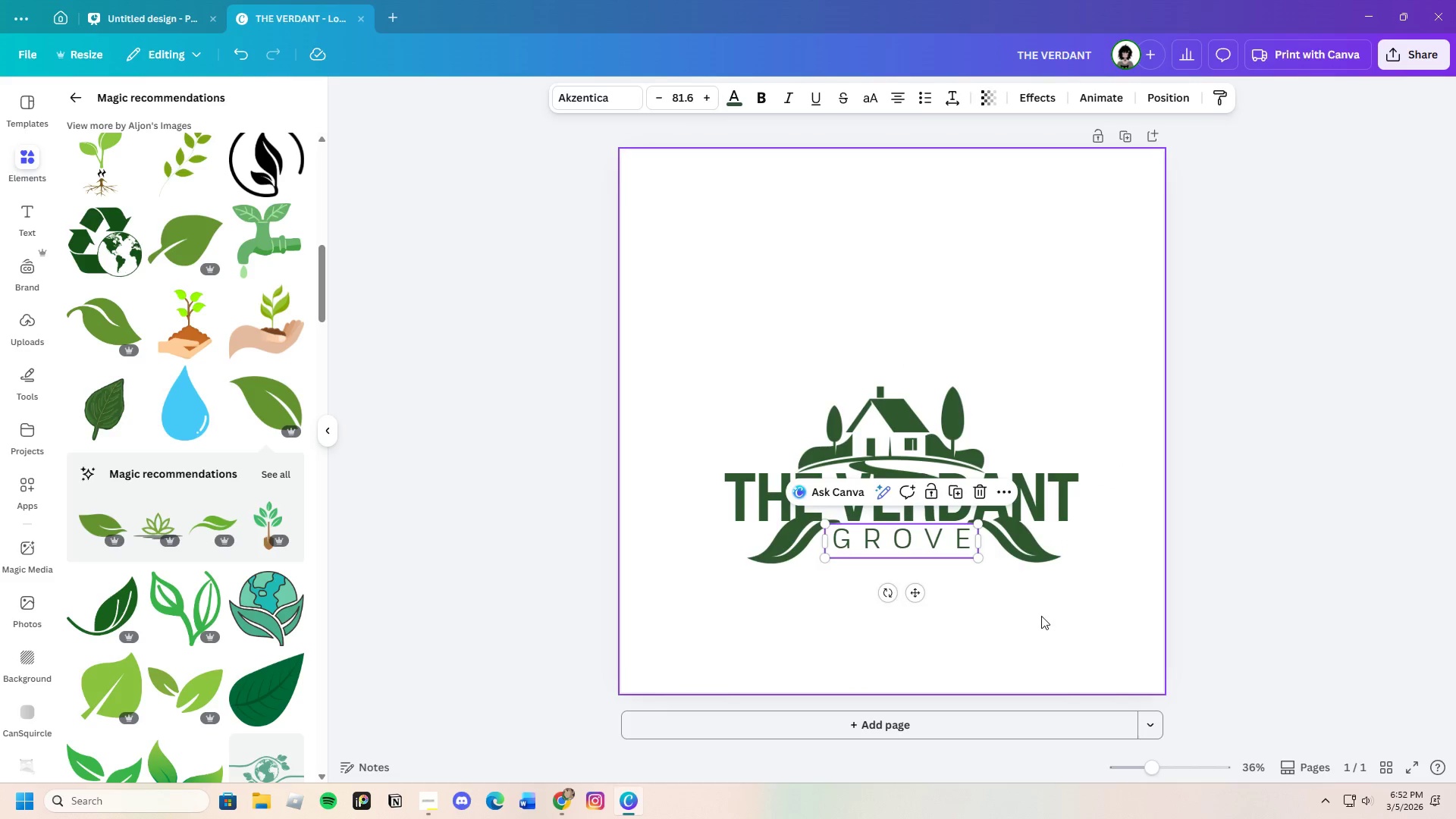 
left_click([1041, 616])
 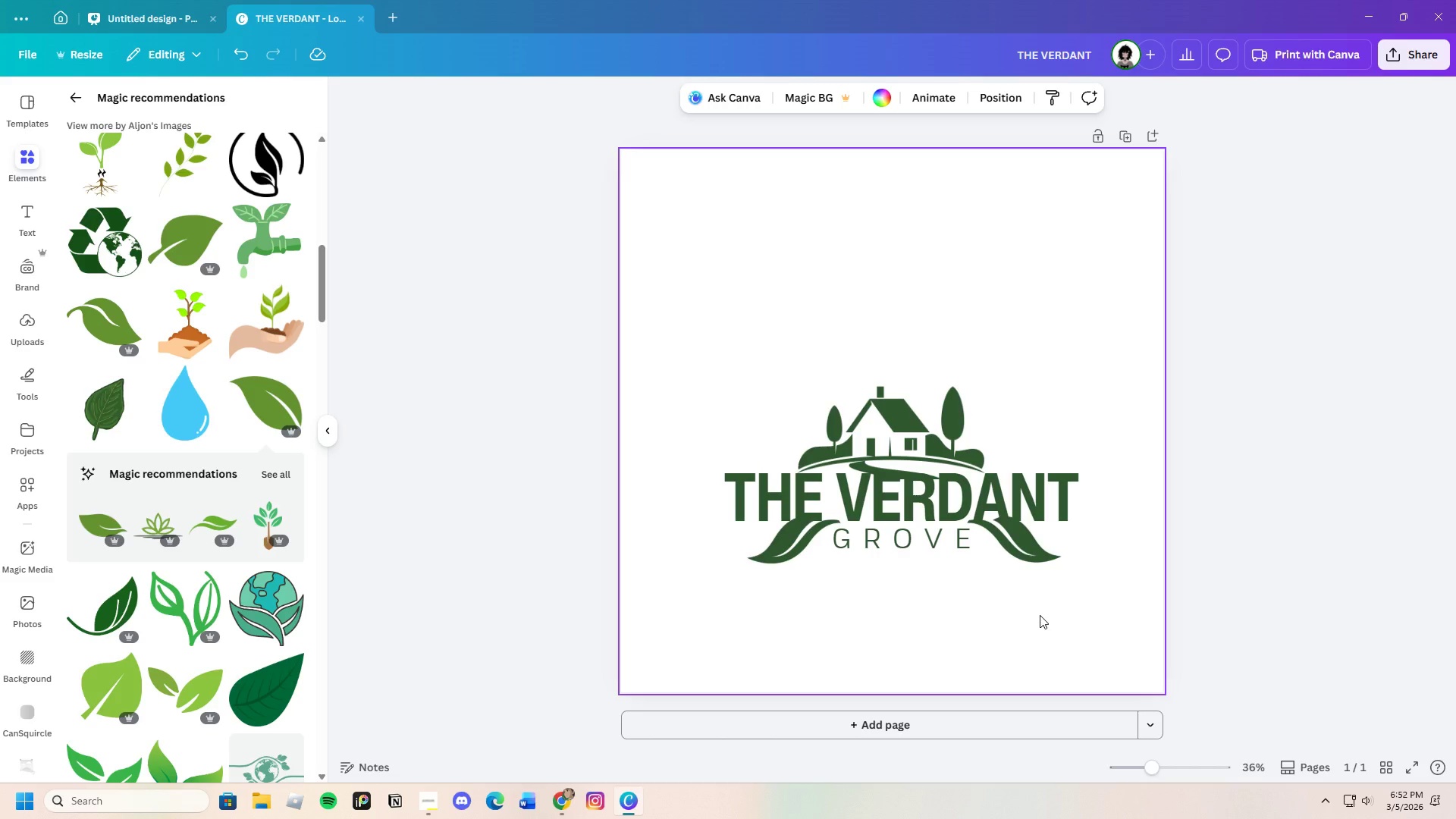 
left_click([786, 547])
 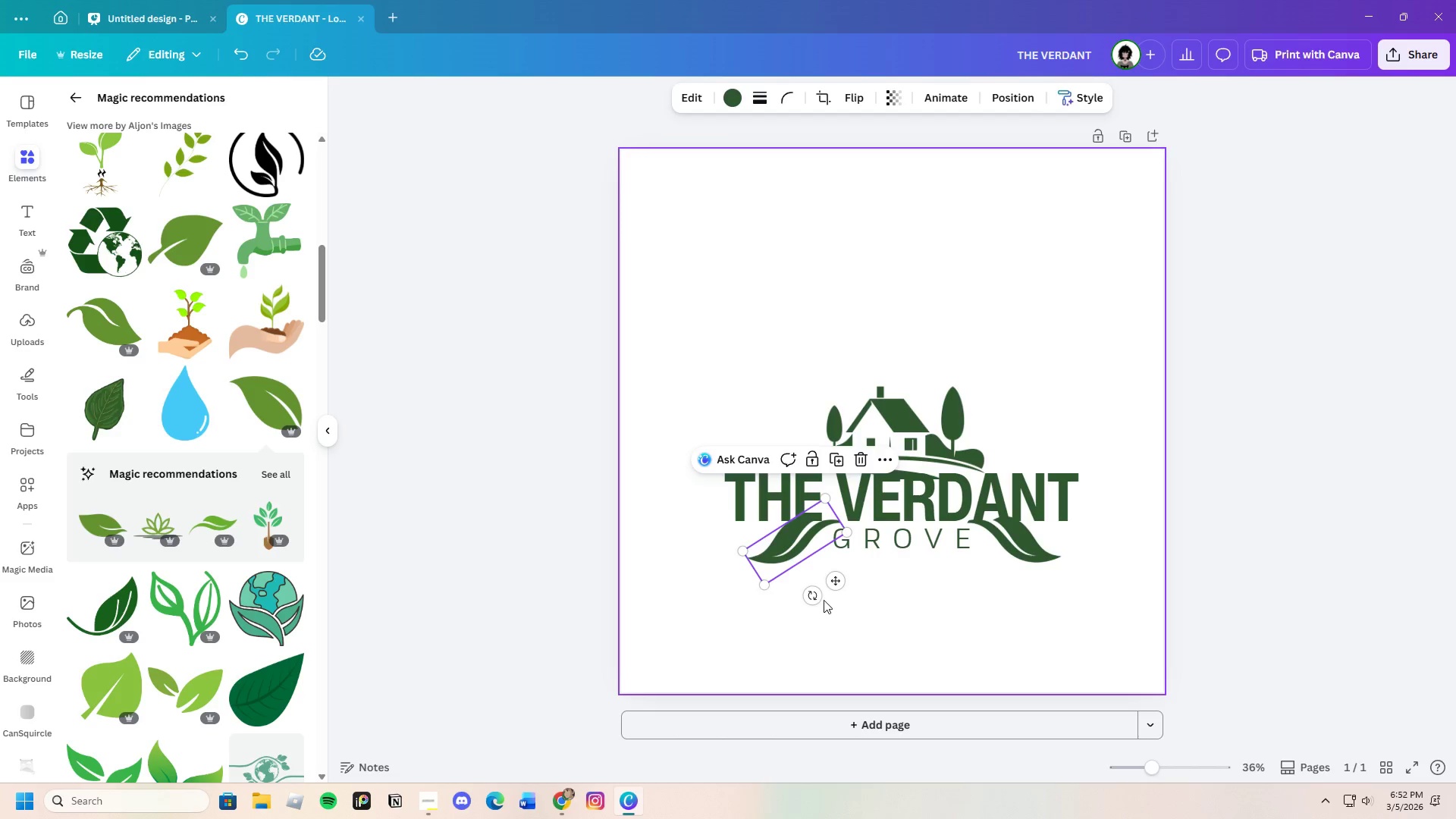 
left_click_drag(start_coordinate=[811, 598], to_coordinate=[777, 589])
 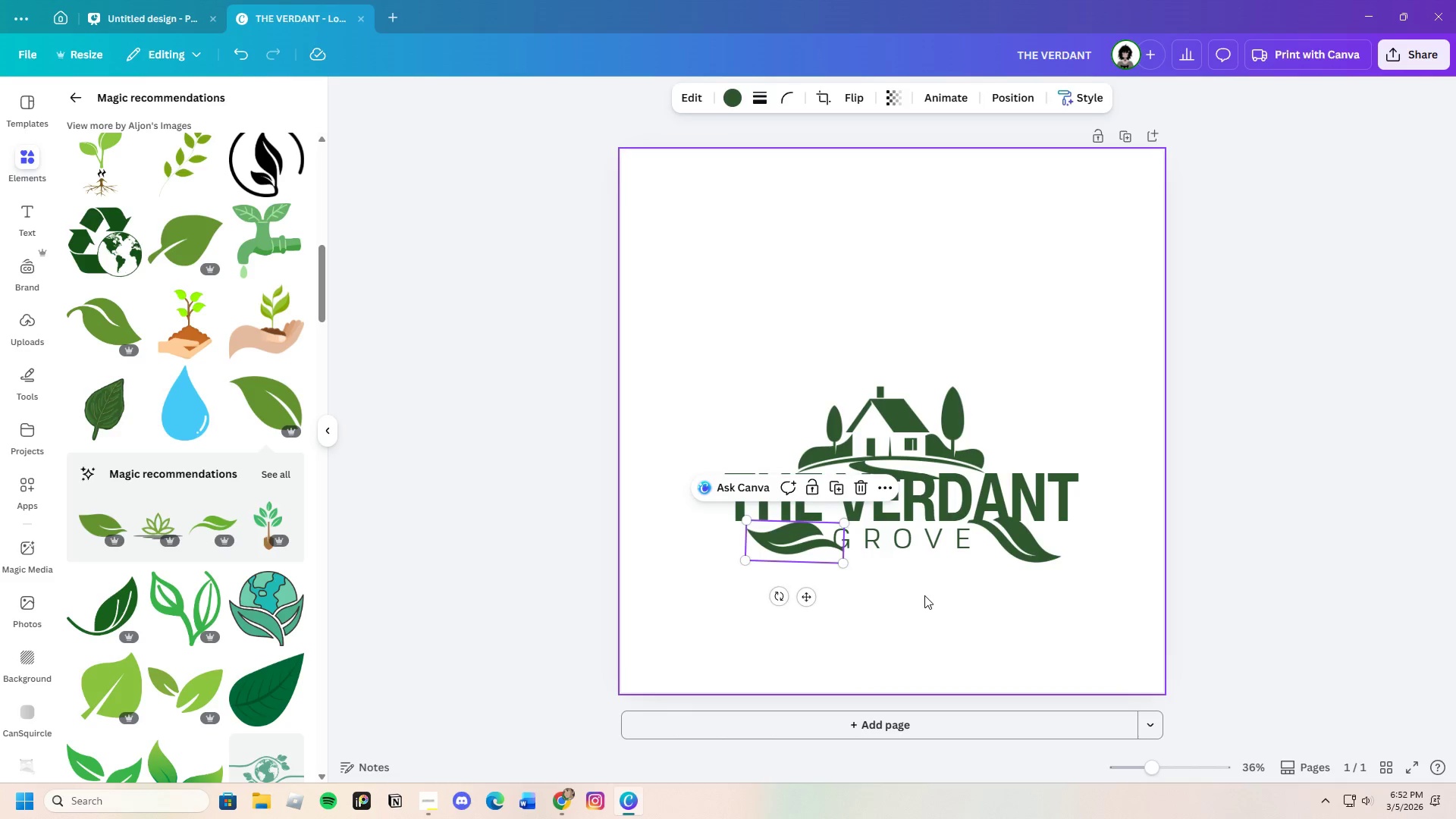 
left_click([924, 595])
 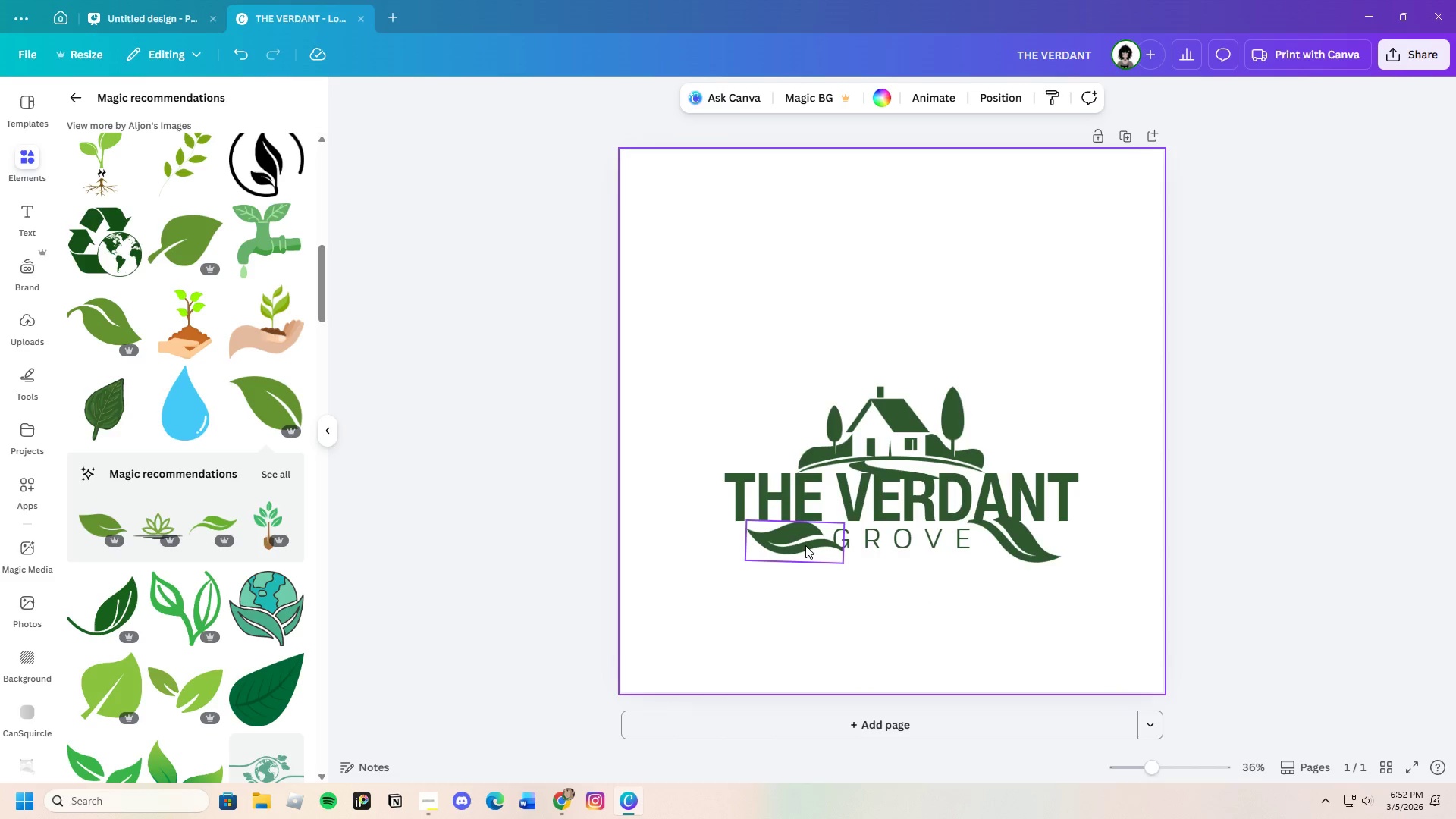 
left_click_drag(start_coordinate=[808, 542], to_coordinate=[817, 546])
 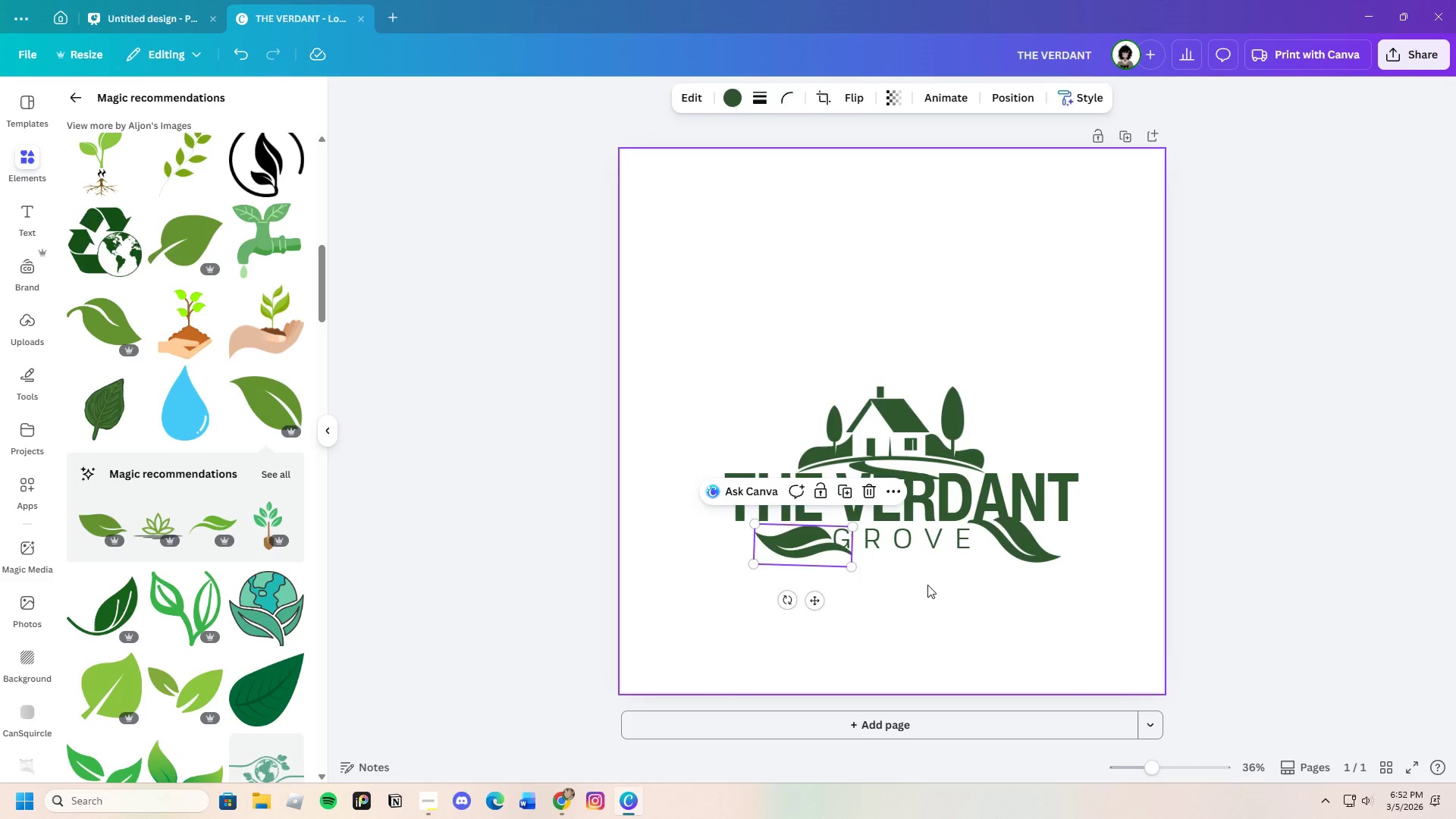 
left_click([927, 585])
 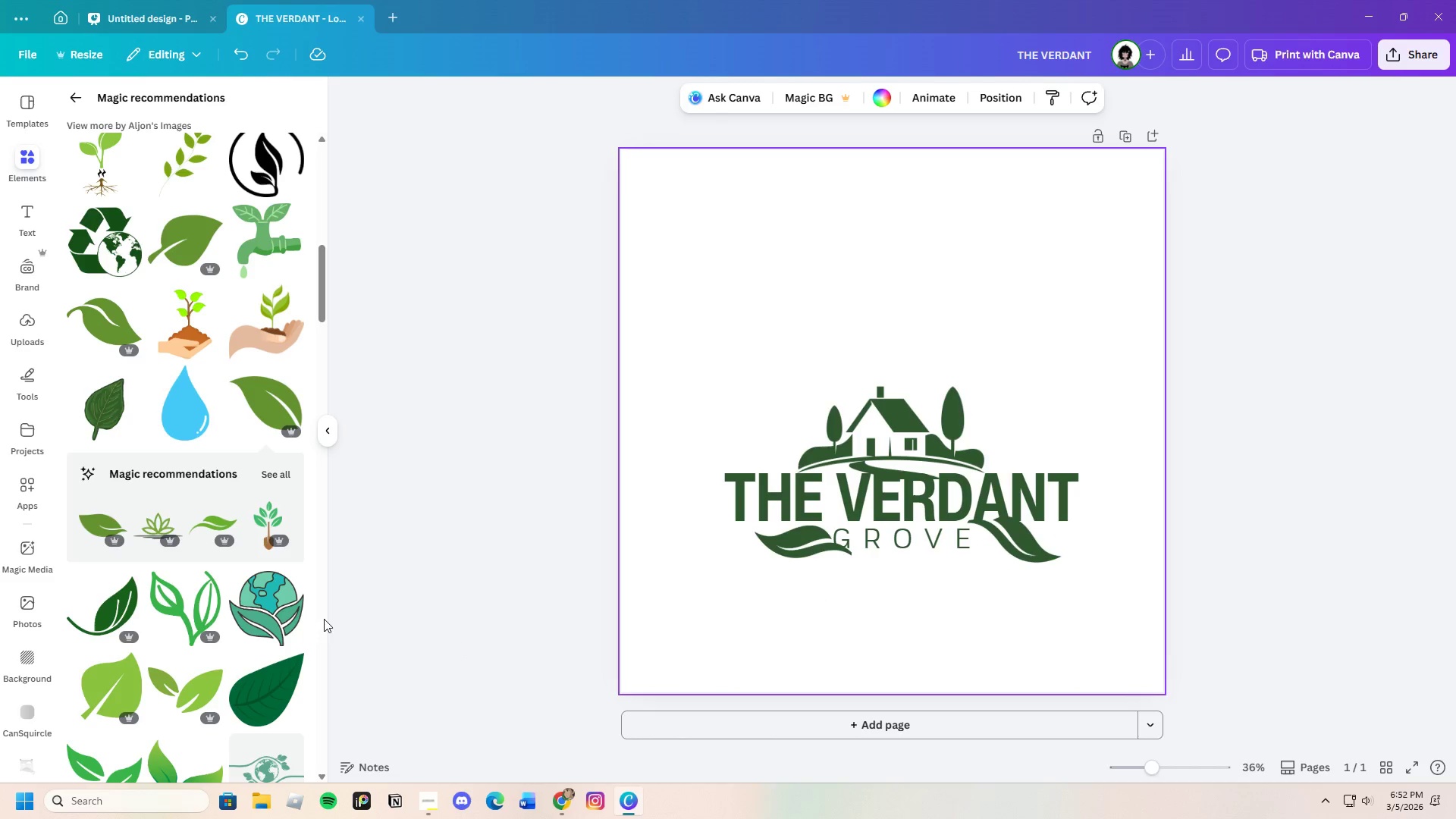 
left_click([271, 475])
 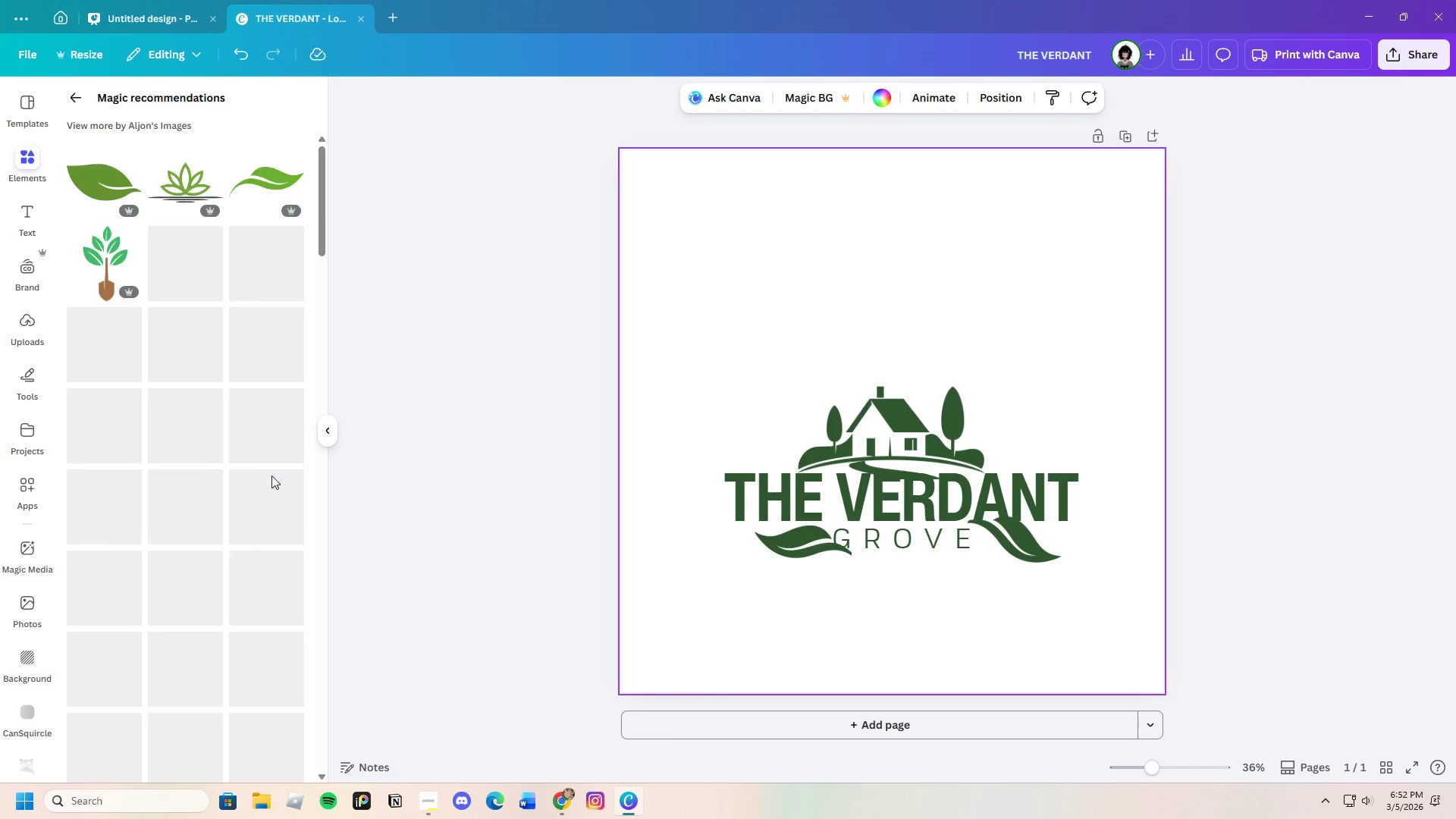 
mouse_move([269, 489])
 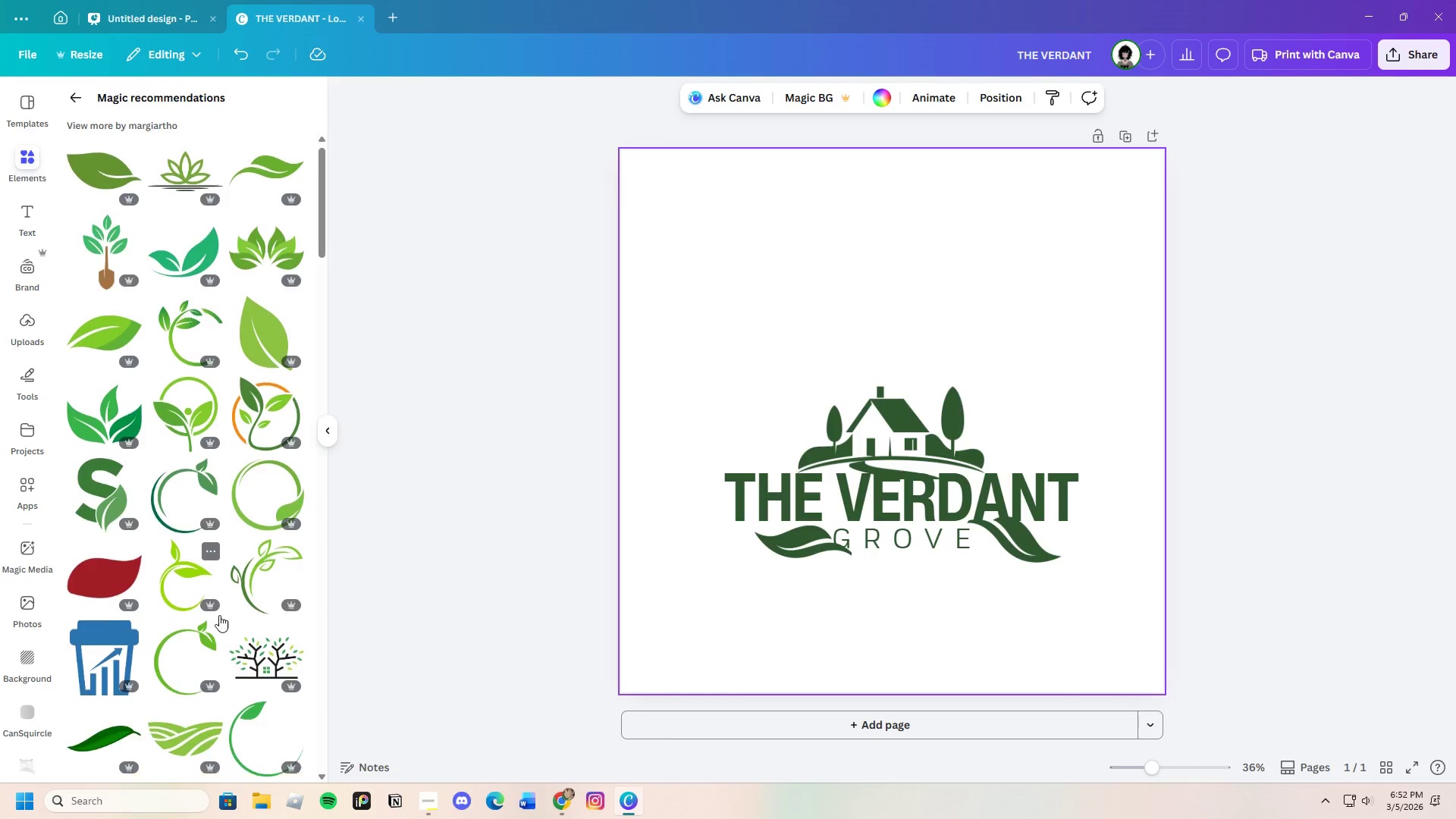 
scroll: coordinate [219, 615], scroll_direction: down, amount: 6.0
 